 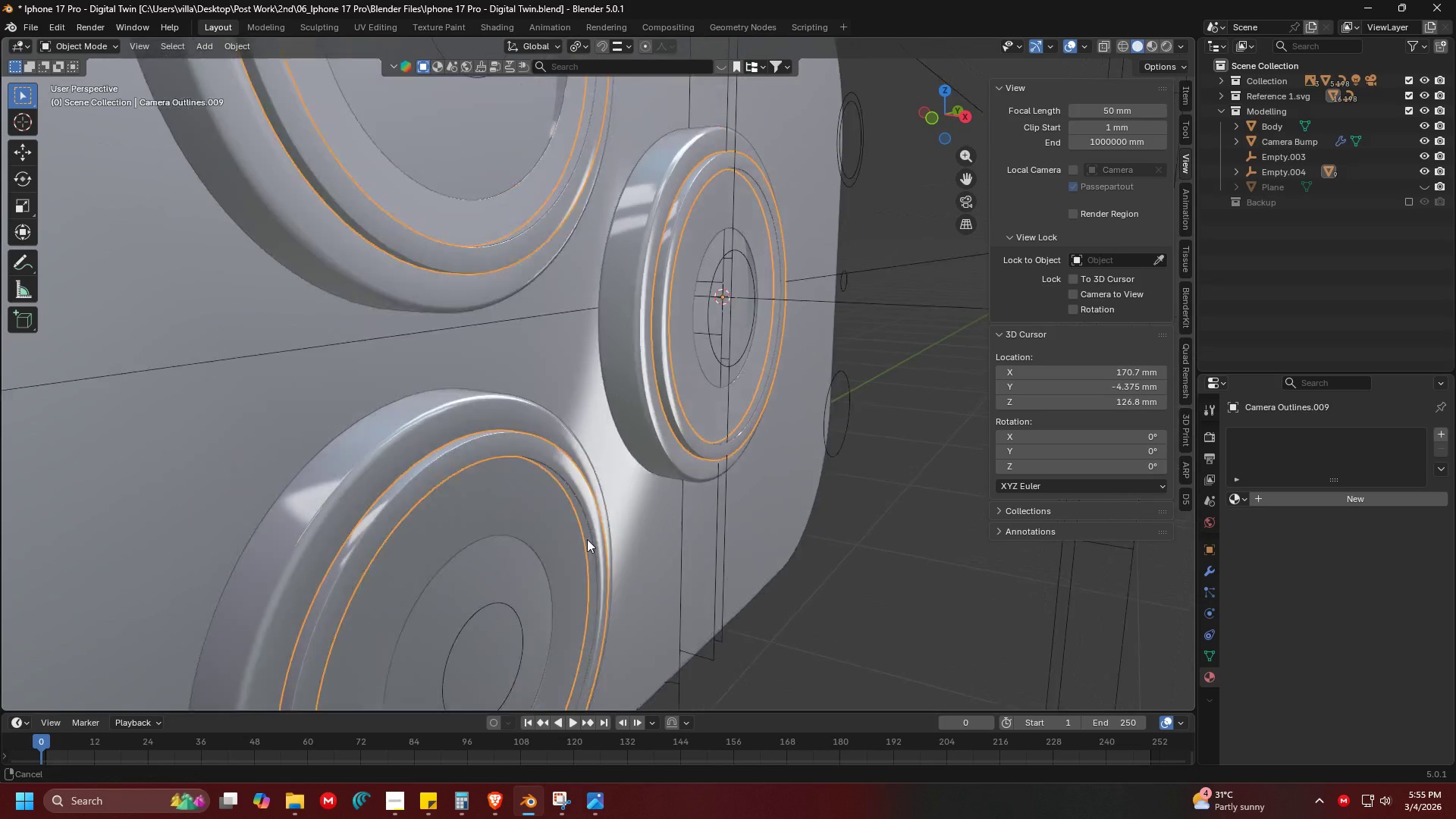 
scroll: coordinate [613, 582], scroll_direction: up, amount: 2.0
 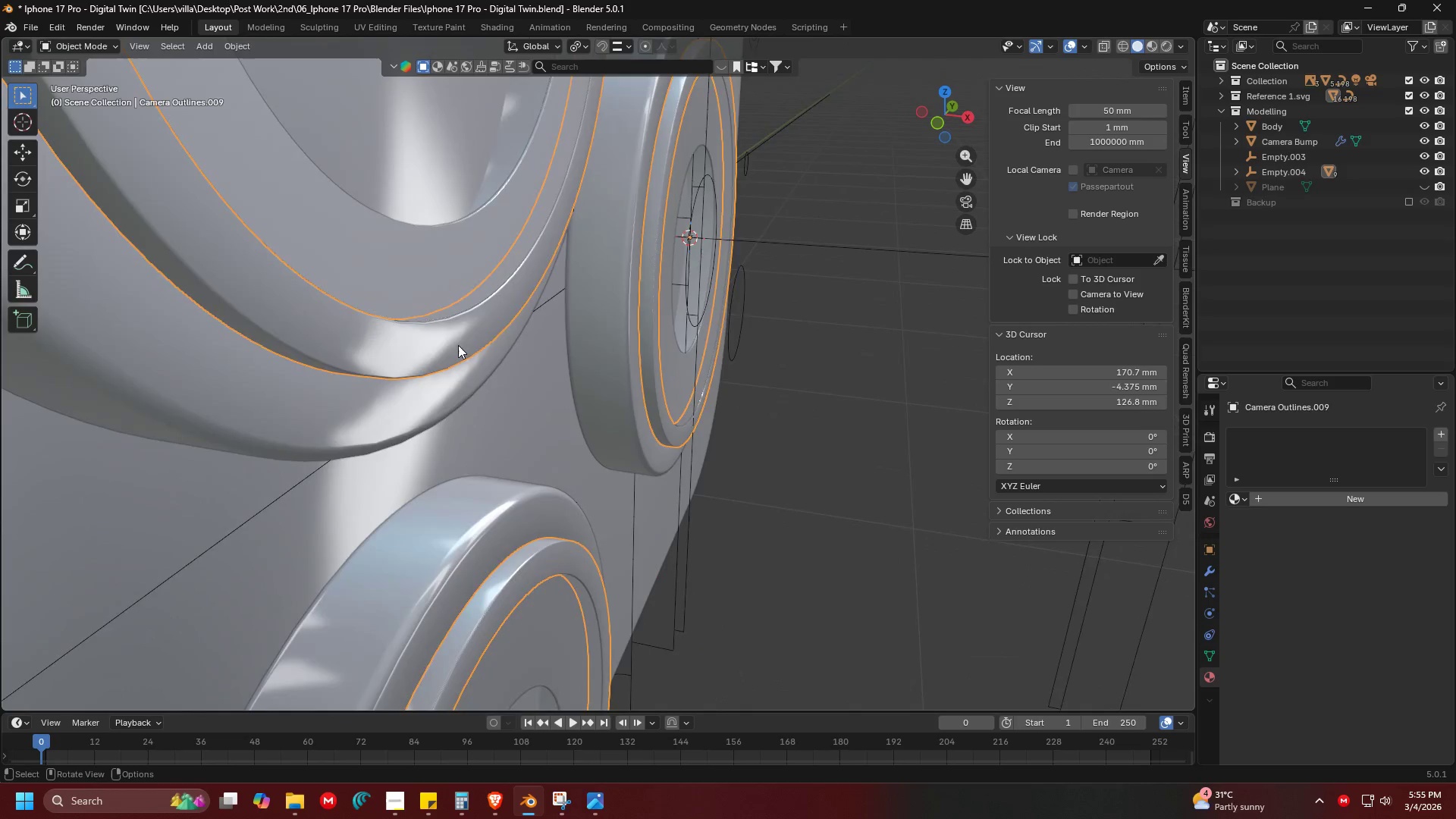 
key(Shift+ShiftLeft)
 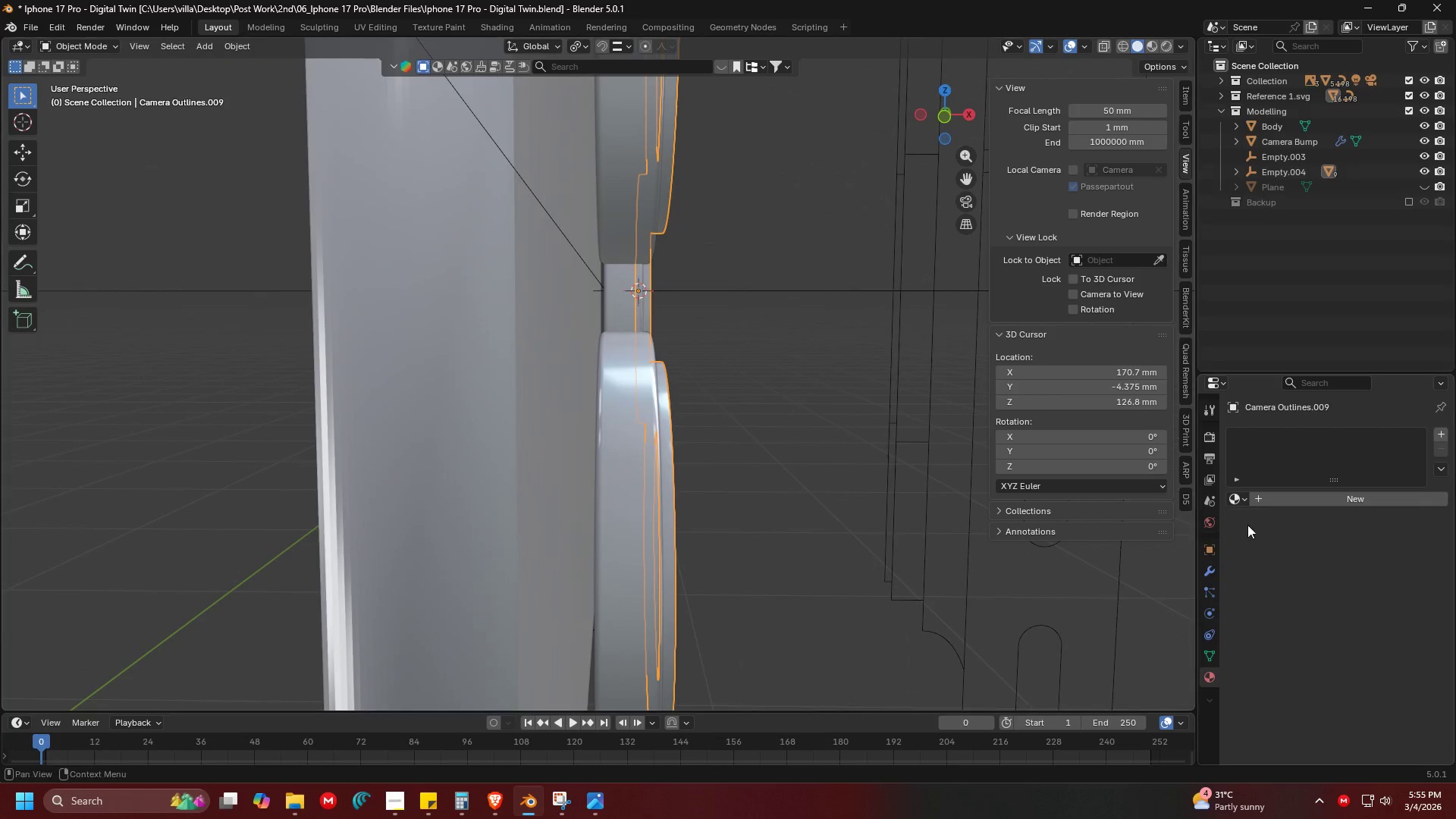 
scroll: coordinate [475, 389], scroll_direction: down, amount: 3.0
 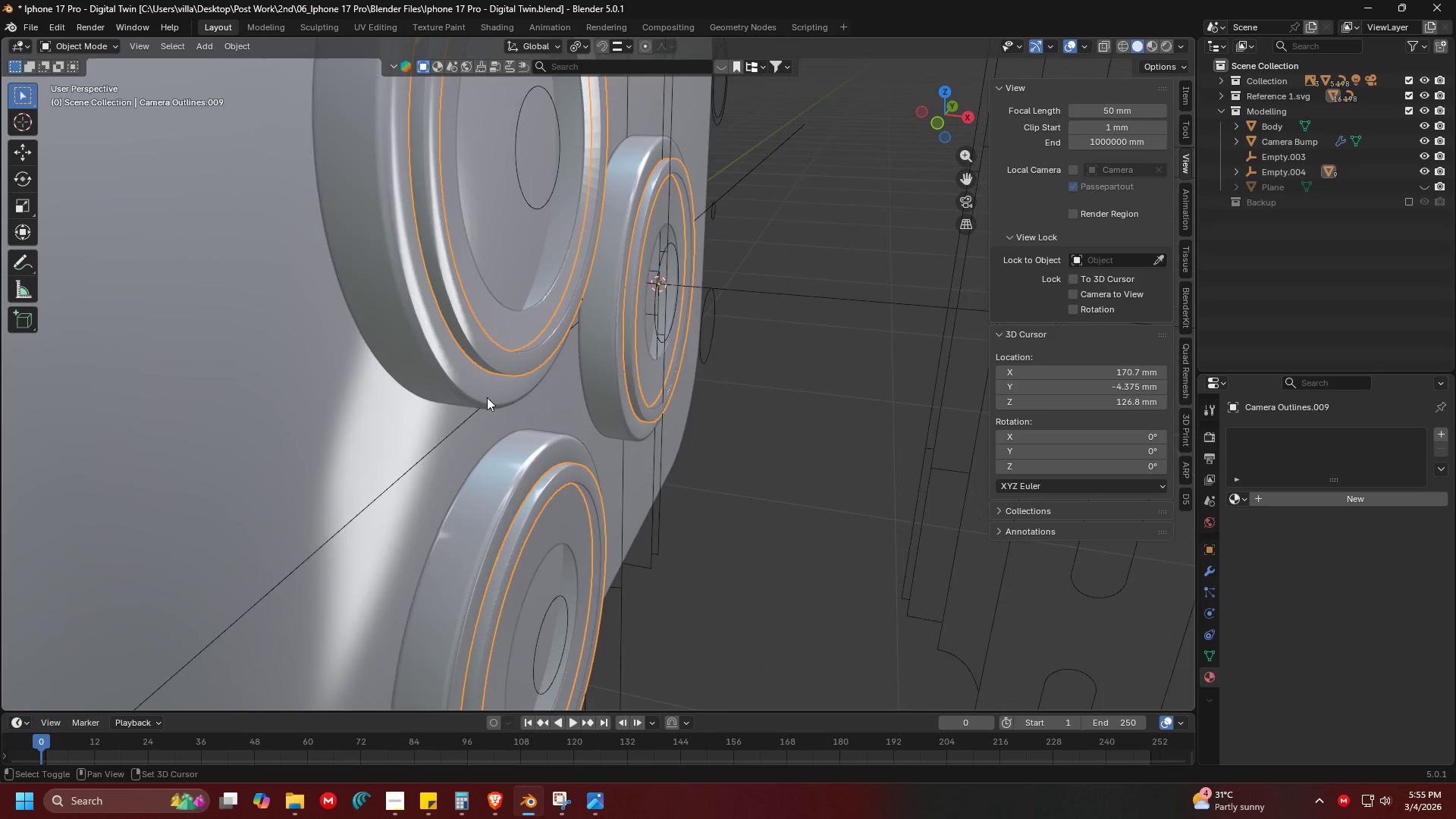 
left_click([1294, 501])
 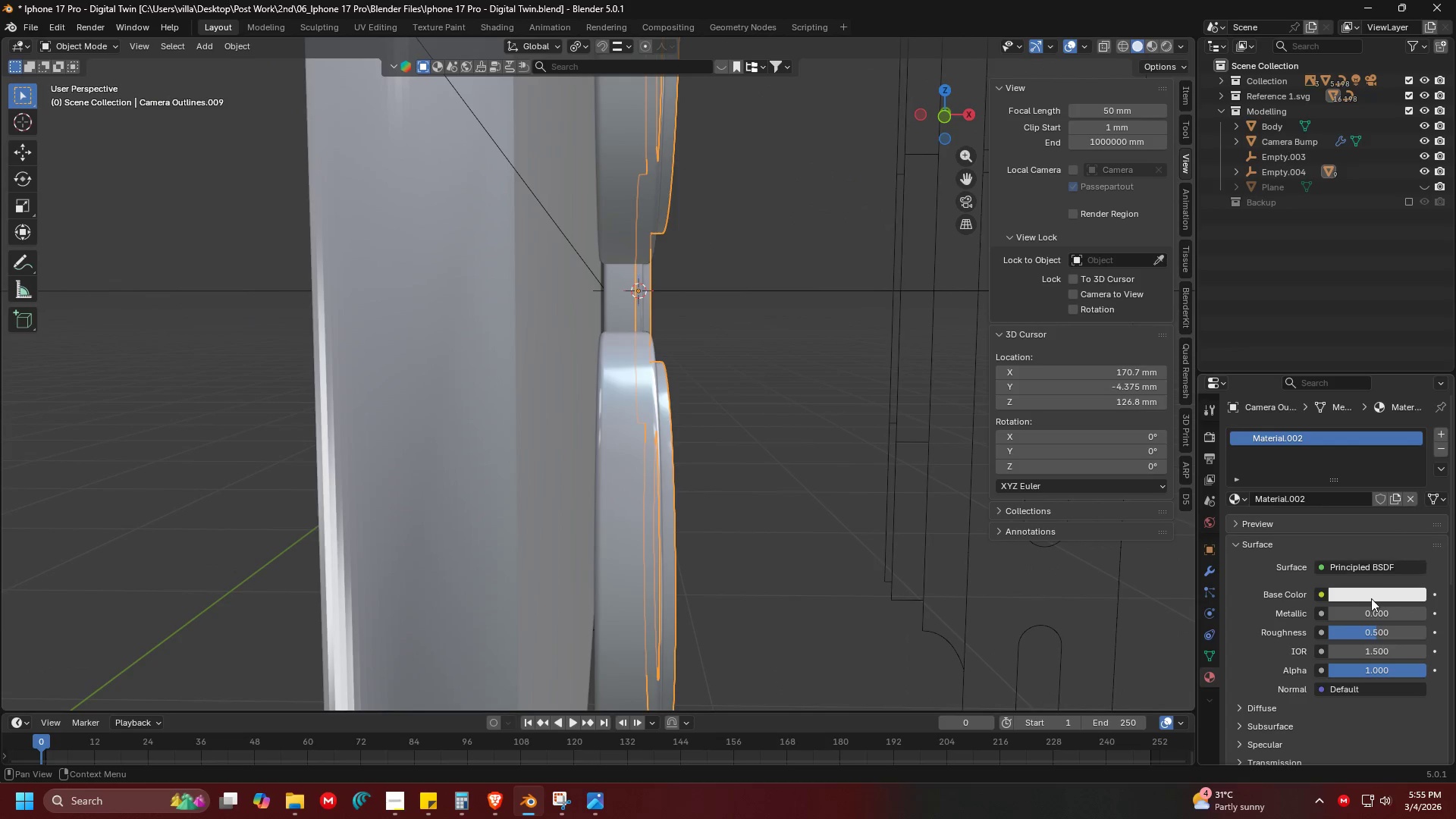 
left_click([1367, 599])
 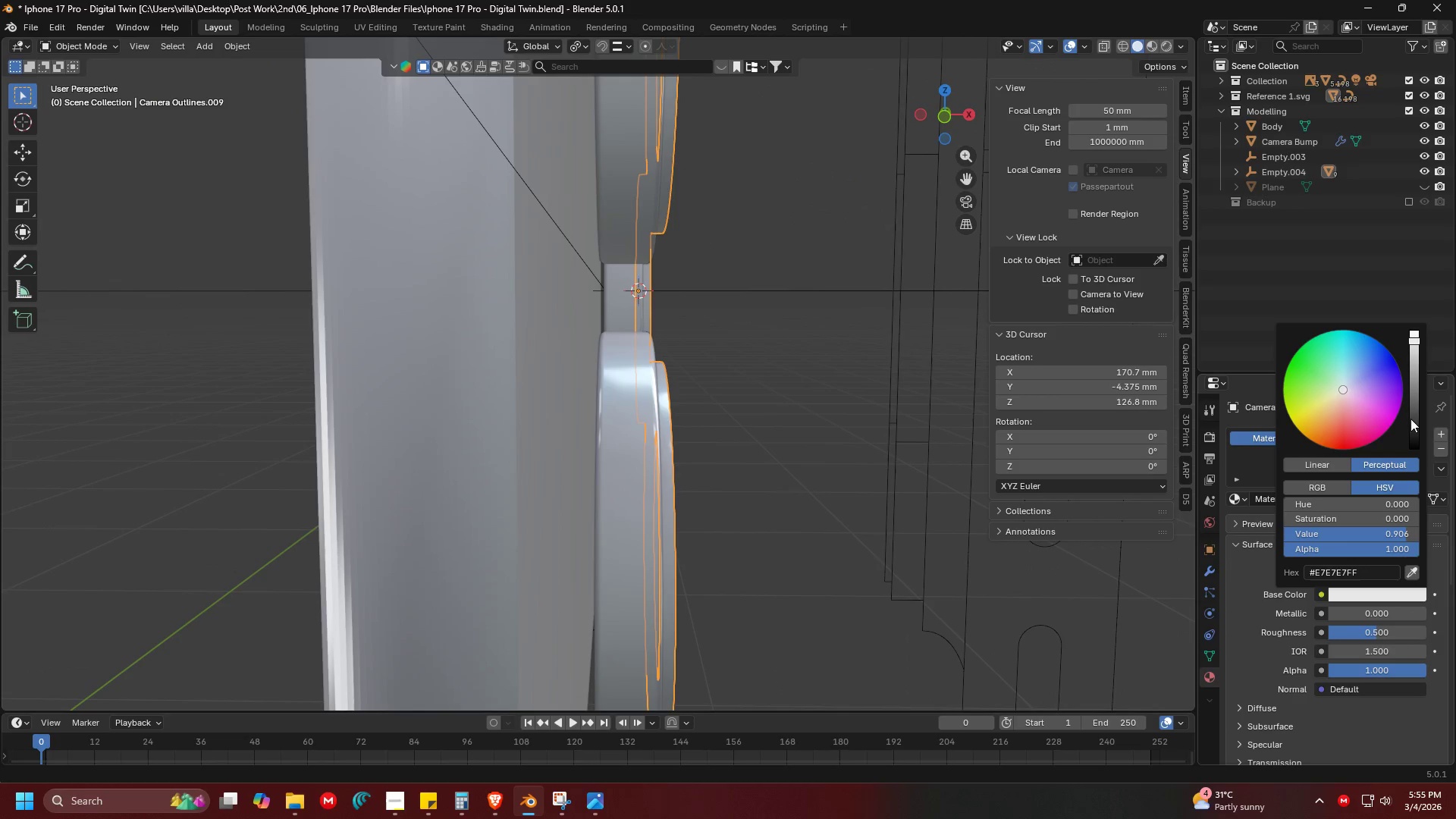 
left_click_drag(start_coordinate=[1410, 406], to_coordinate=[1417, 348])
 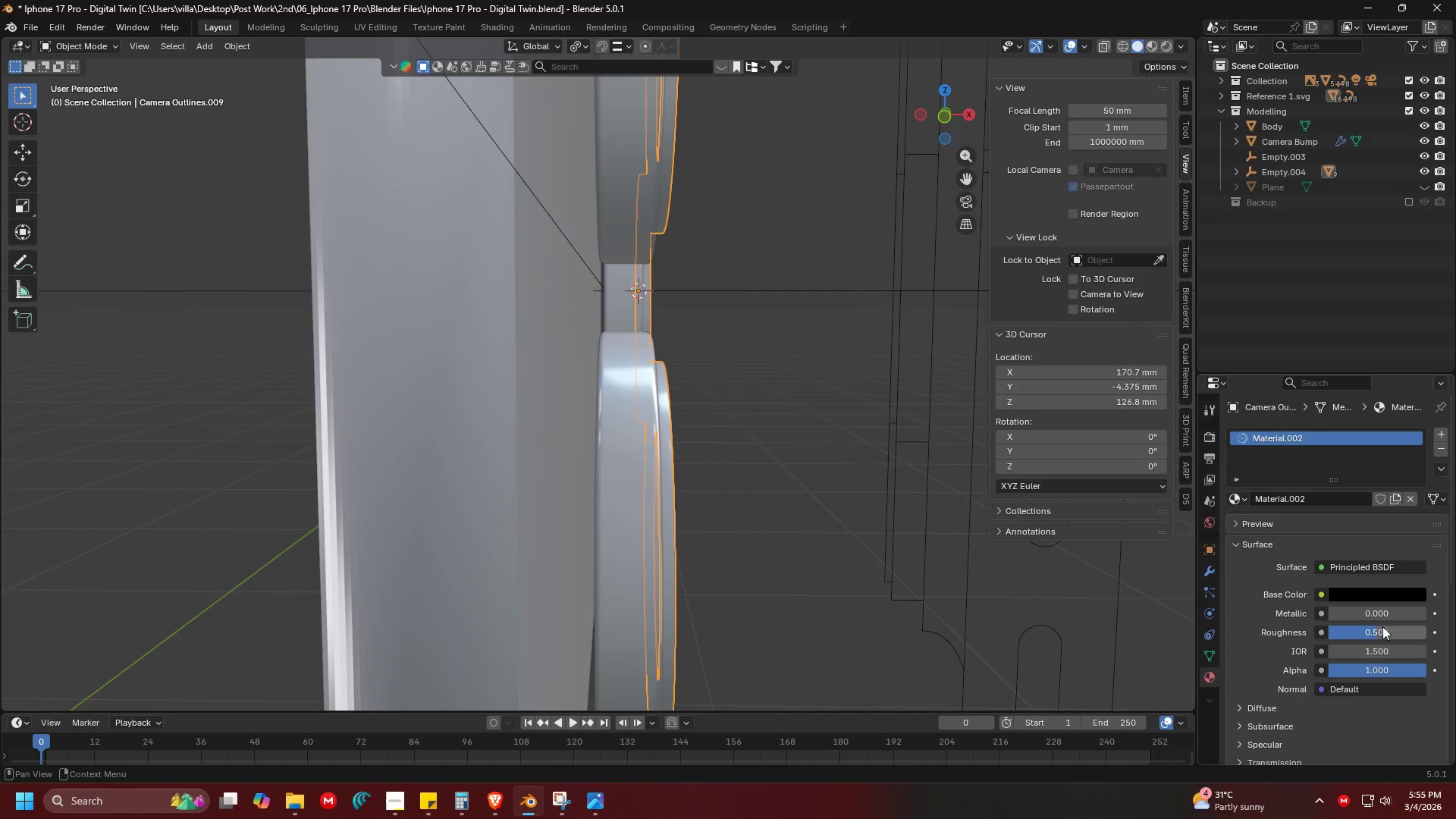 
left_click_drag(start_coordinate=[1387, 628], to_coordinate=[181, 630])
 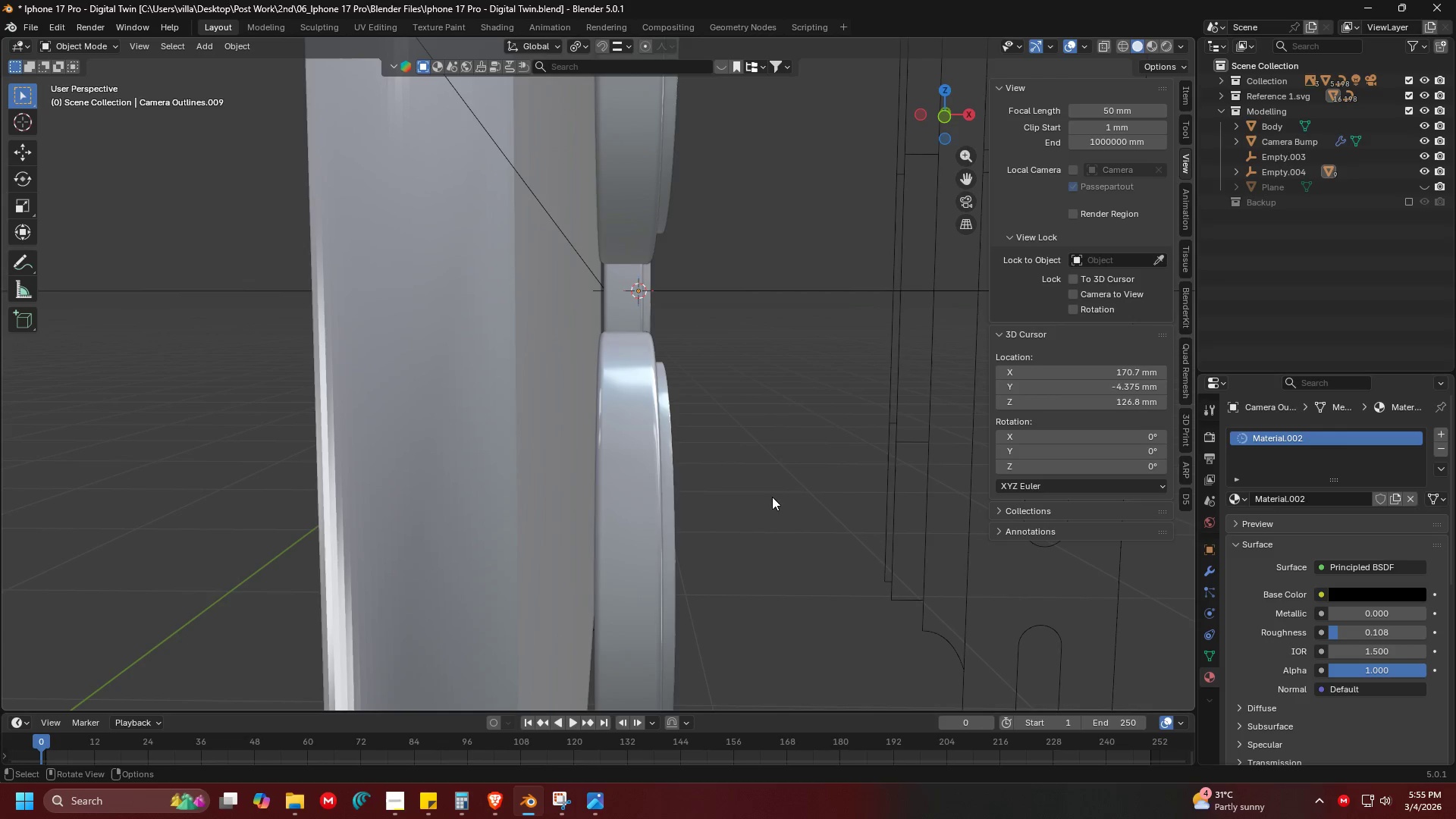 
key(Z)
 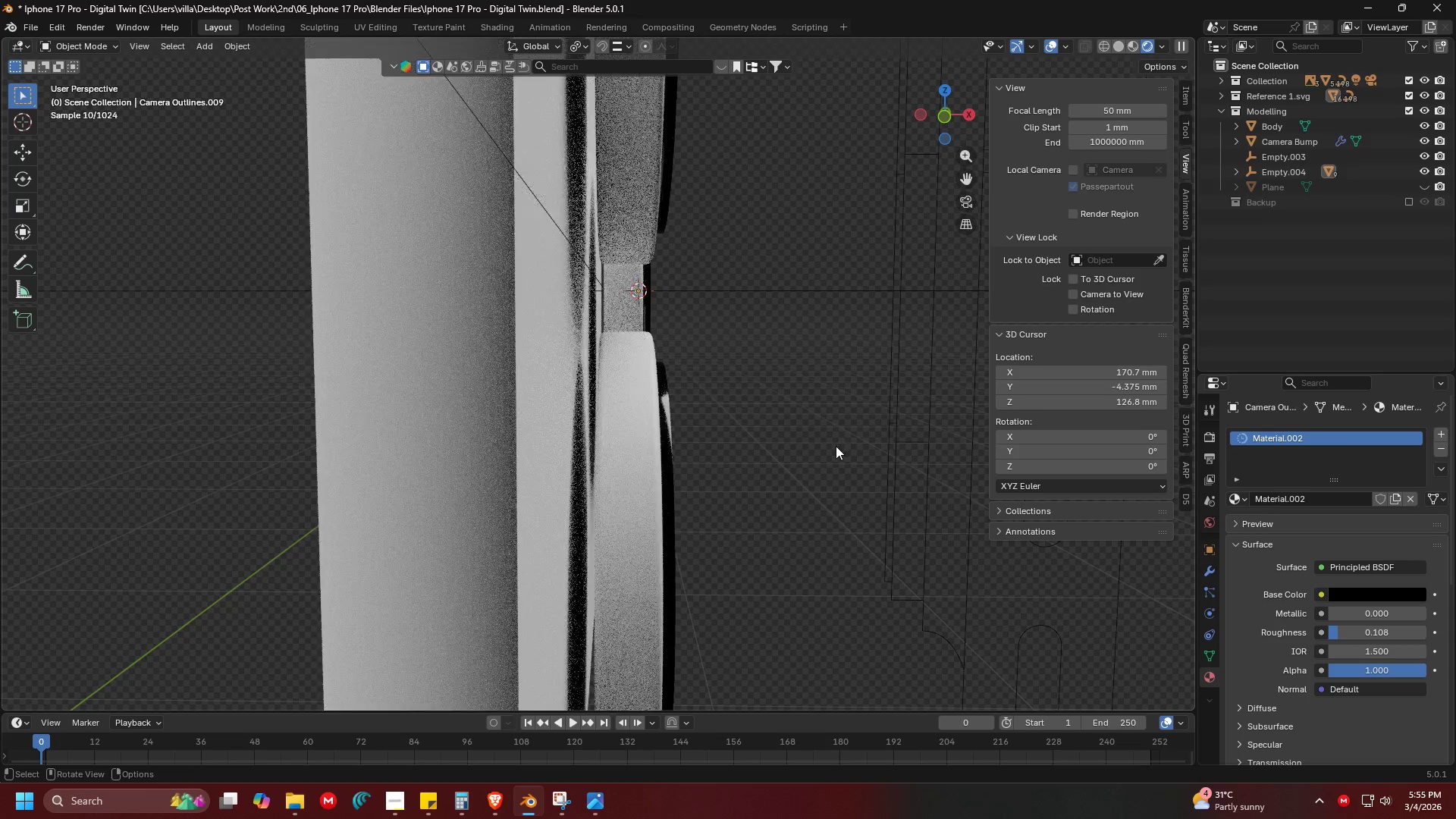 
key(Shift+ShiftLeft)
 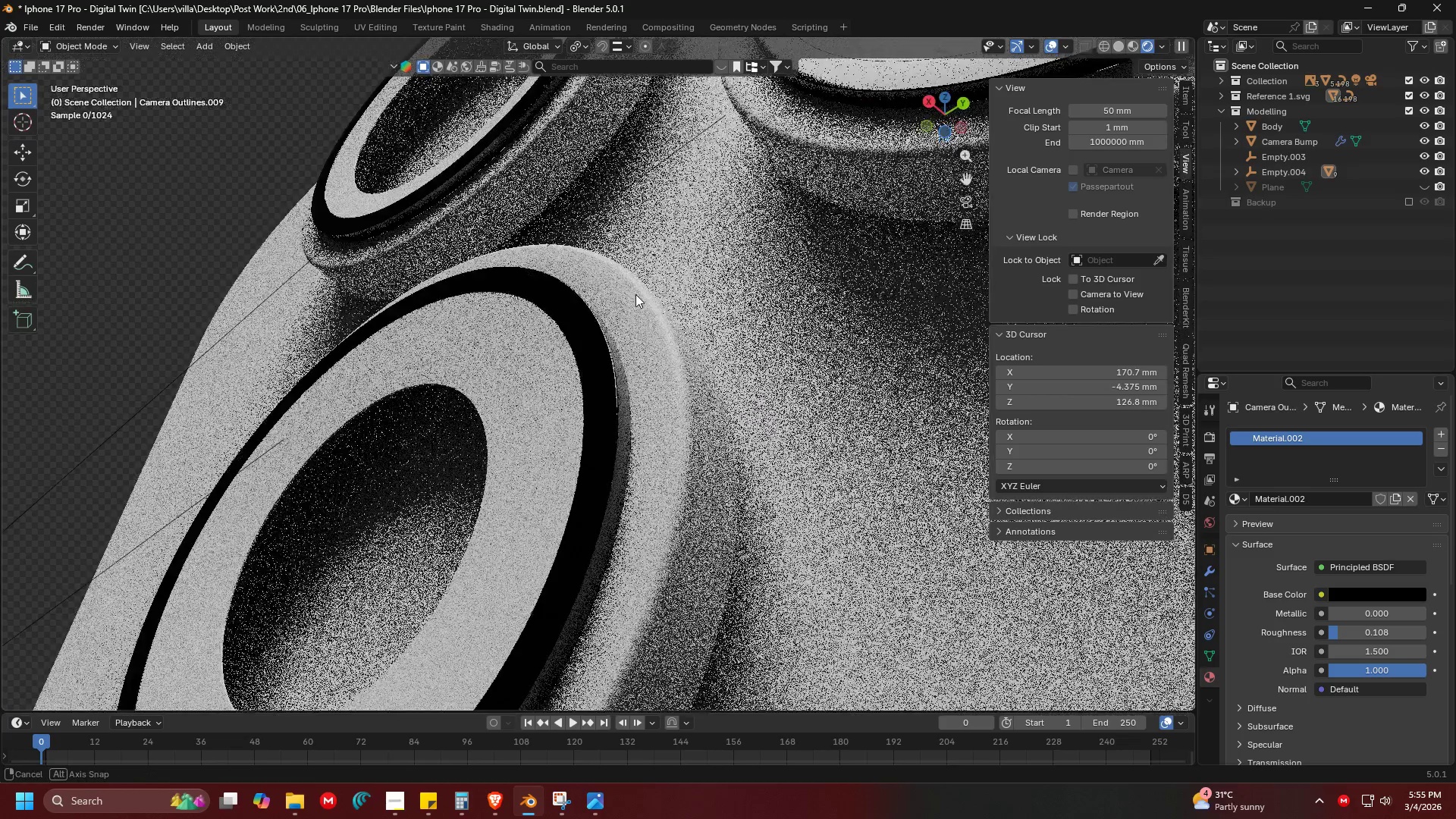 
scroll: coordinate [669, 417], scroll_direction: up, amount: 3.0
 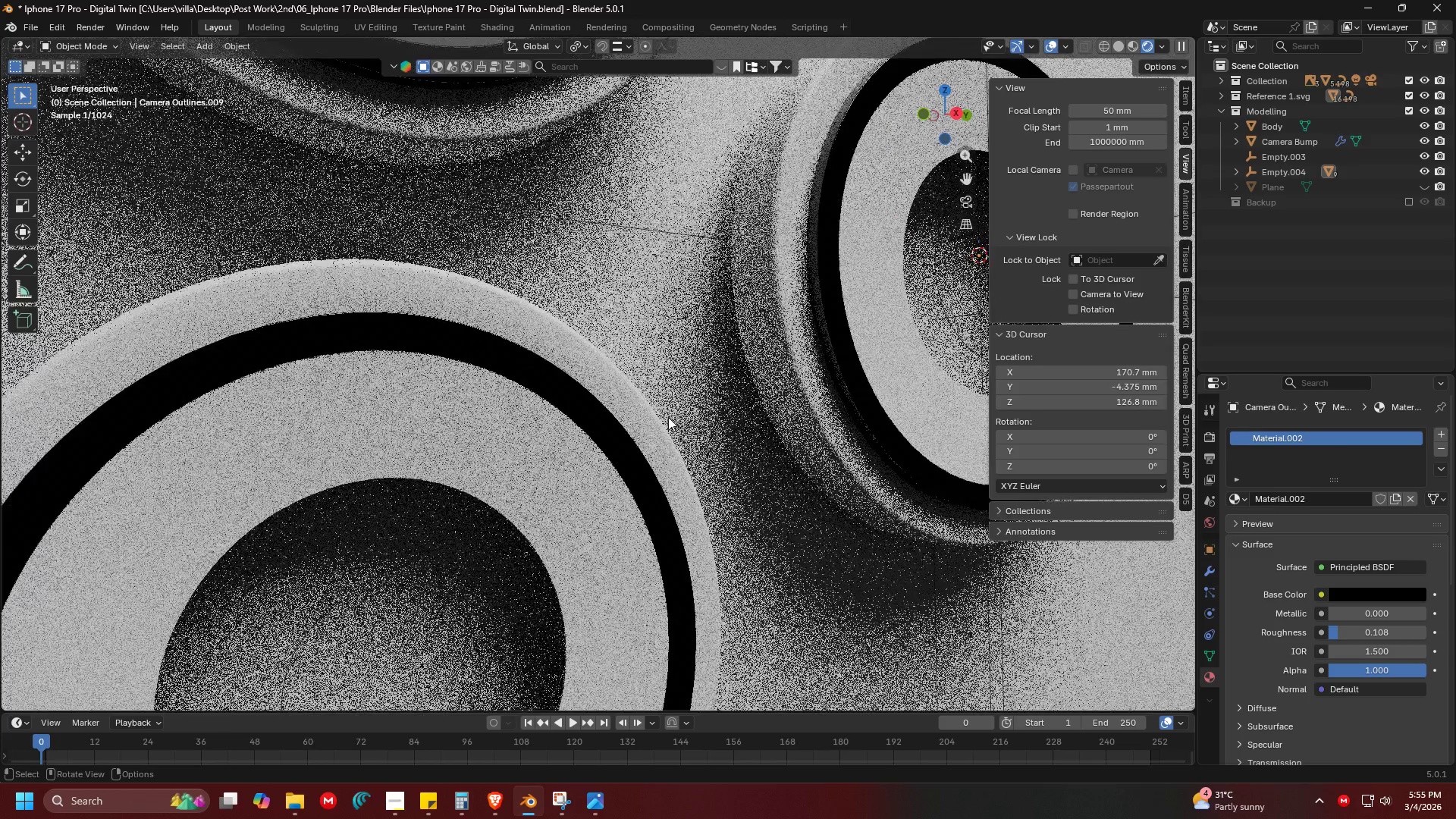 
hold_key(key=ShiftLeft, duration=0.45)
 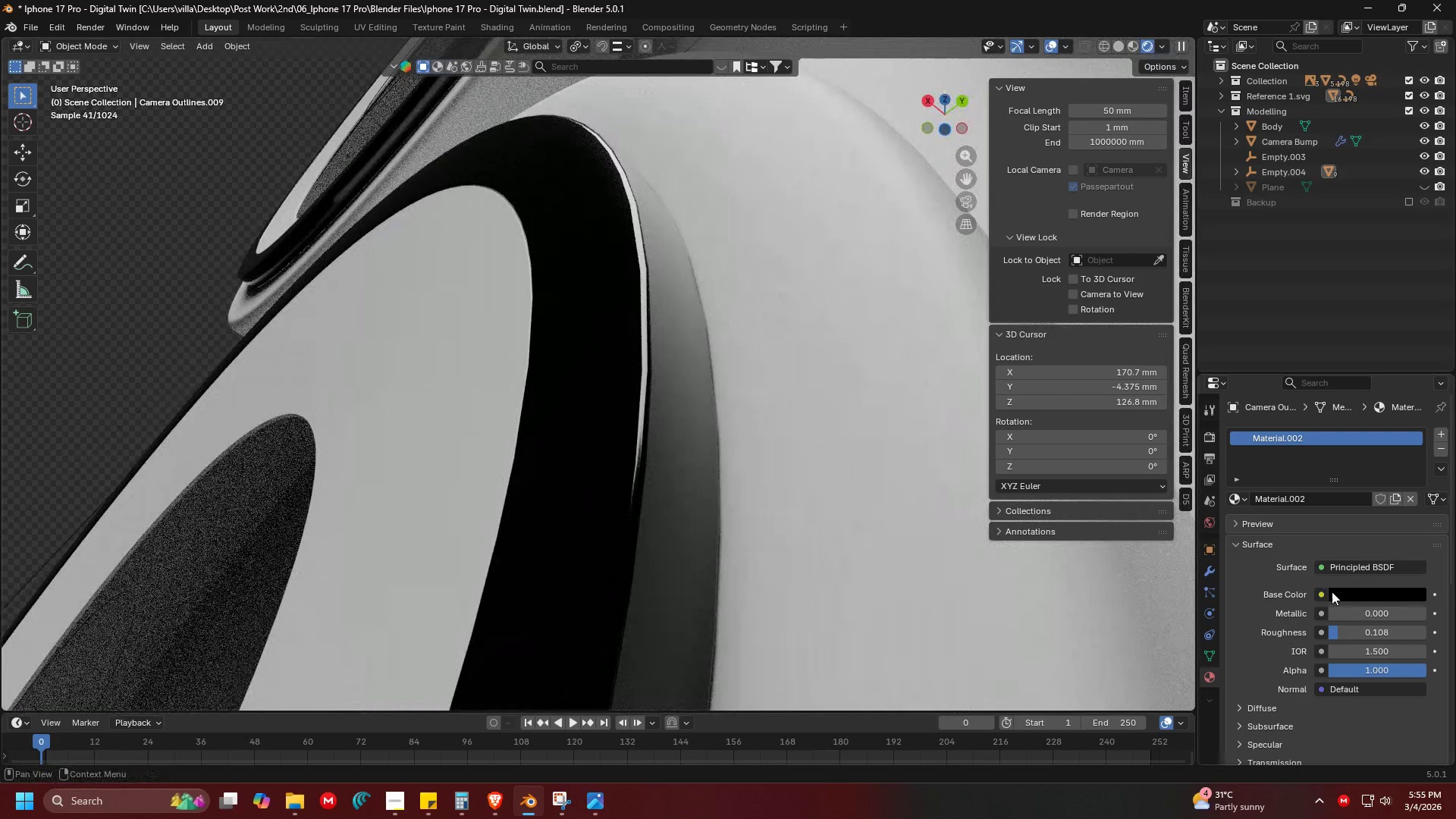 
scroll: coordinate [640, 339], scroll_direction: up, amount: 4.0
 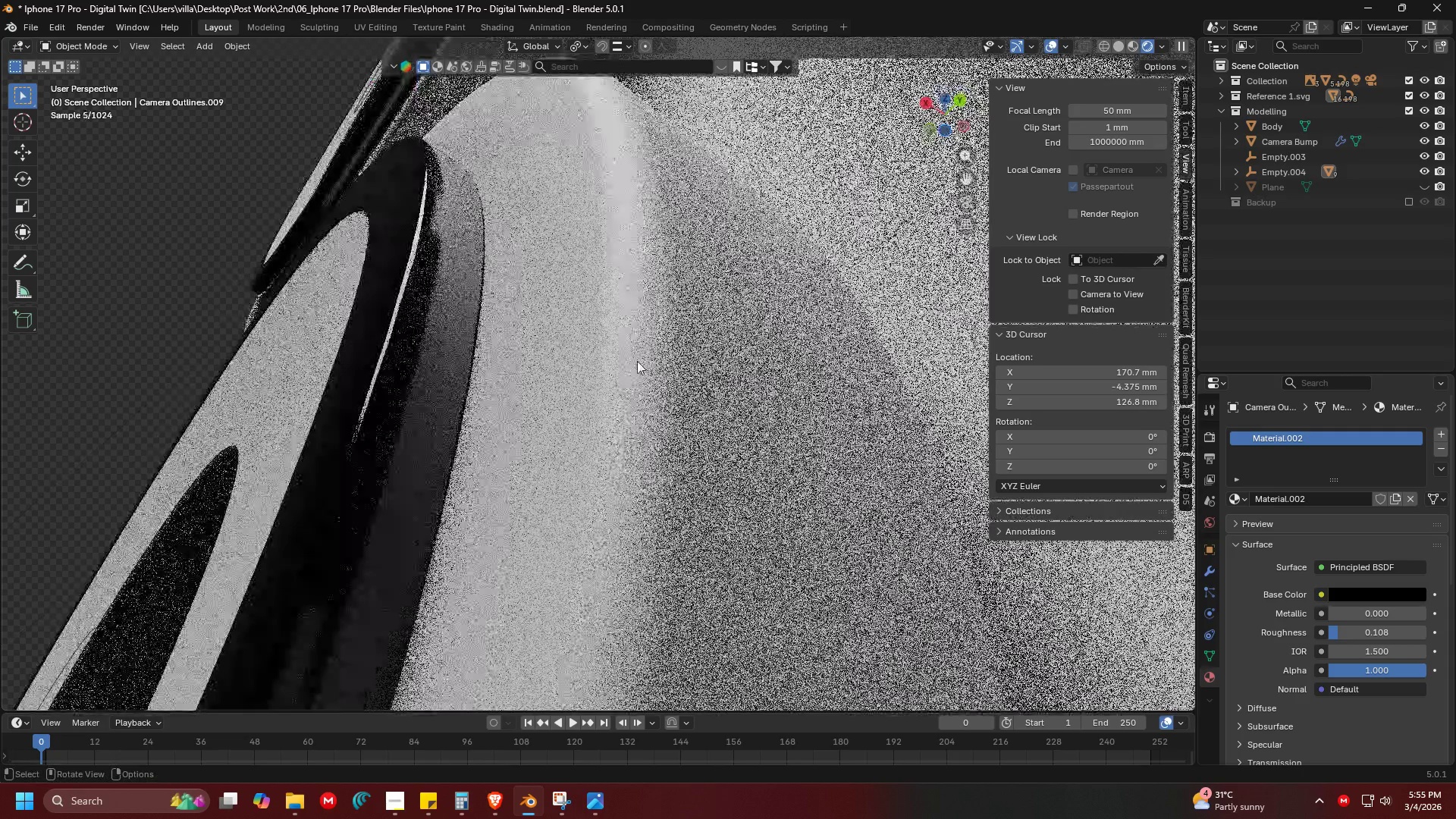 
left_click_drag(start_coordinate=[1359, 630], to_coordinate=[221, 634])
 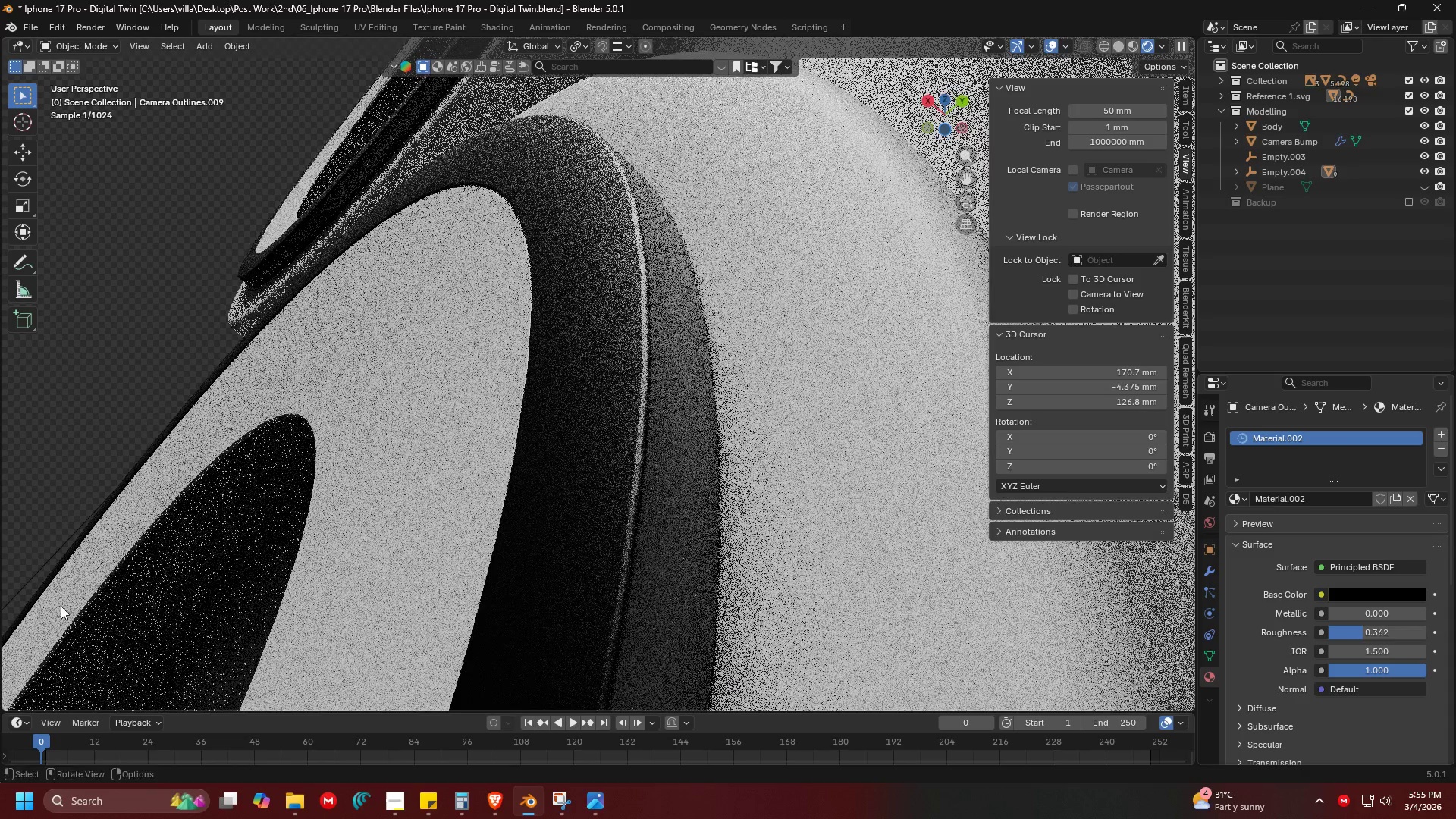 
scroll: coordinate [303, 477], scroll_direction: down, amount: 5.0
 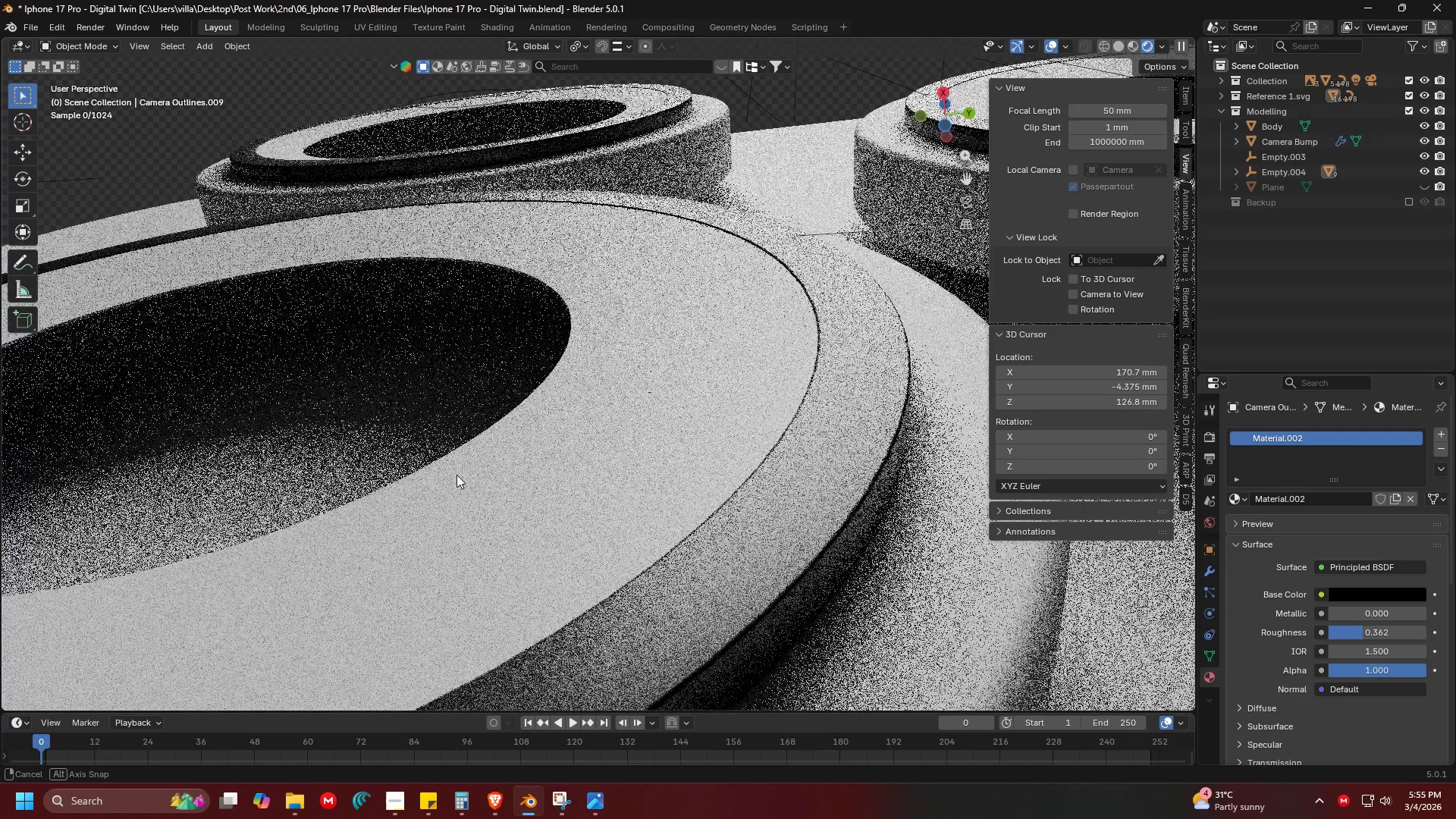 
key(Shift+ShiftLeft)
 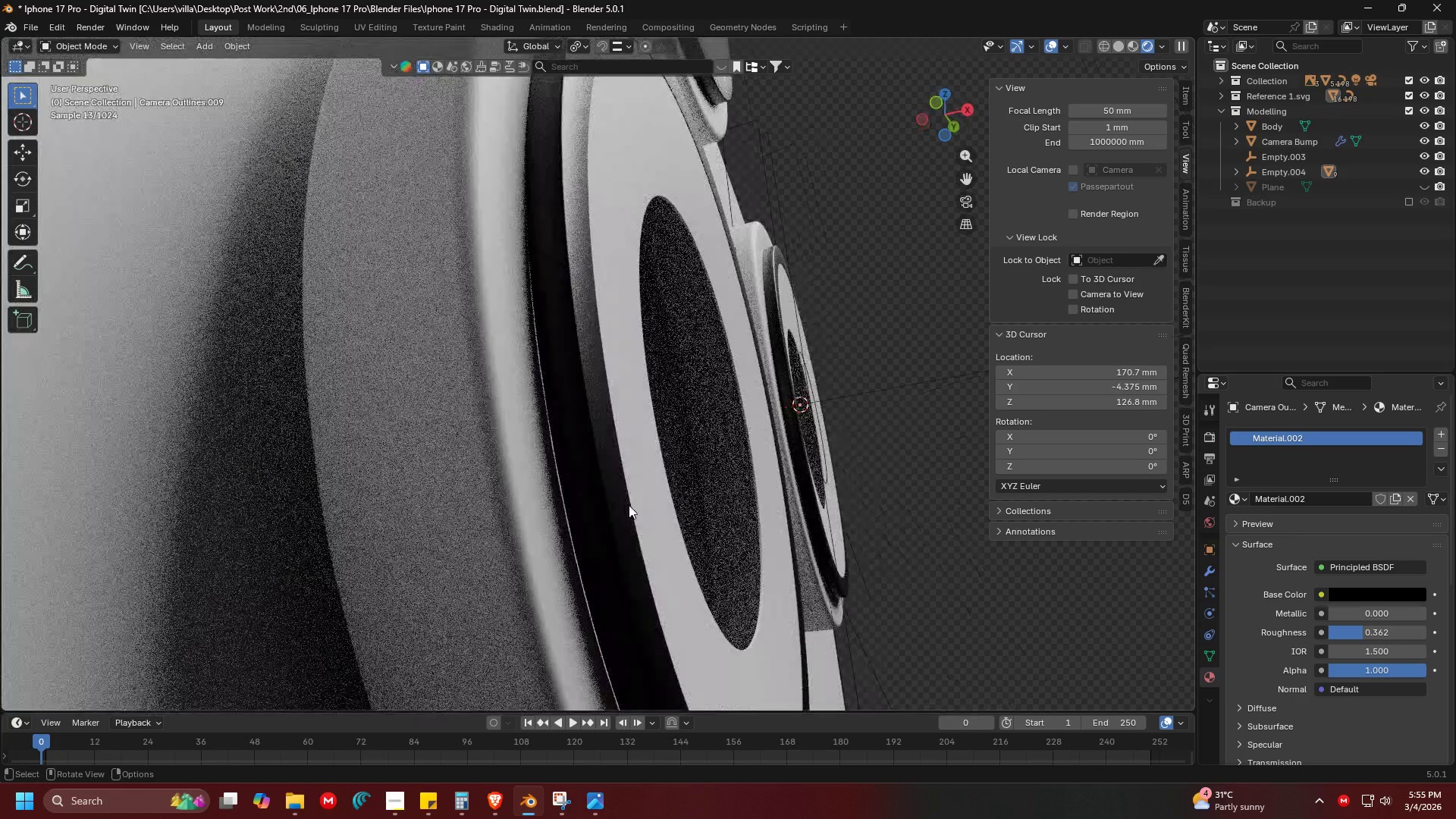 
scroll: coordinate [575, 523], scroll_direction: down, amount: 2.0
 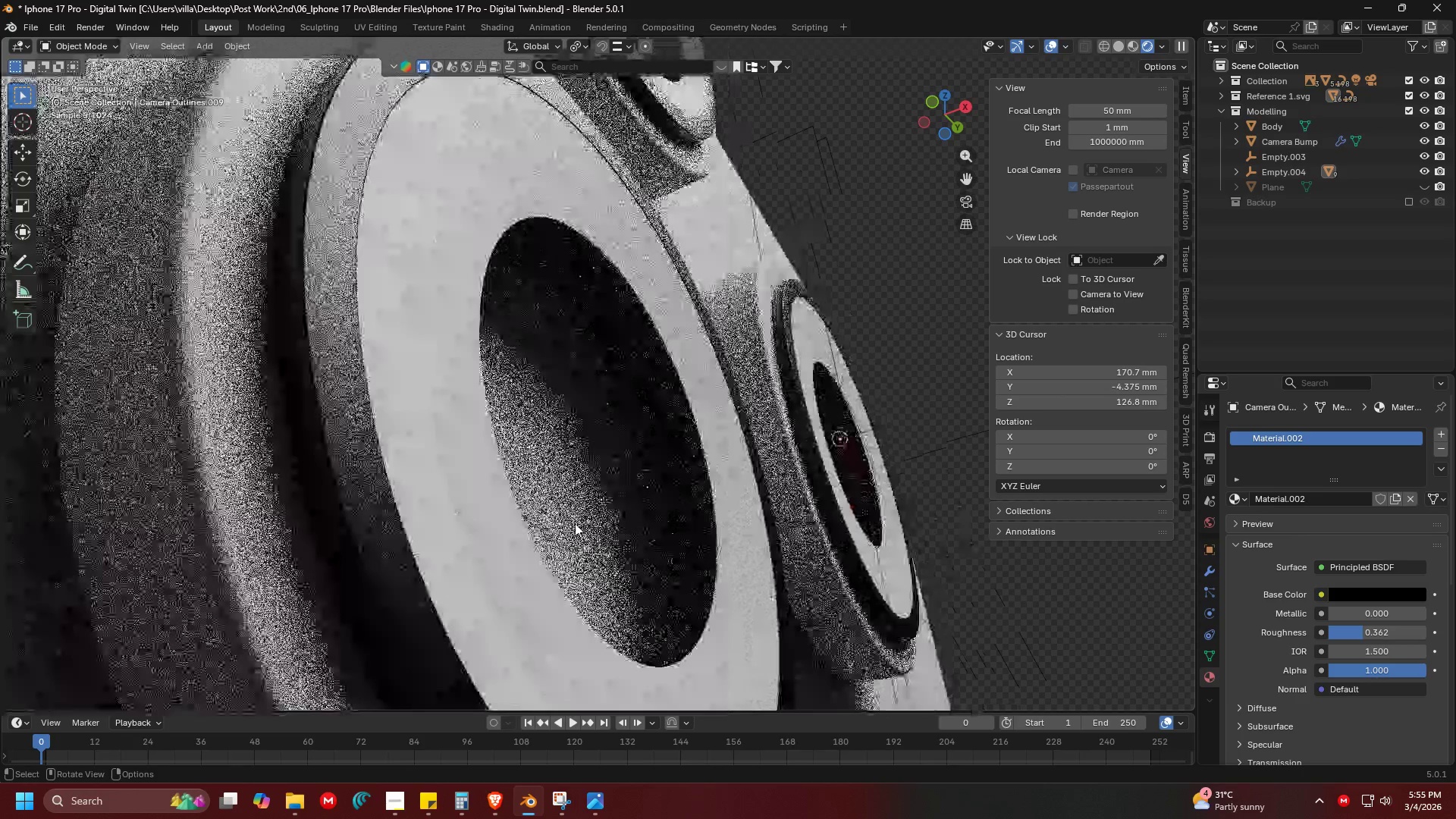 
left_click([424, 445])
 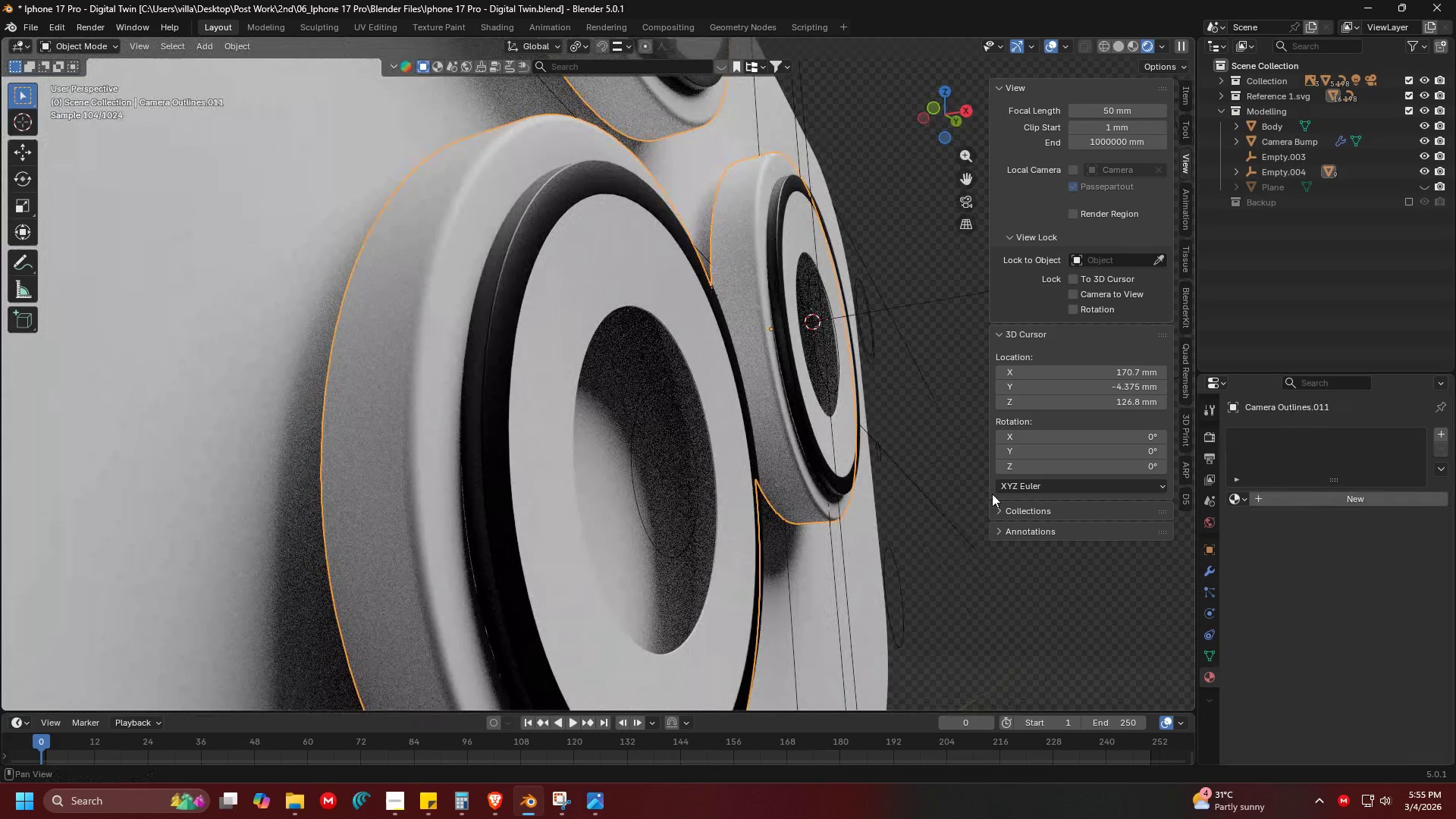 
scroll: coordinate [577, 456], scroll_direction: down, amount: 1.0
 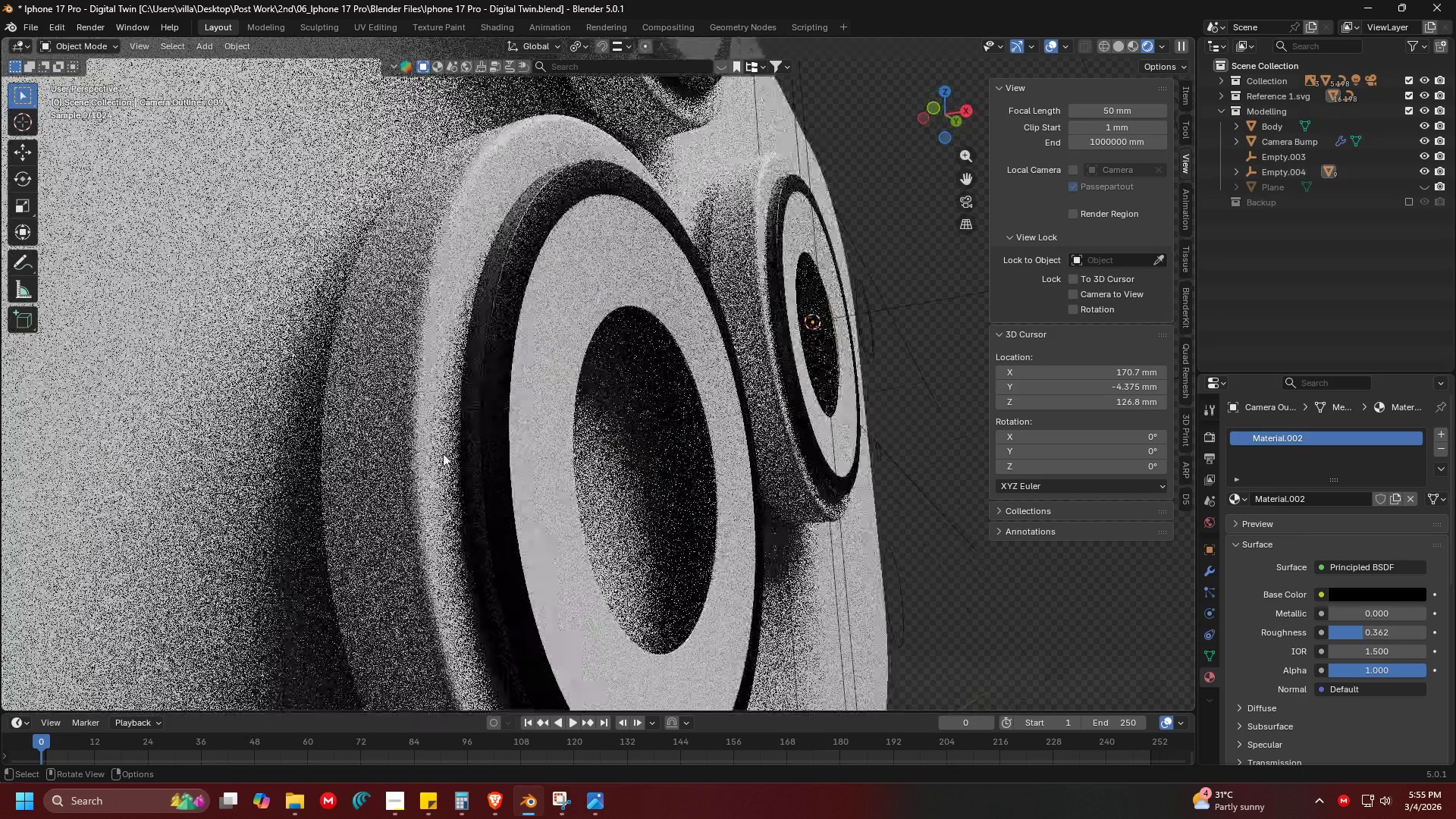 
key(Alt+AltLeft)
 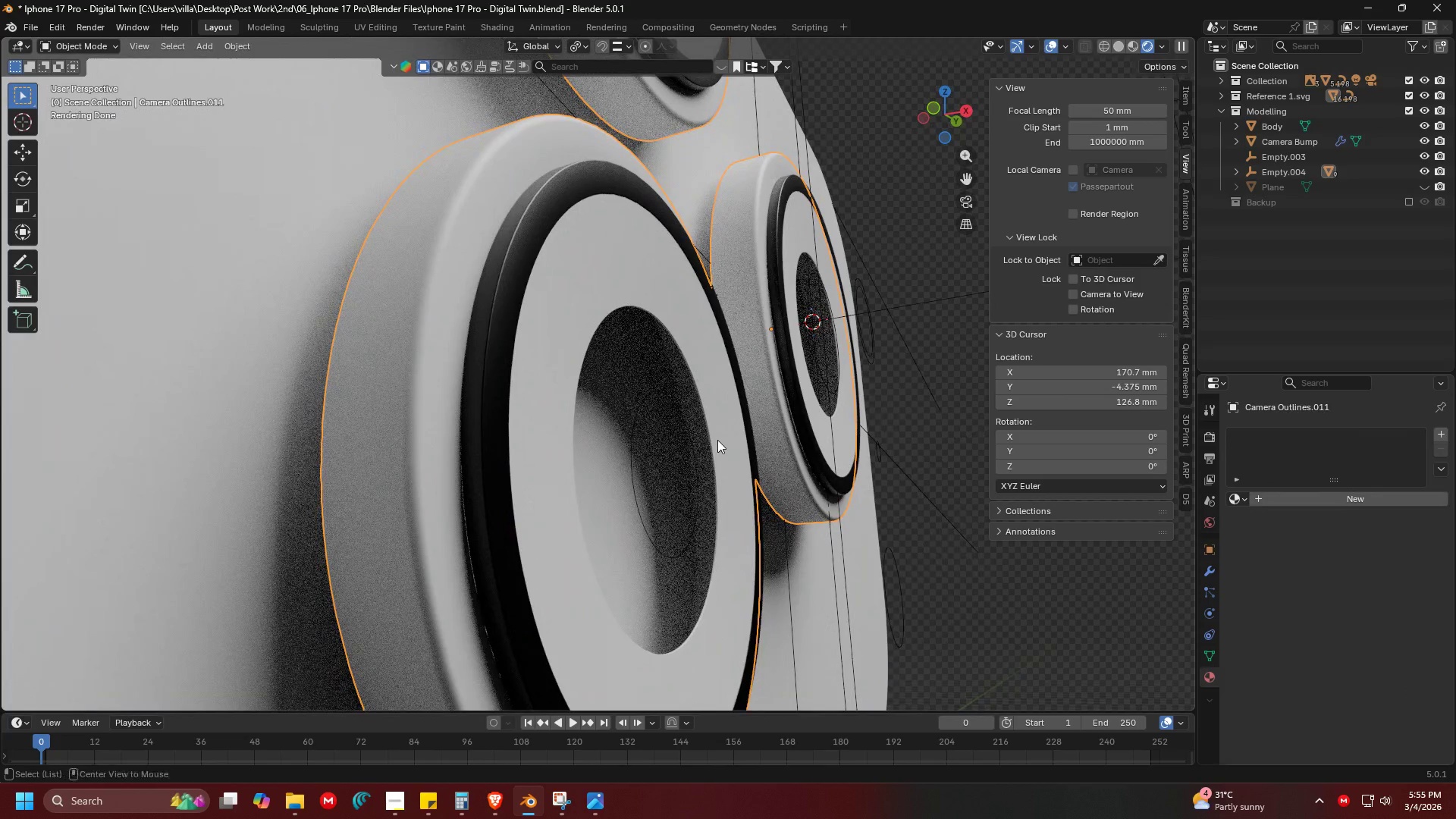 
key(Alt+Tab)
 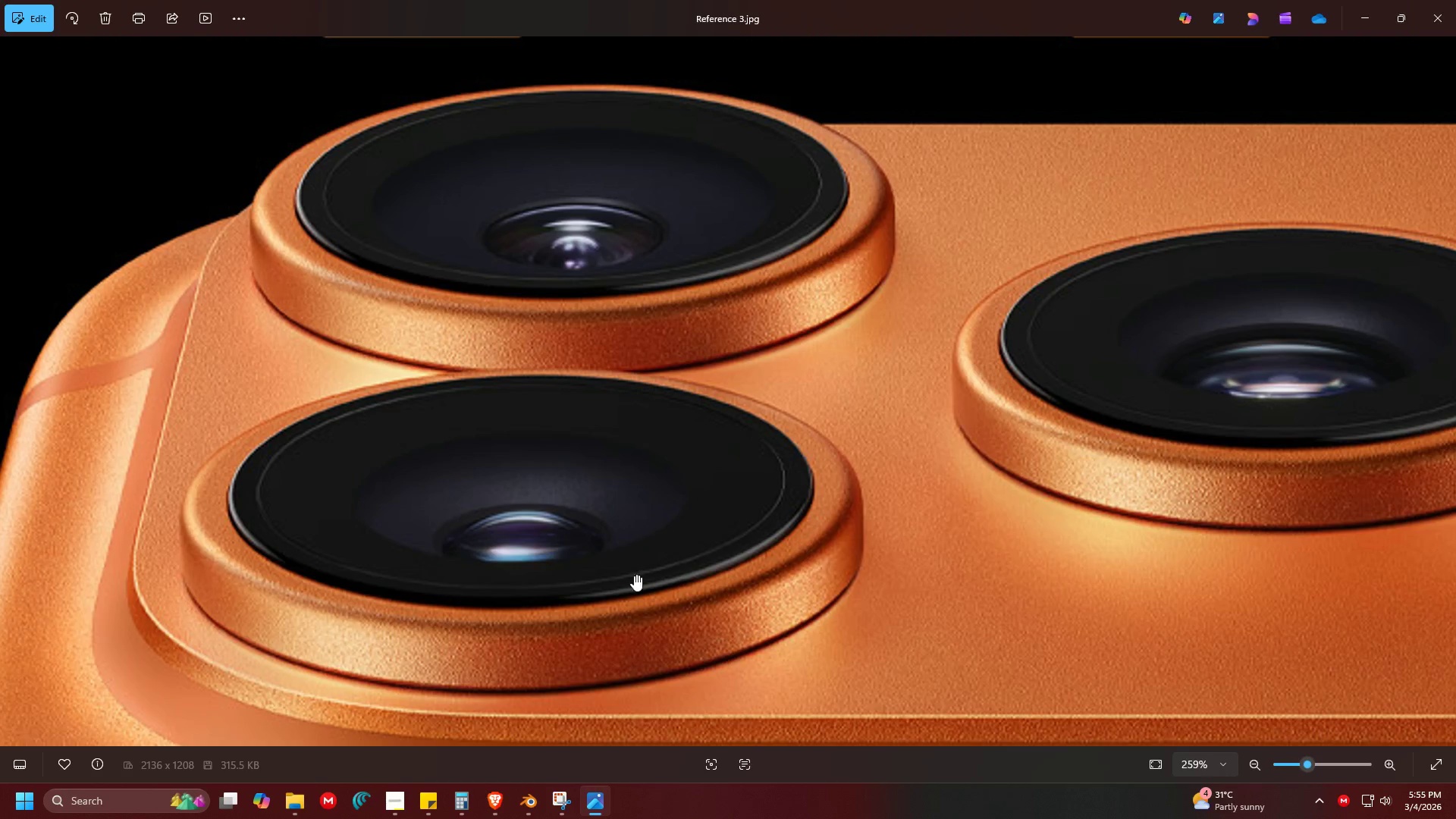 
key(Alt+AltLeft)
 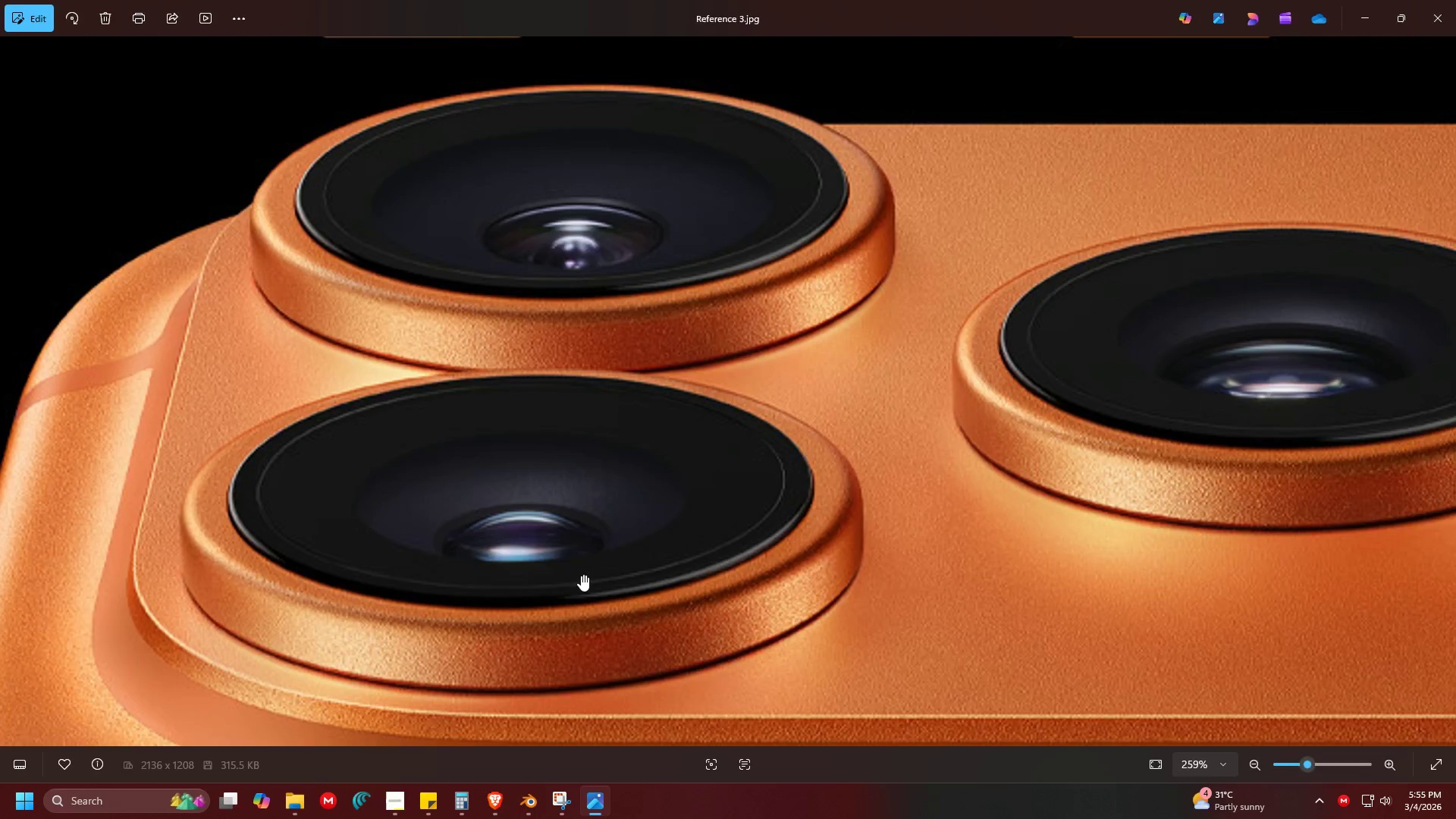 
key(Alt+Tab)
 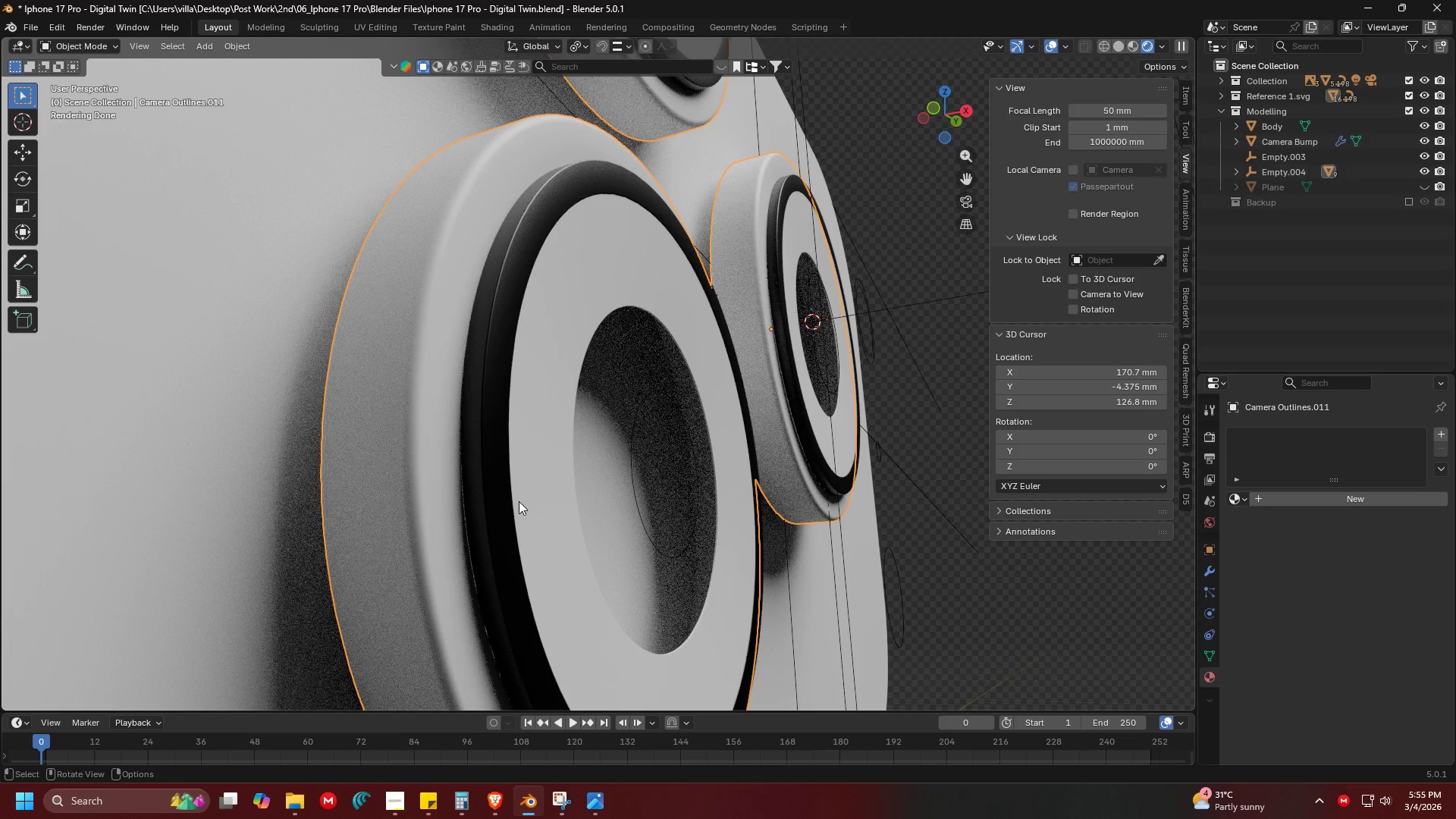 
left_click([490, 501])
 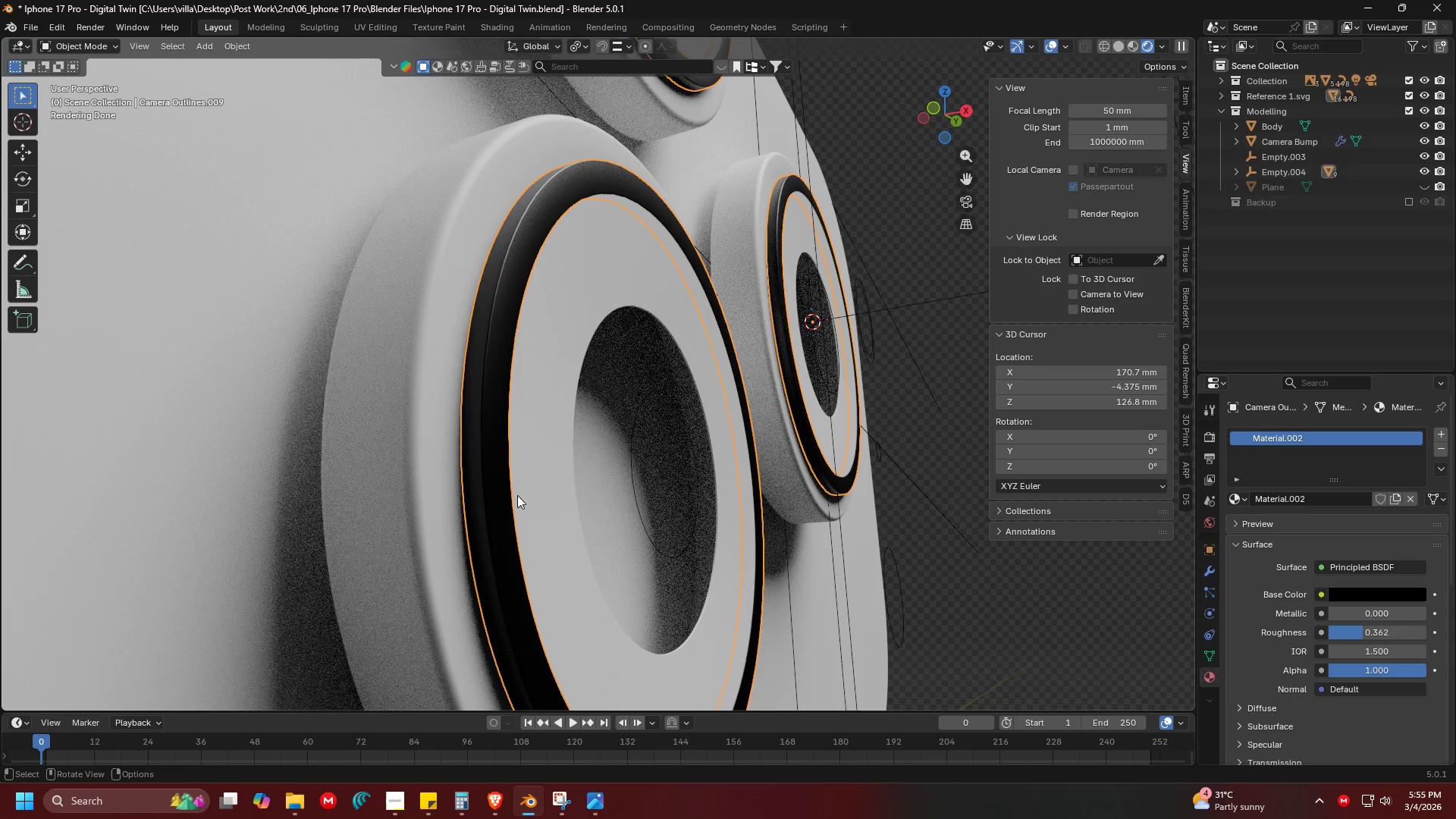 
hold_key(key=ShiftLeft, duration=1.55)
left_click([544, 482])
 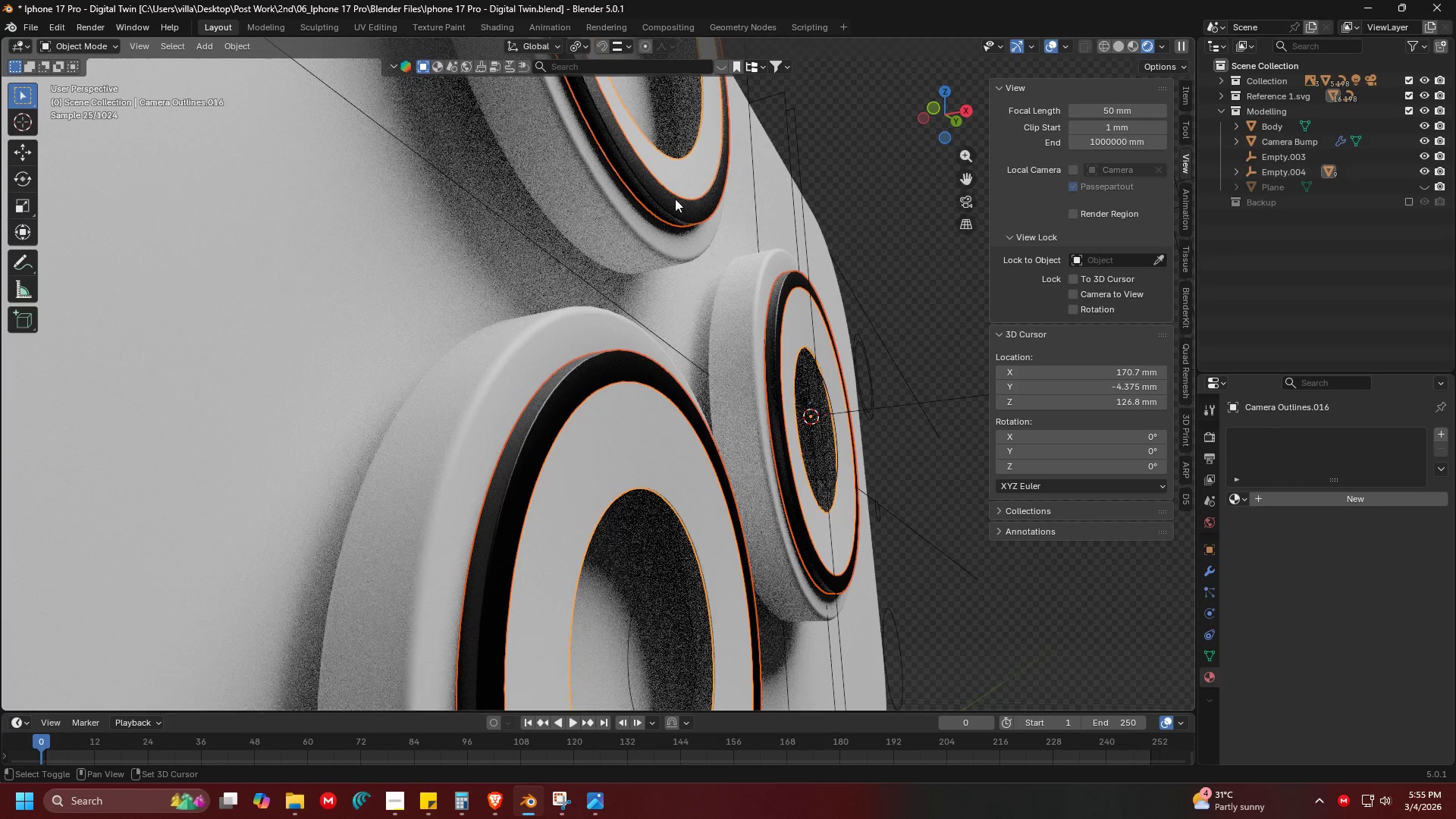 
hold_key(key=ShiftLeft, duration=0.59)
 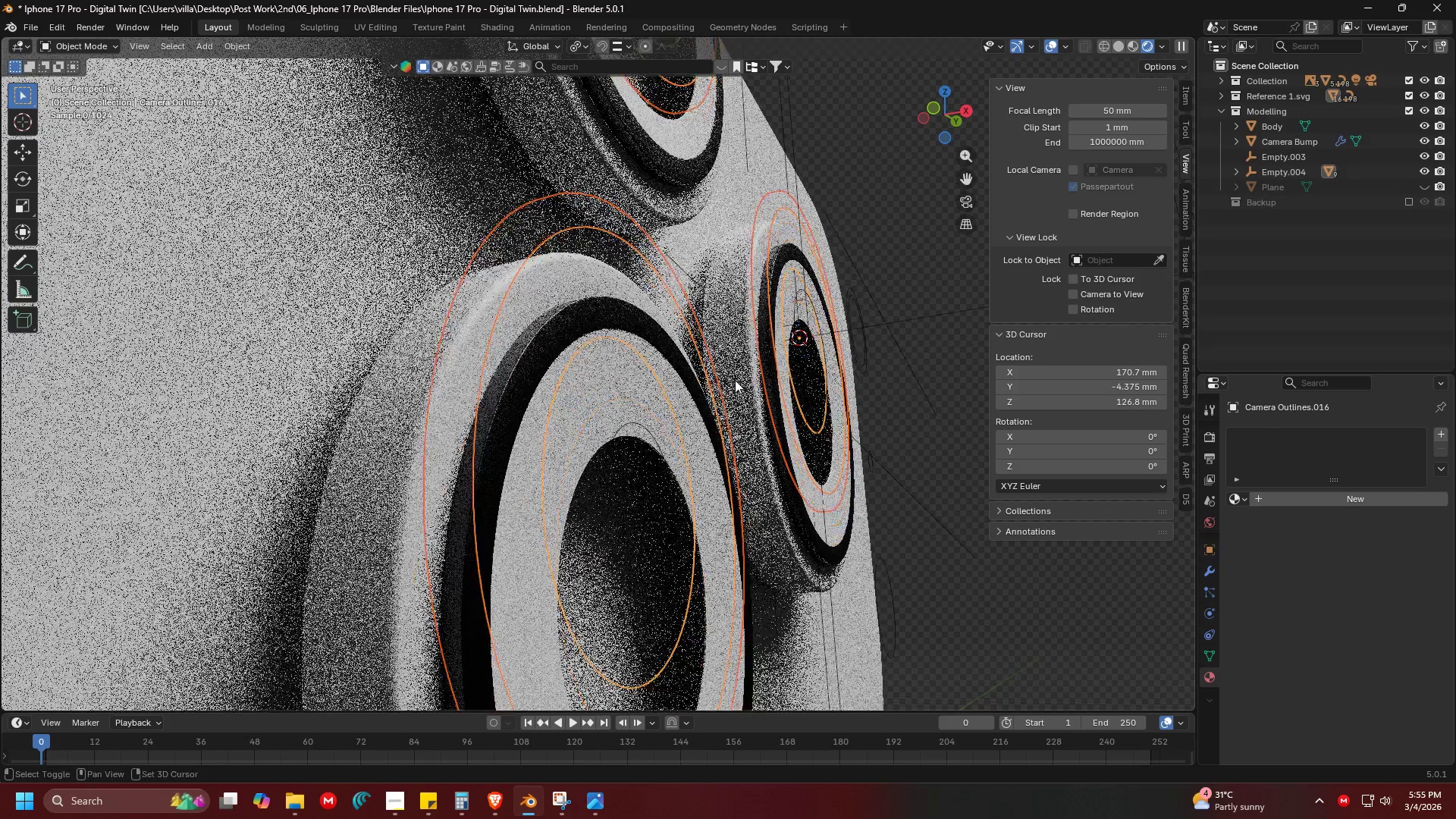 
key(Shift+ShiftLeft)
 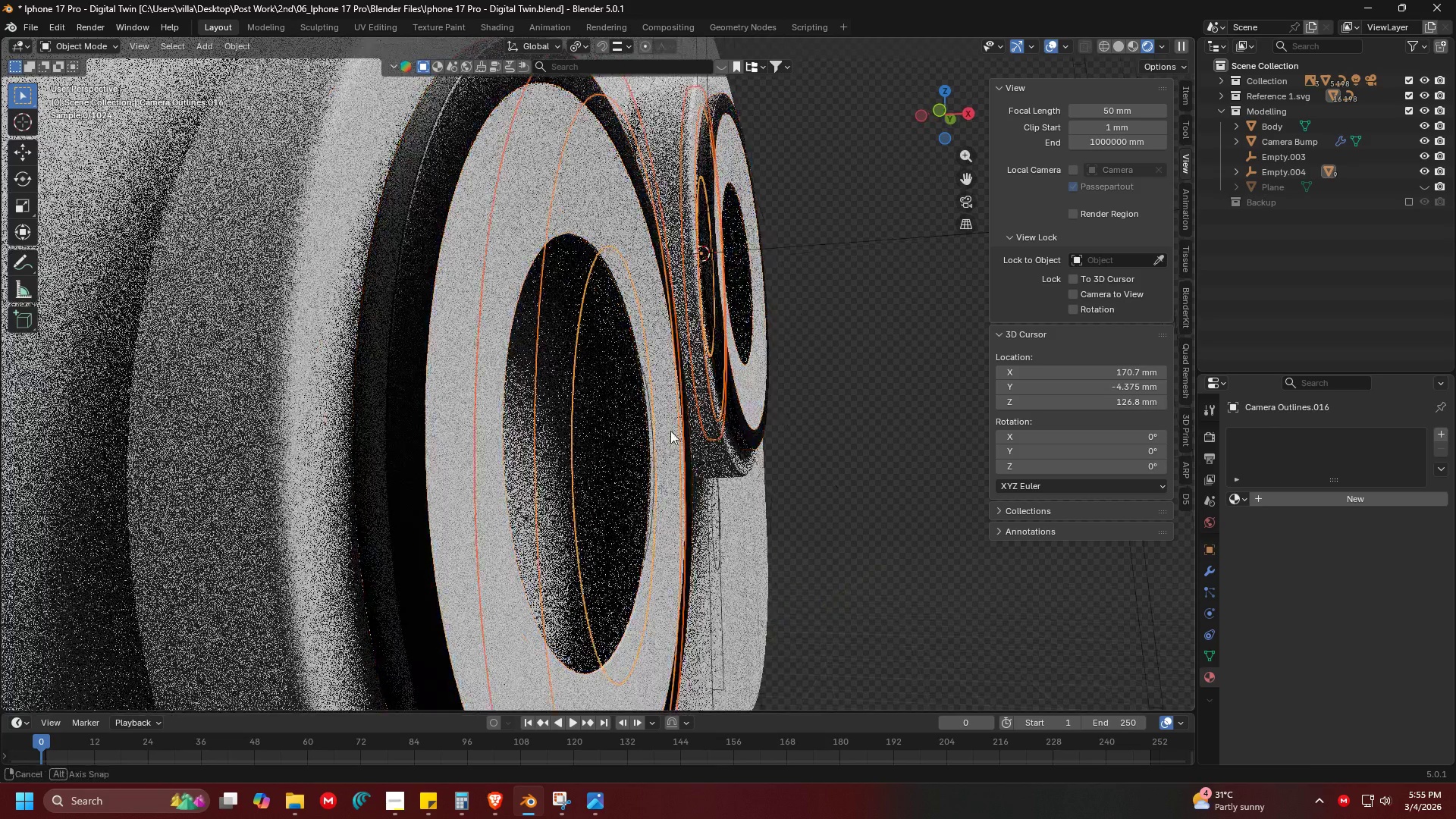 
scroll: coordinate [683, 434], scroll_direction: up, amount: 2.0
 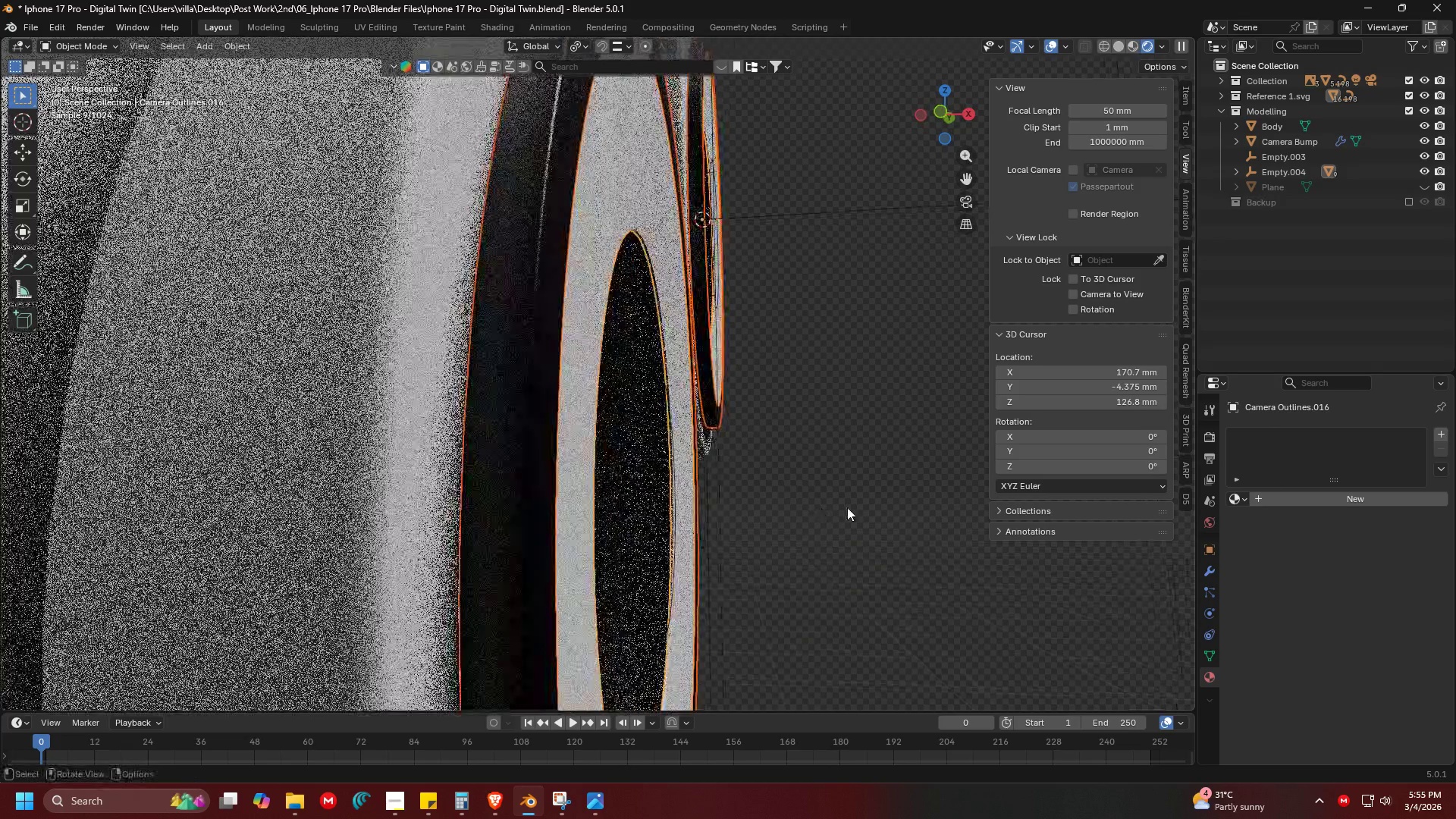 
key(G)
 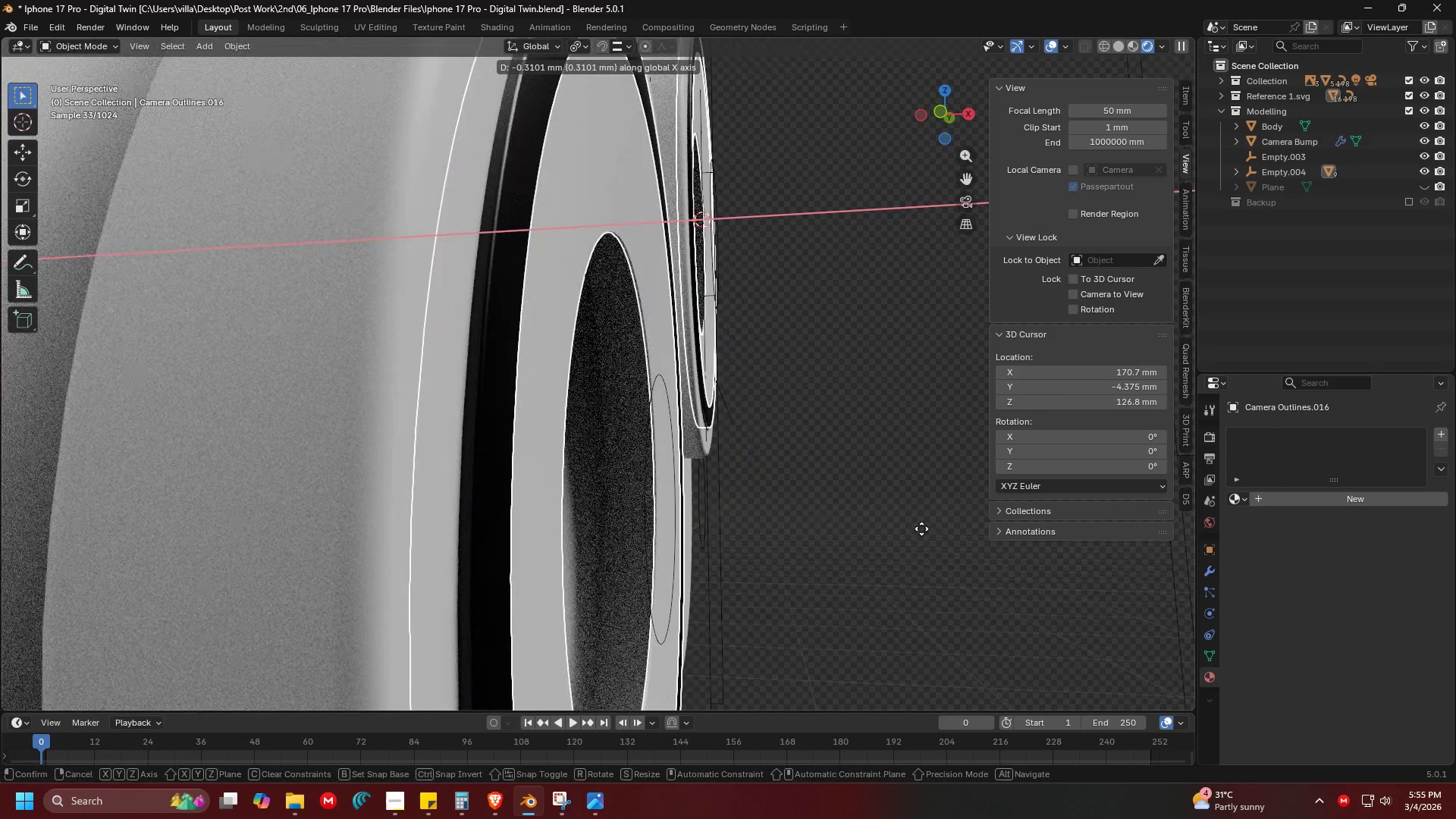 
left_click([921, 529])
 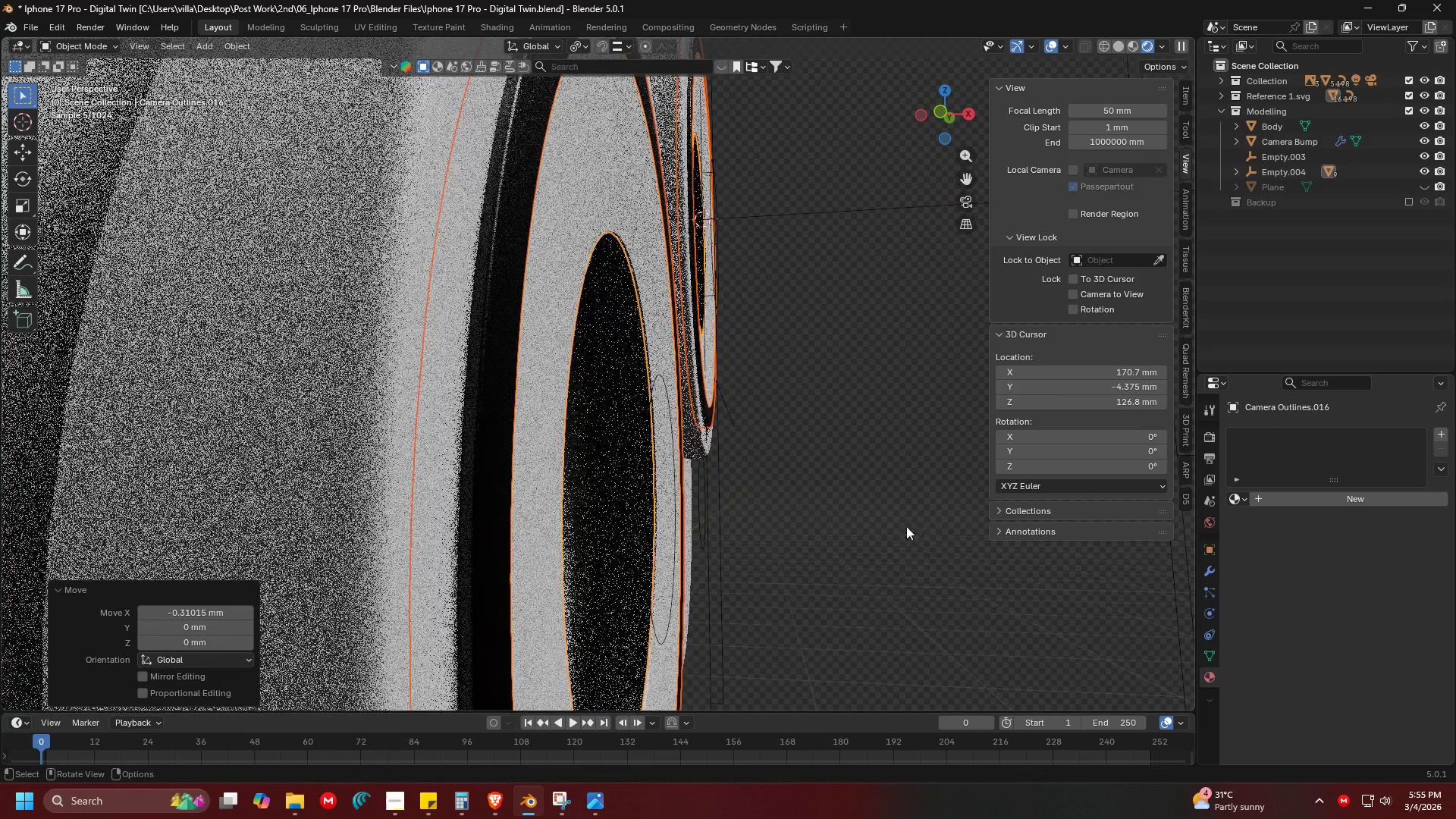 
scroll: coordinate [709, 501], scroll_direction: down, amount: 4.0
 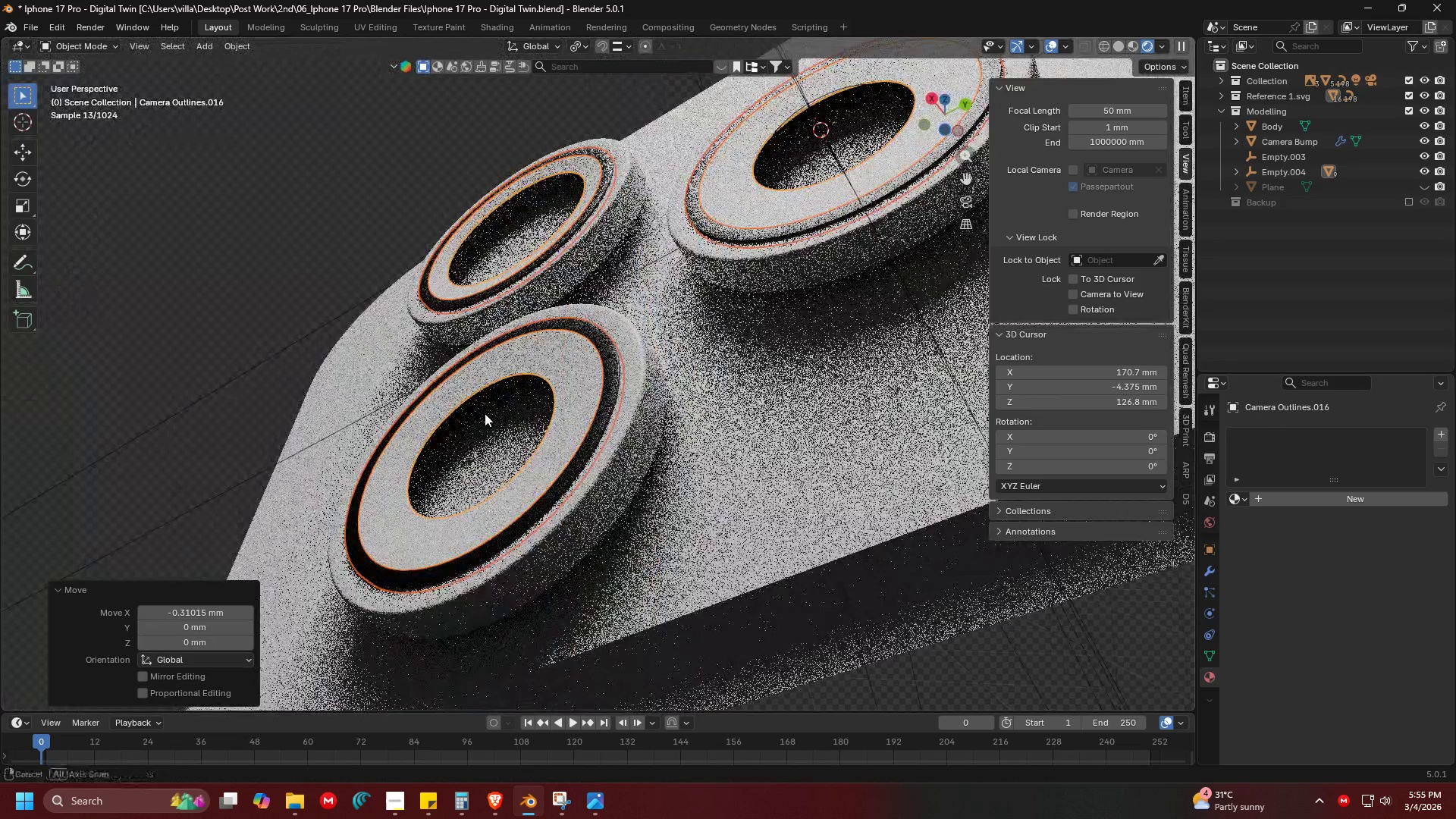 
scroll: coordinate [507, 376], scroll_direction: up, amount: 2.0
 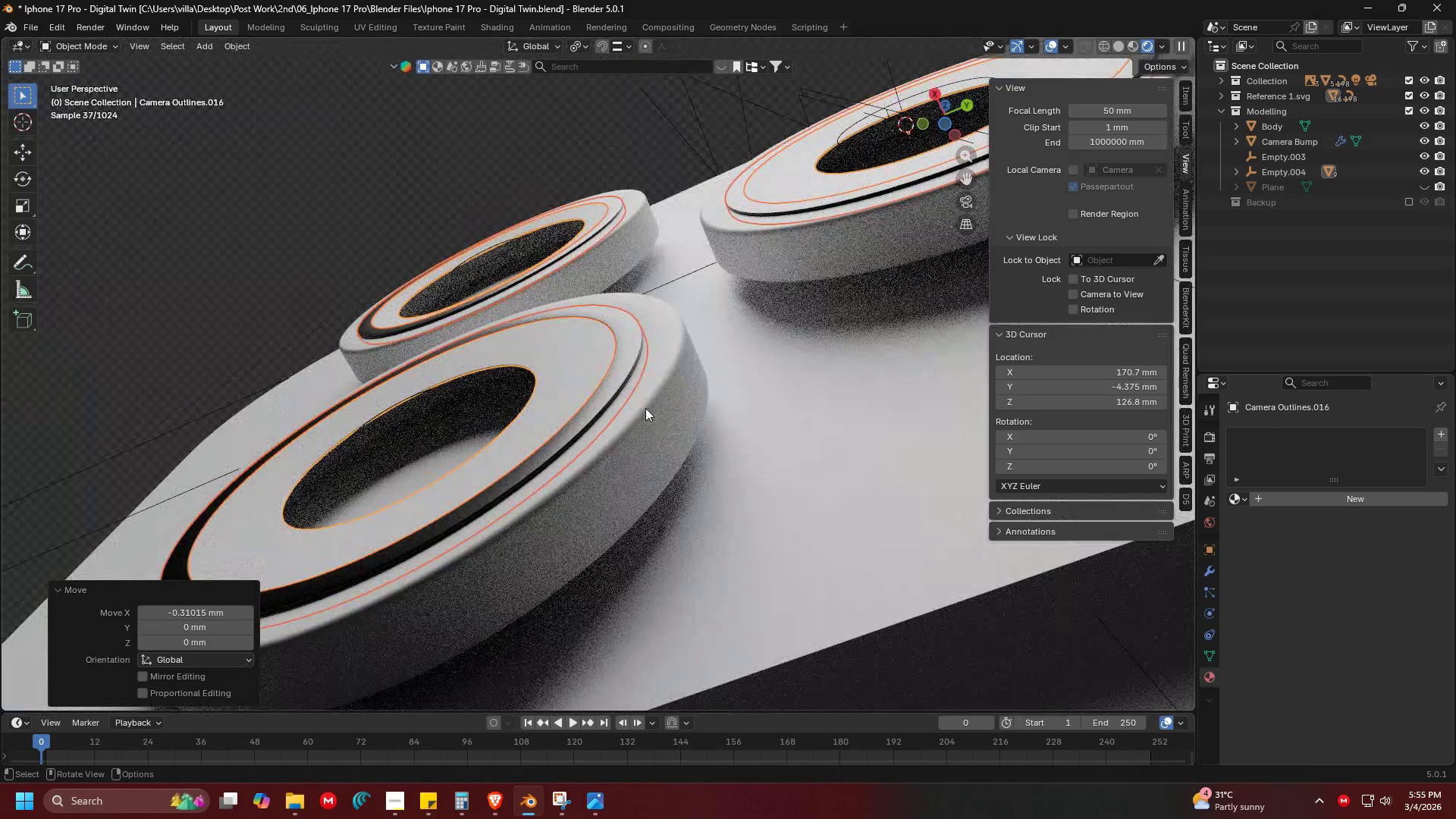 
hold_key(key=ShiftLeft, duration=0.92)
 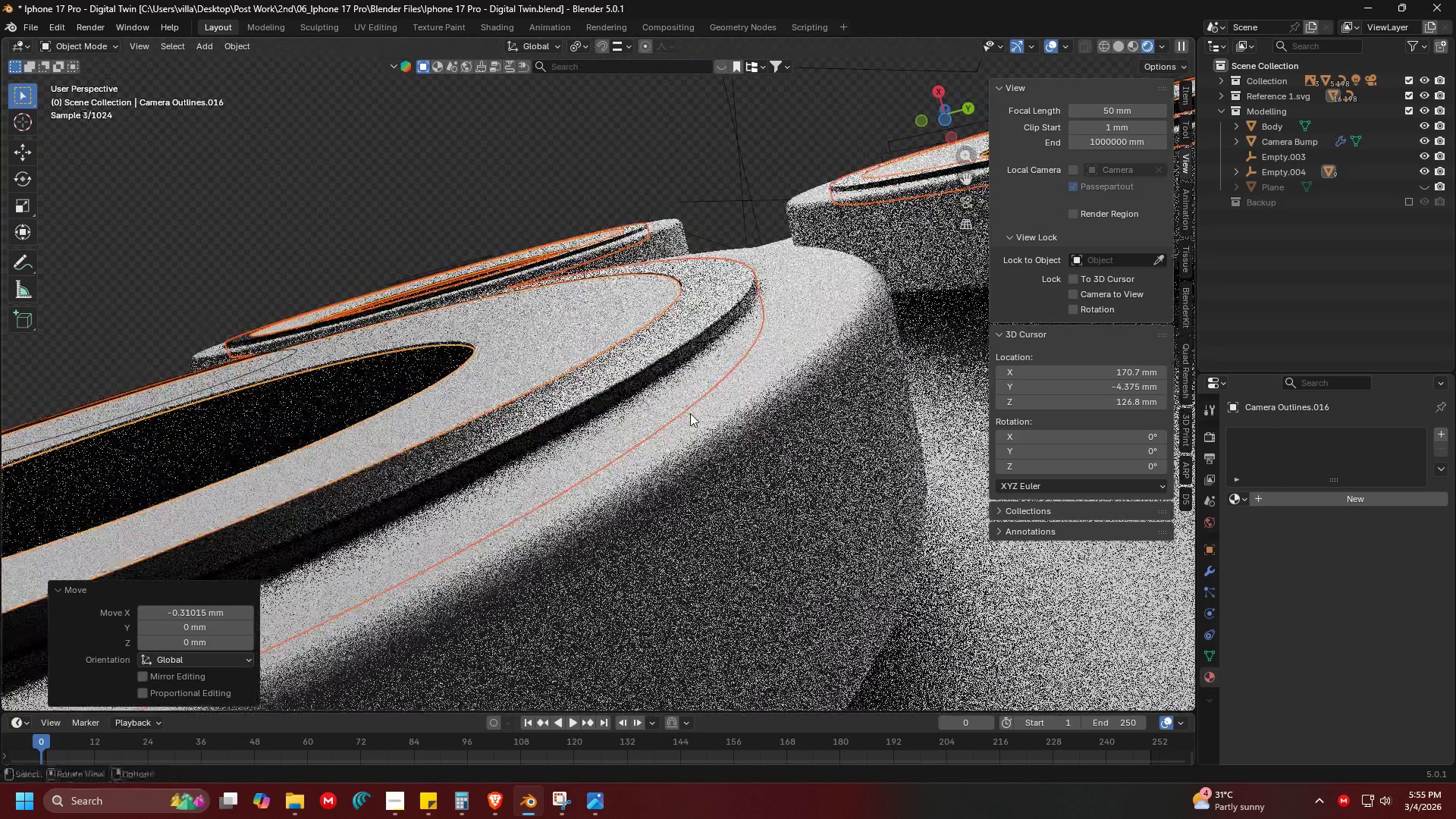 
scroll: coordinate [673, 388], scroll_direction: up, amount: 5.0
 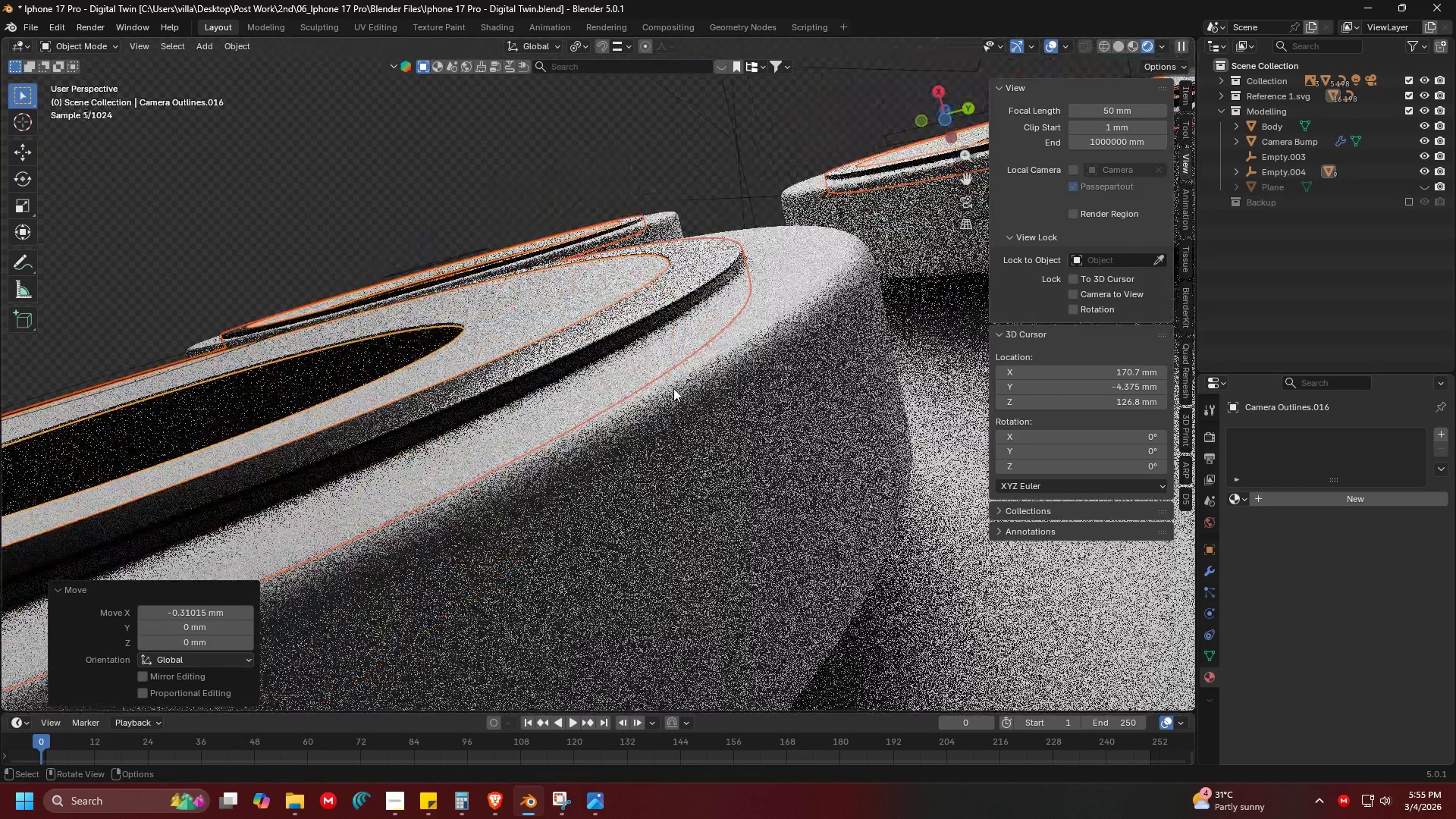 
key(Alt+AltLeft)
 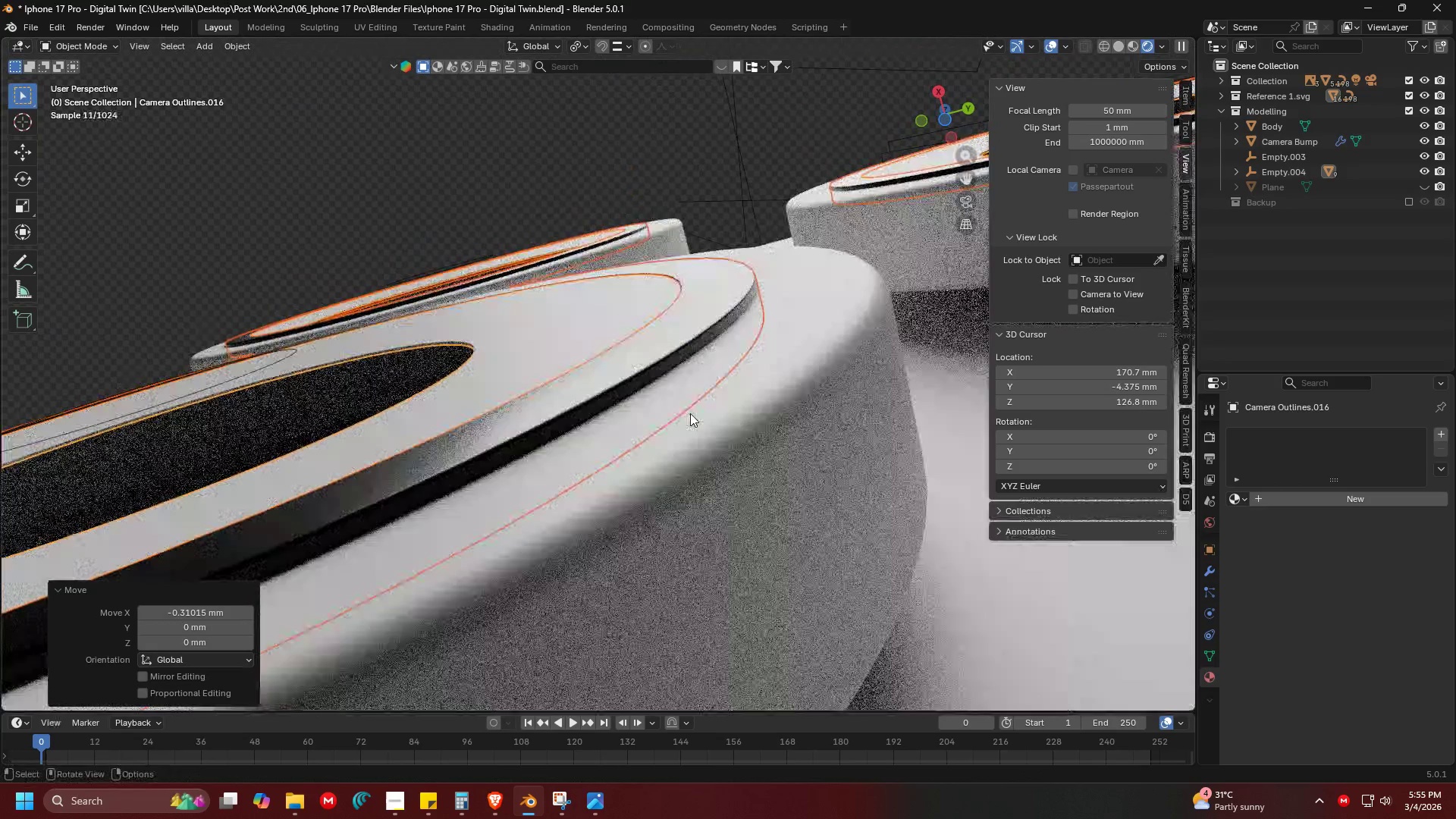 
key(Alt+Tab)
 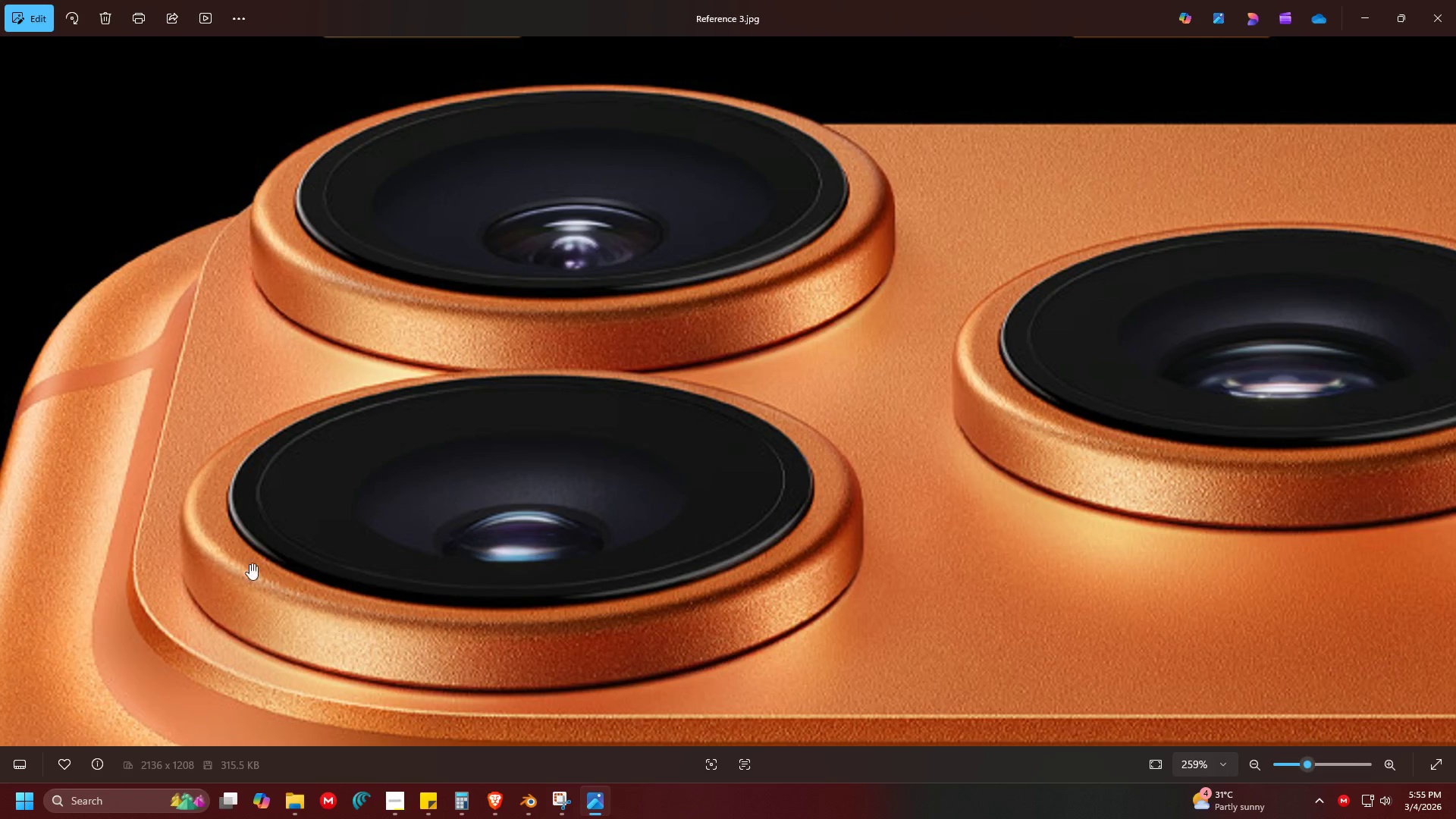 
key(Alt+AltLeft)
 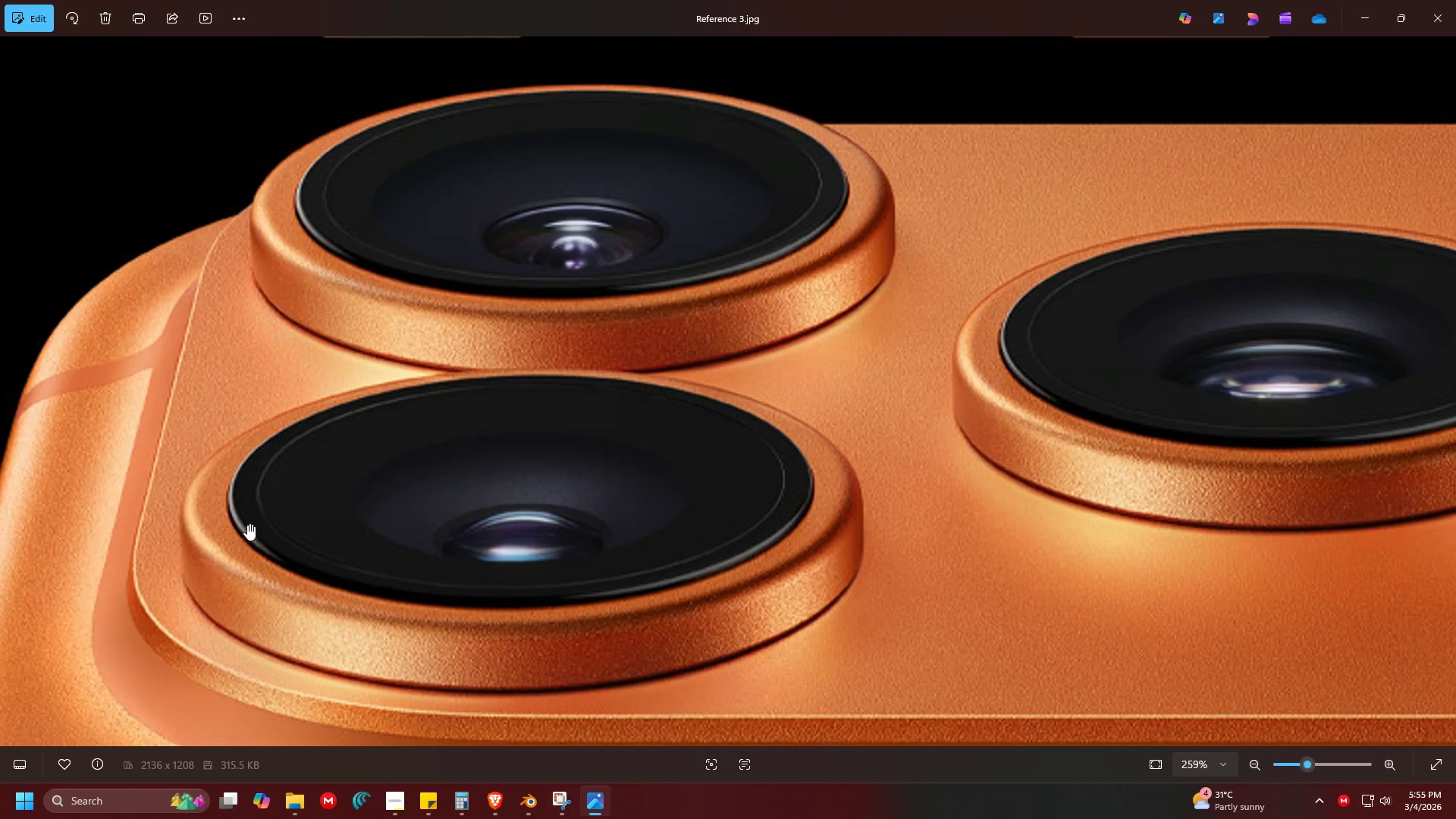 
key(Alt+Tab)
 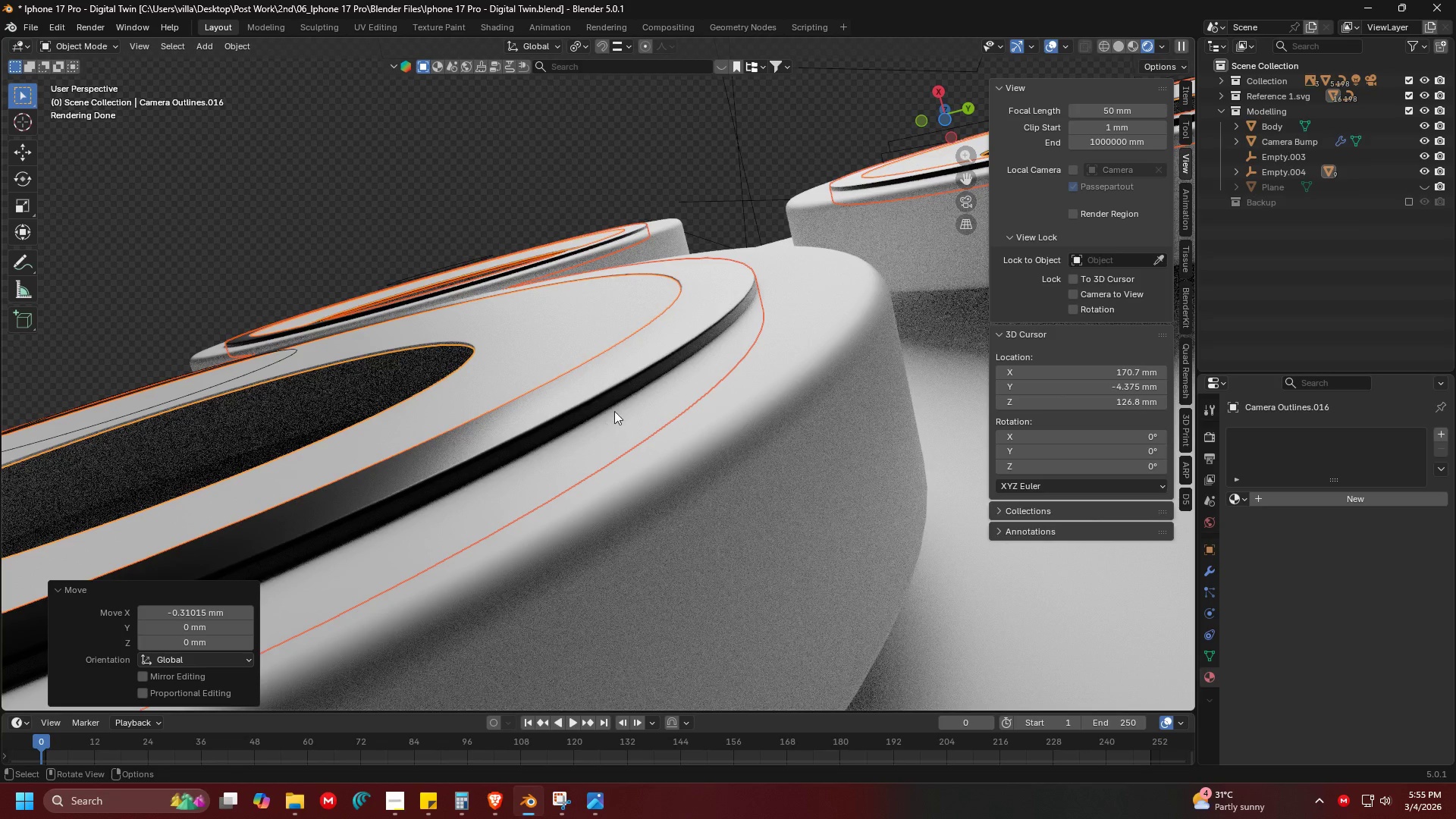 
left_click([620, 383])
 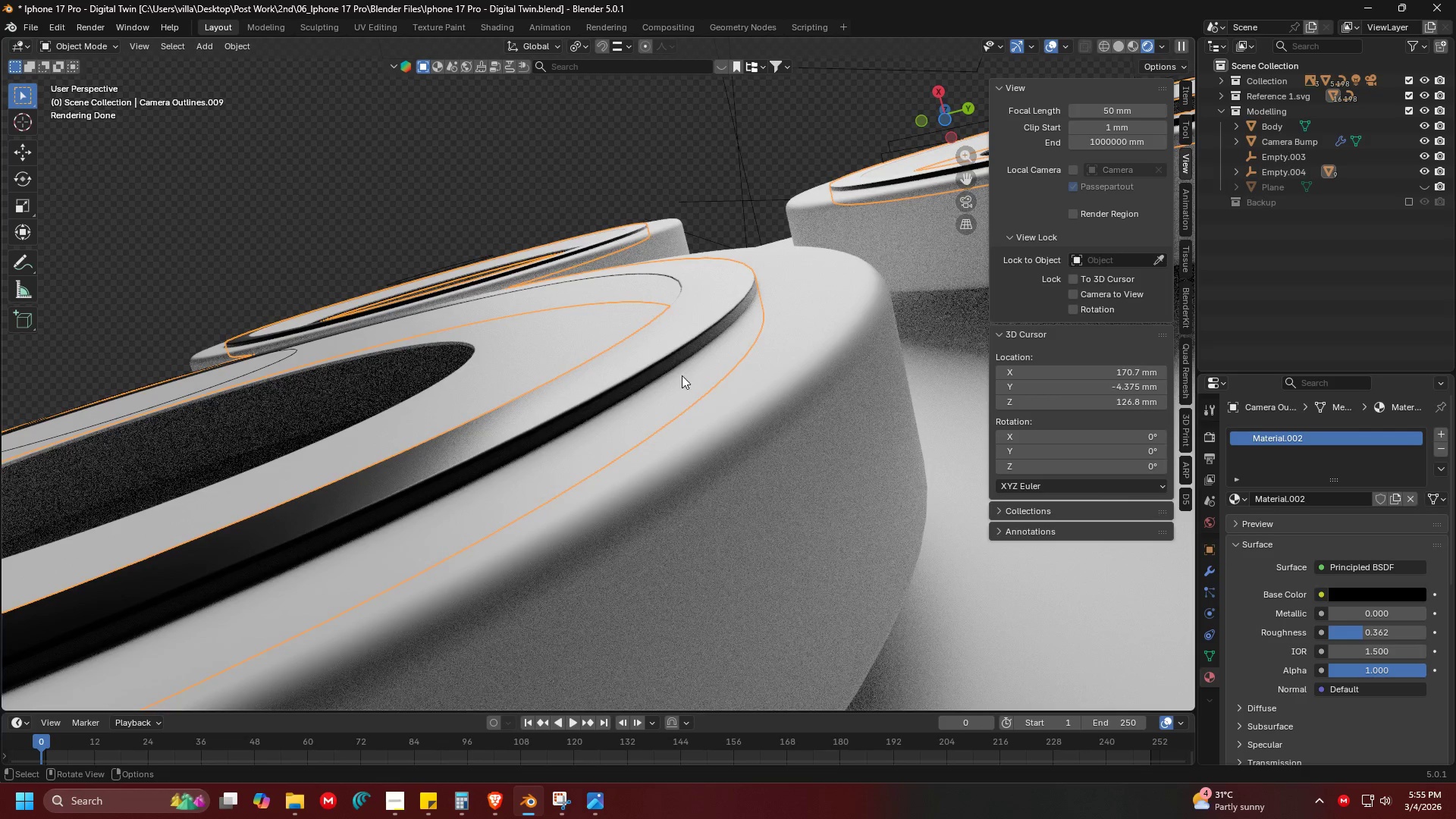 
left_click([642, 362])
 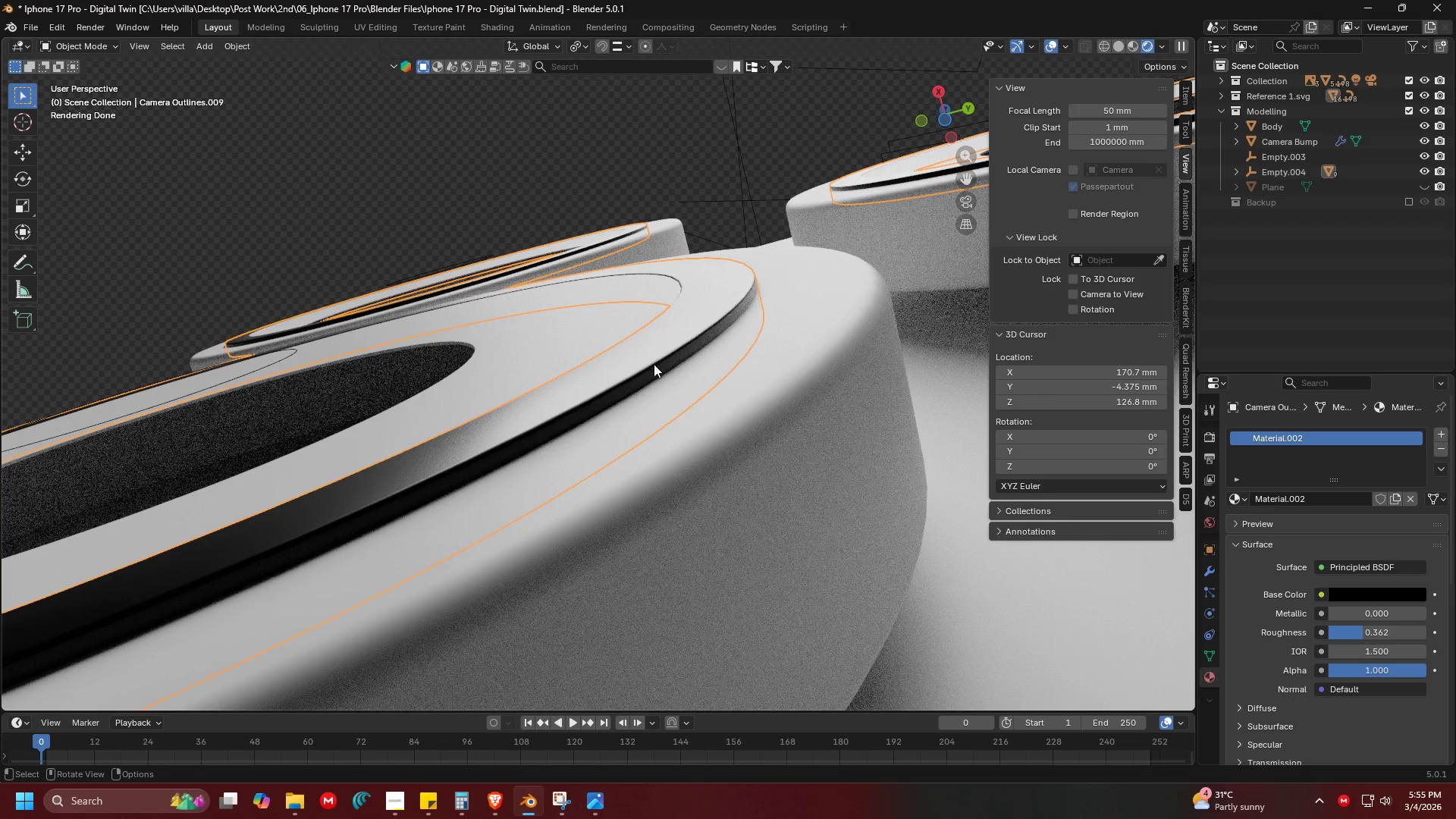 
key(Tab)
 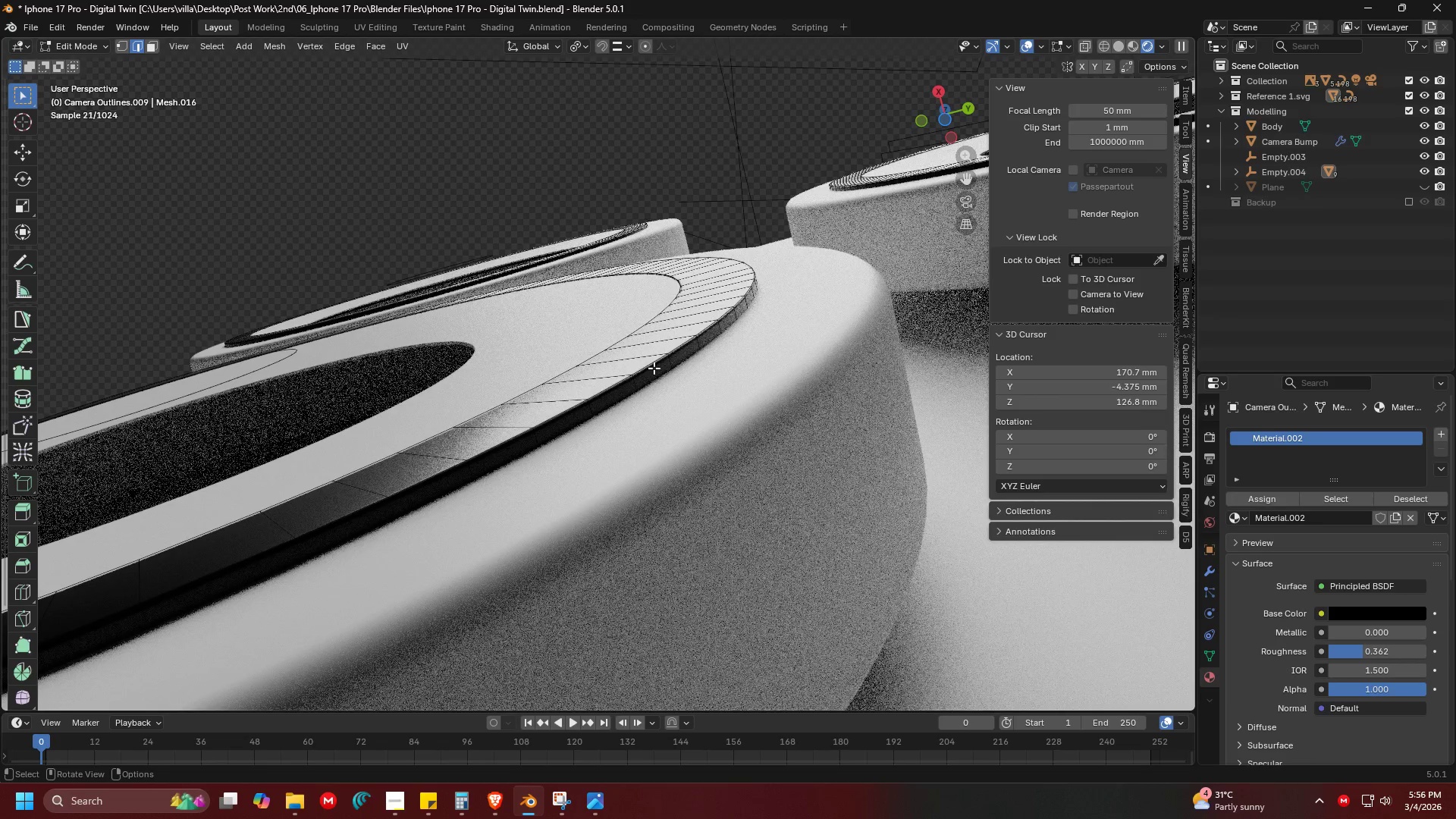 
hold_key(key=AltLeft, duration=0.39)
left_click([639, 371])
 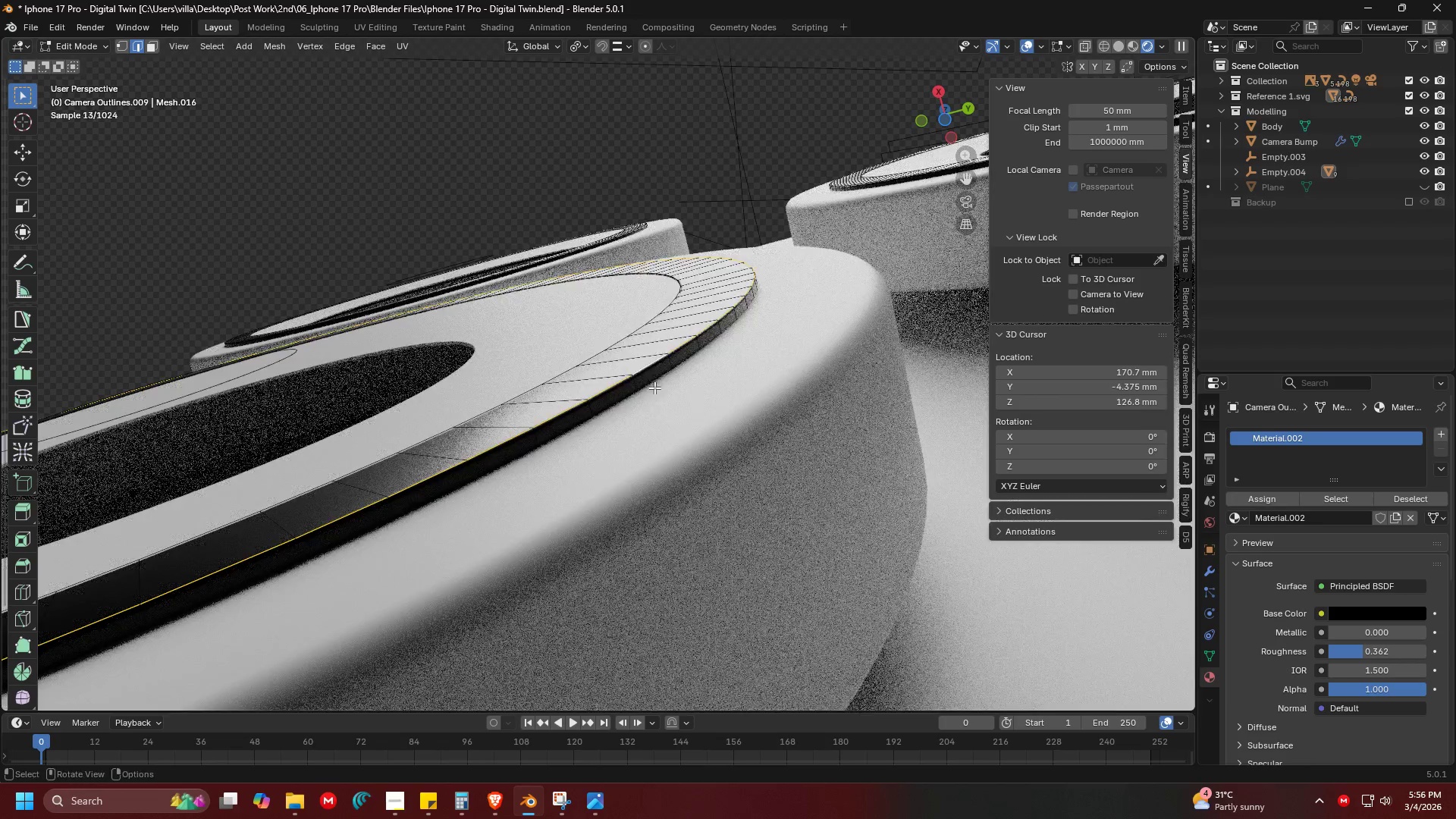 
key(Shift+ShiftLeft)
 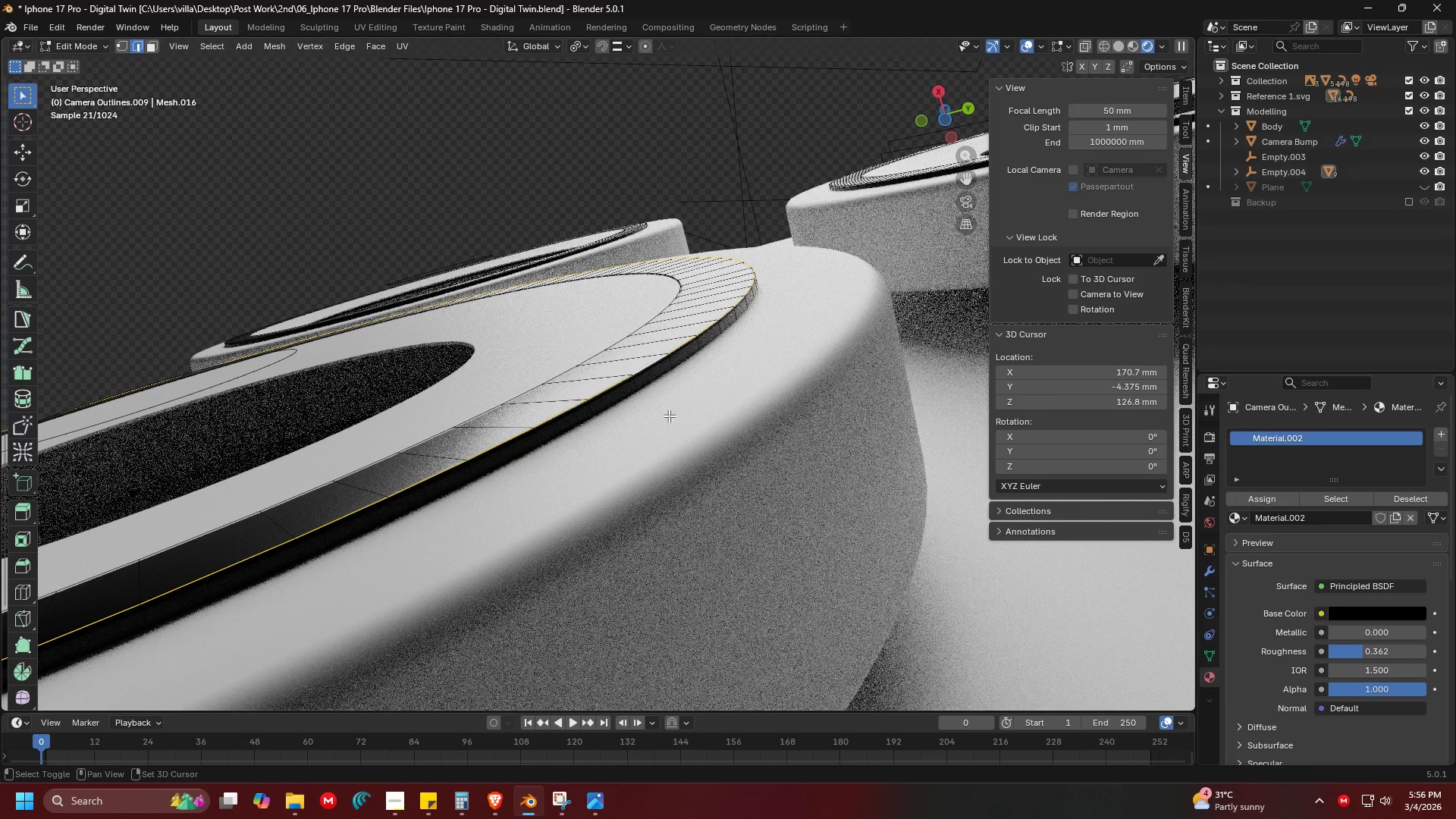 
hold_key(key=ControlLeft, duration=1.03)
 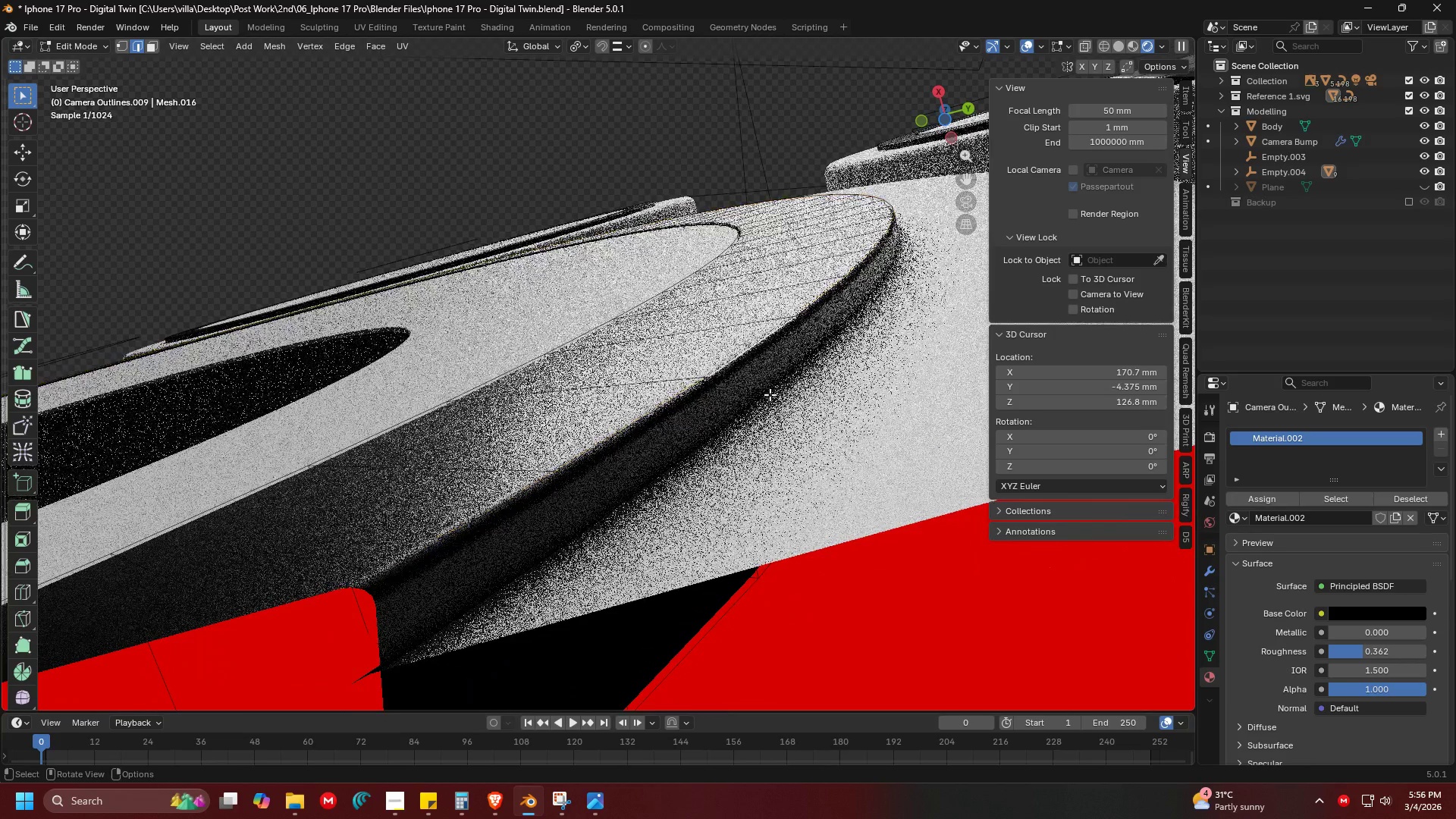 
scroll: coordinate [672, 420], scroll_direction: up, amount: 1.0
 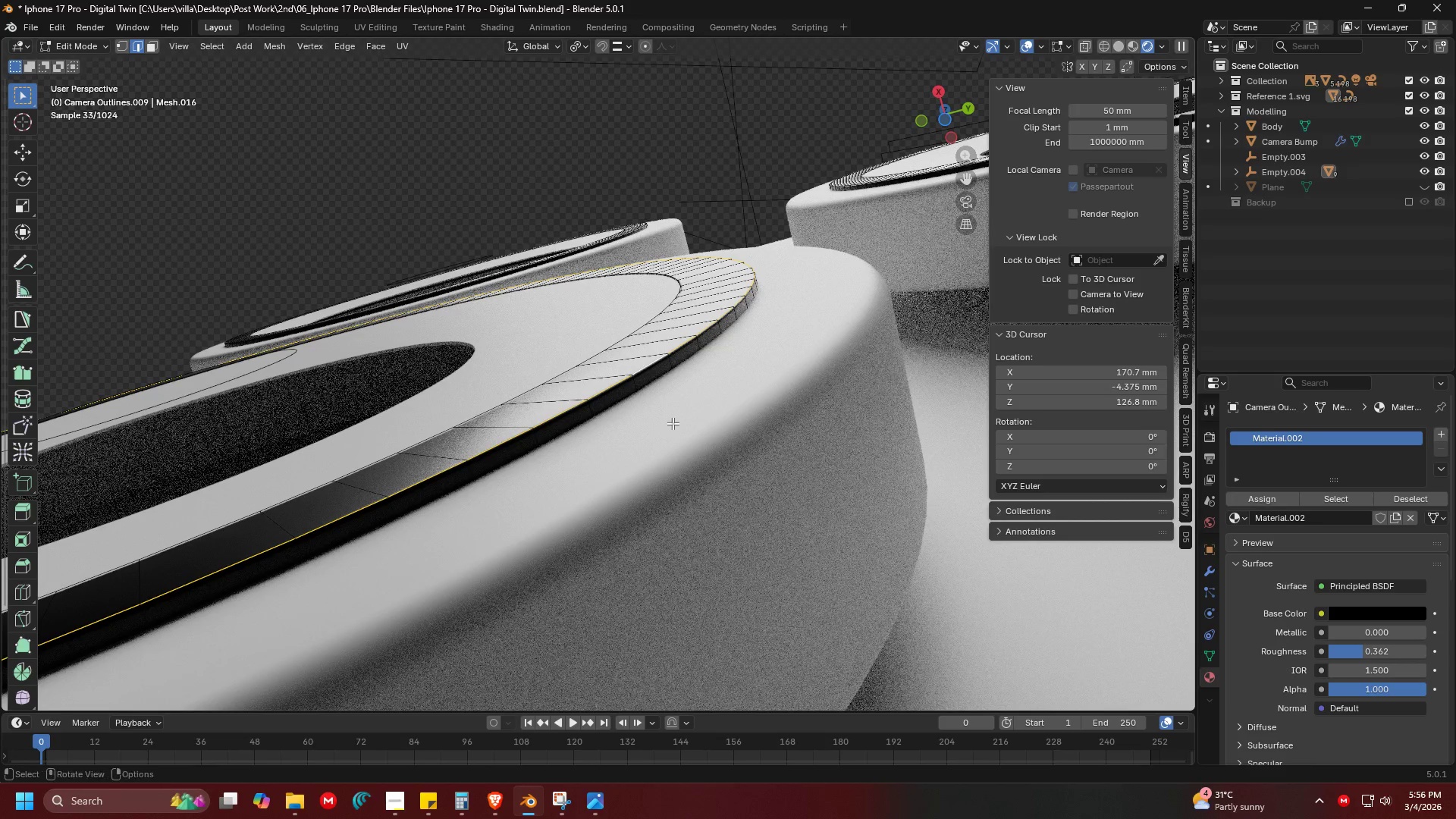 
hold_key(key=ControlLeft, duration=27.77)
 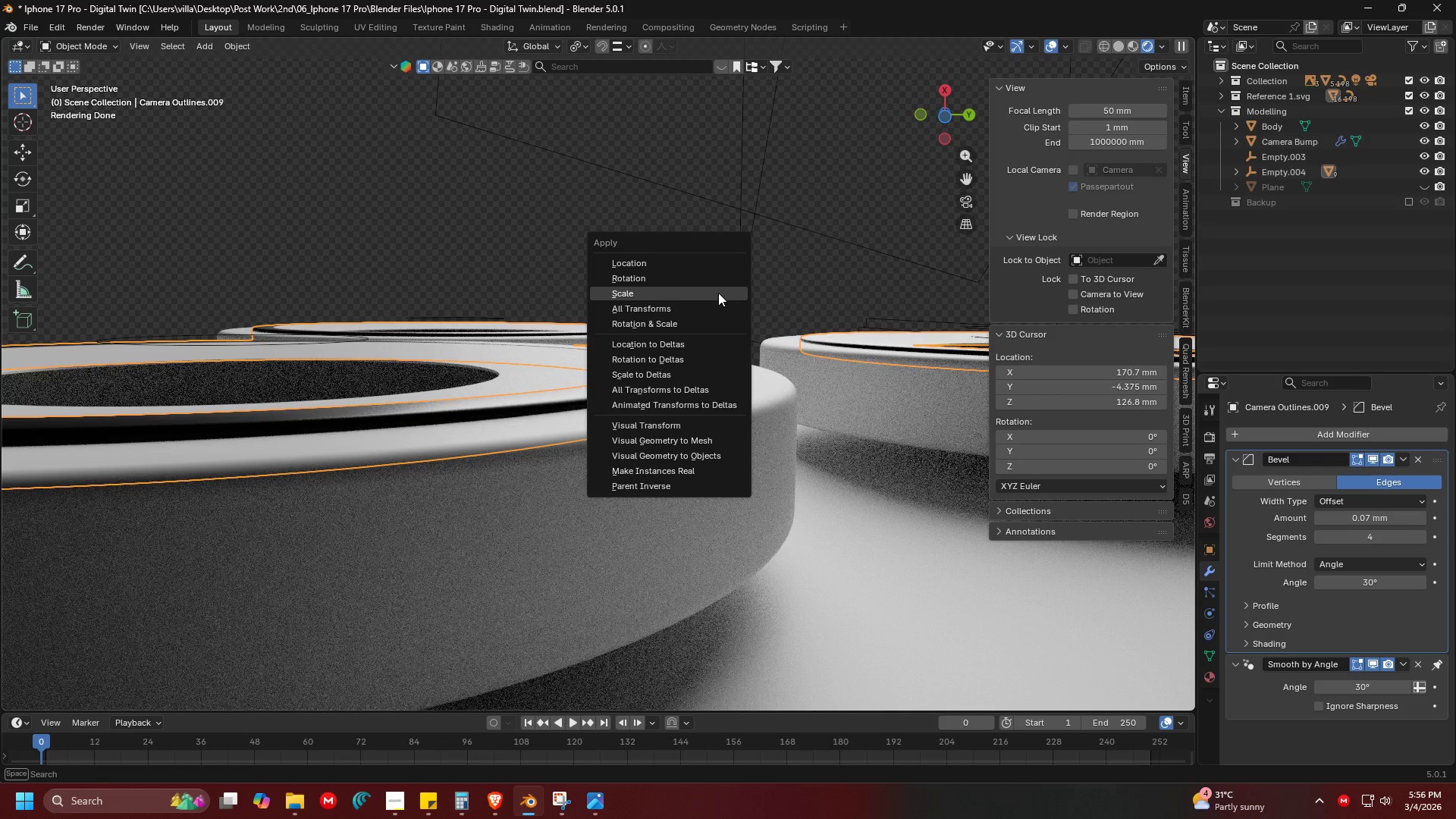 
key(Z)
 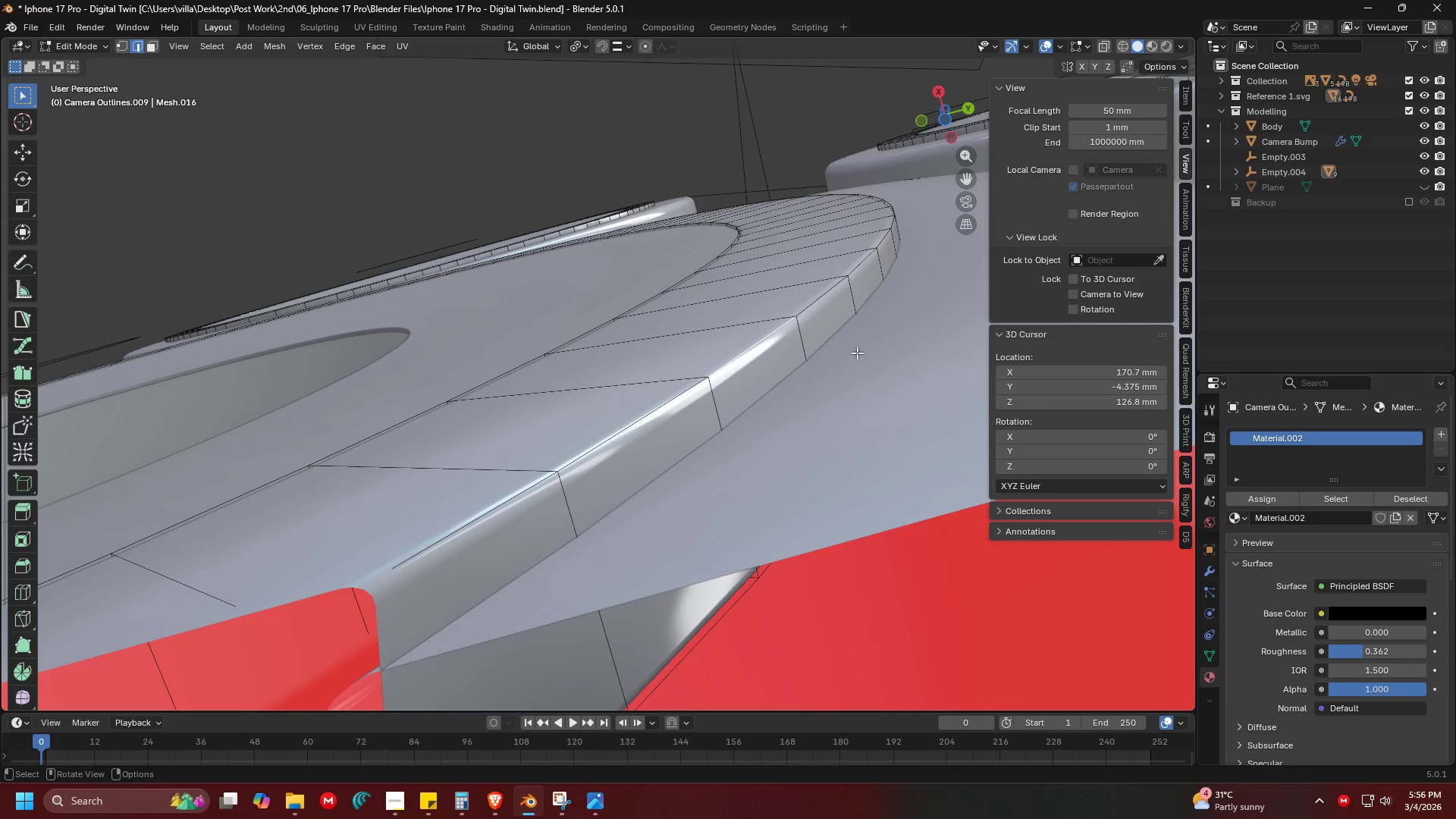 
left_click([712, 391])
 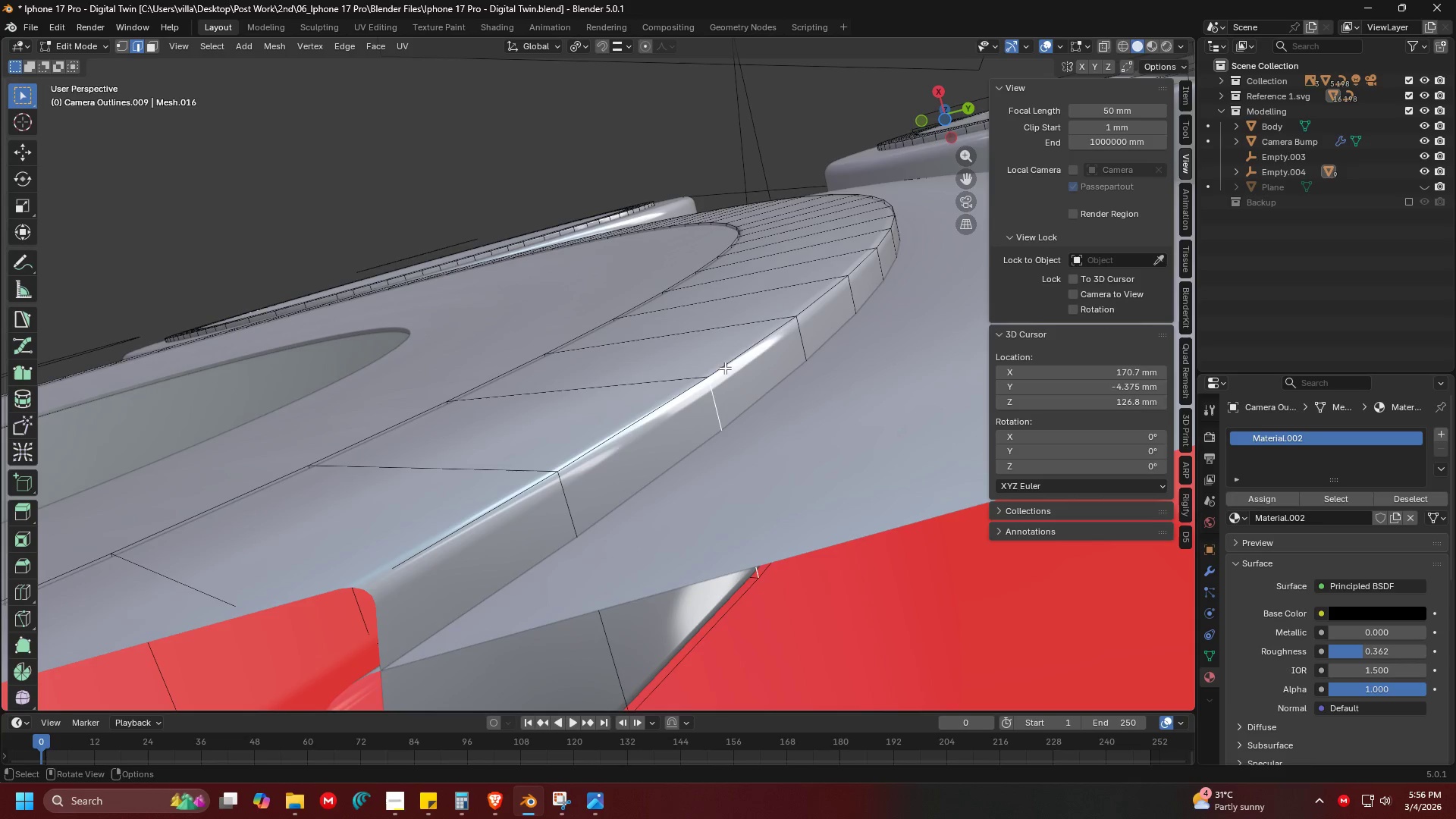 
scroll: coordinate [740, 406], scroll_direction: none, amount: 0.0
 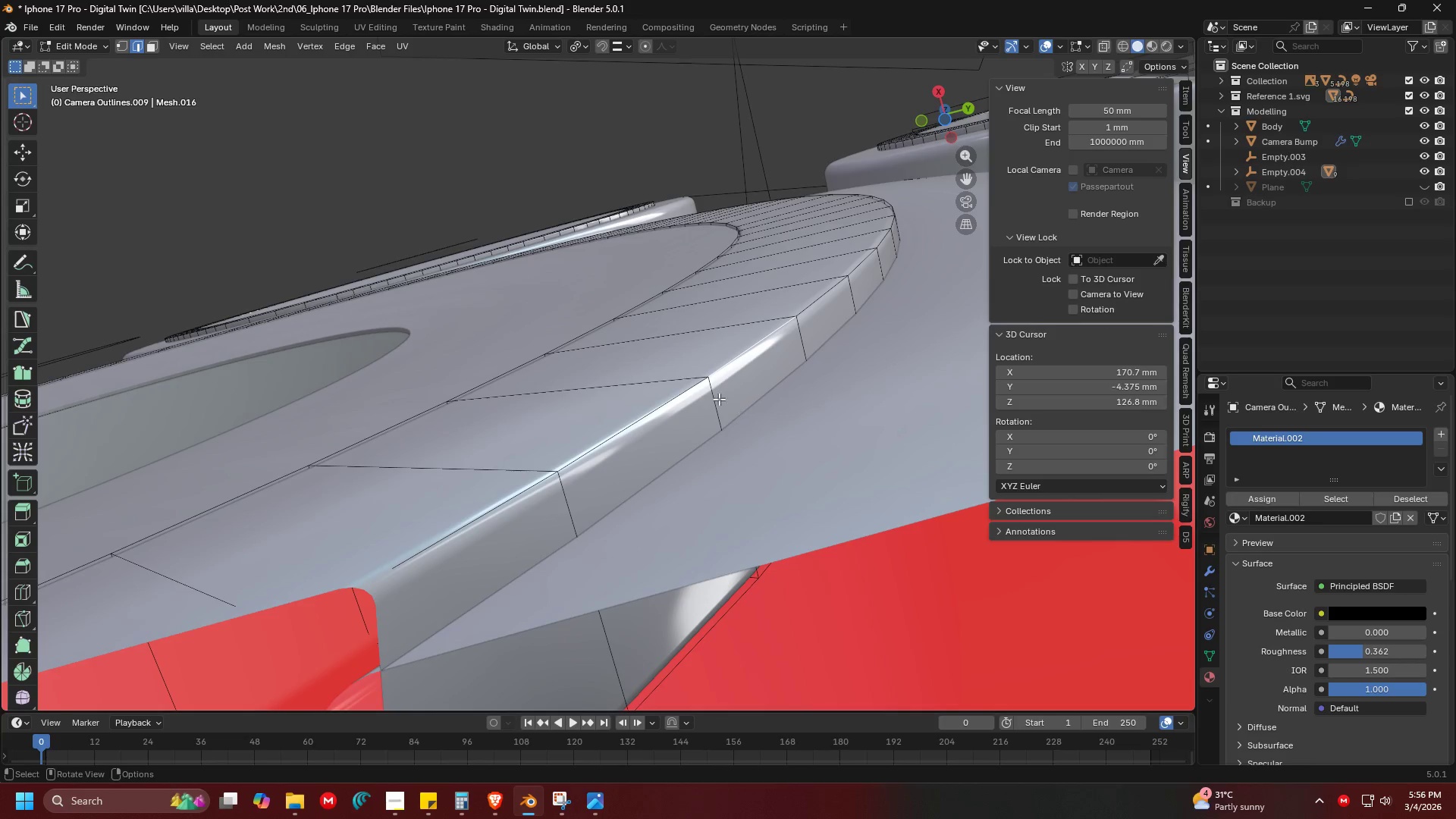 
double_click([725, 367])
 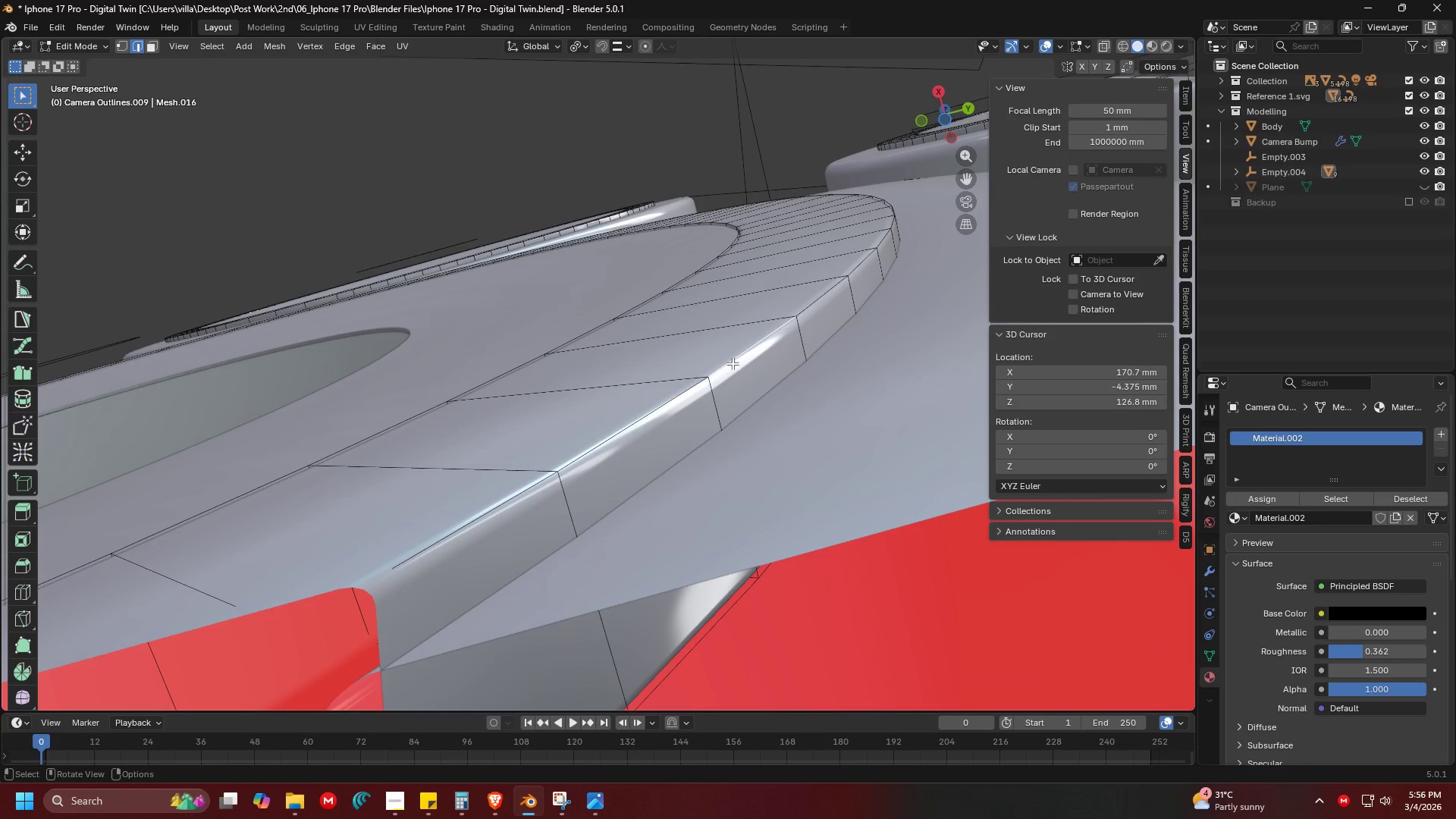 
hold_key(key=AltLeft, duration=0.53)
triple_click([741, 358])
 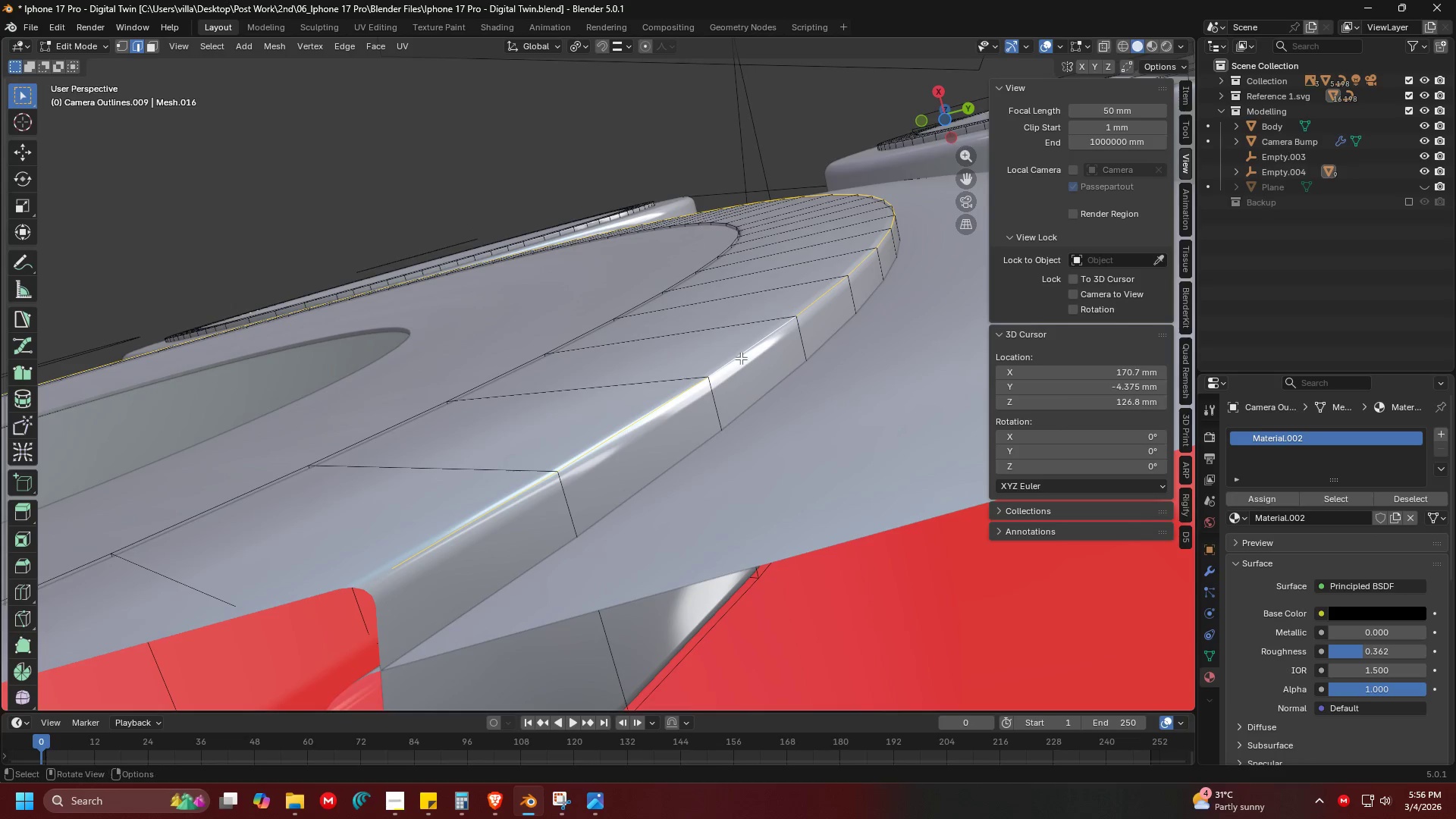 
key(Tab)
 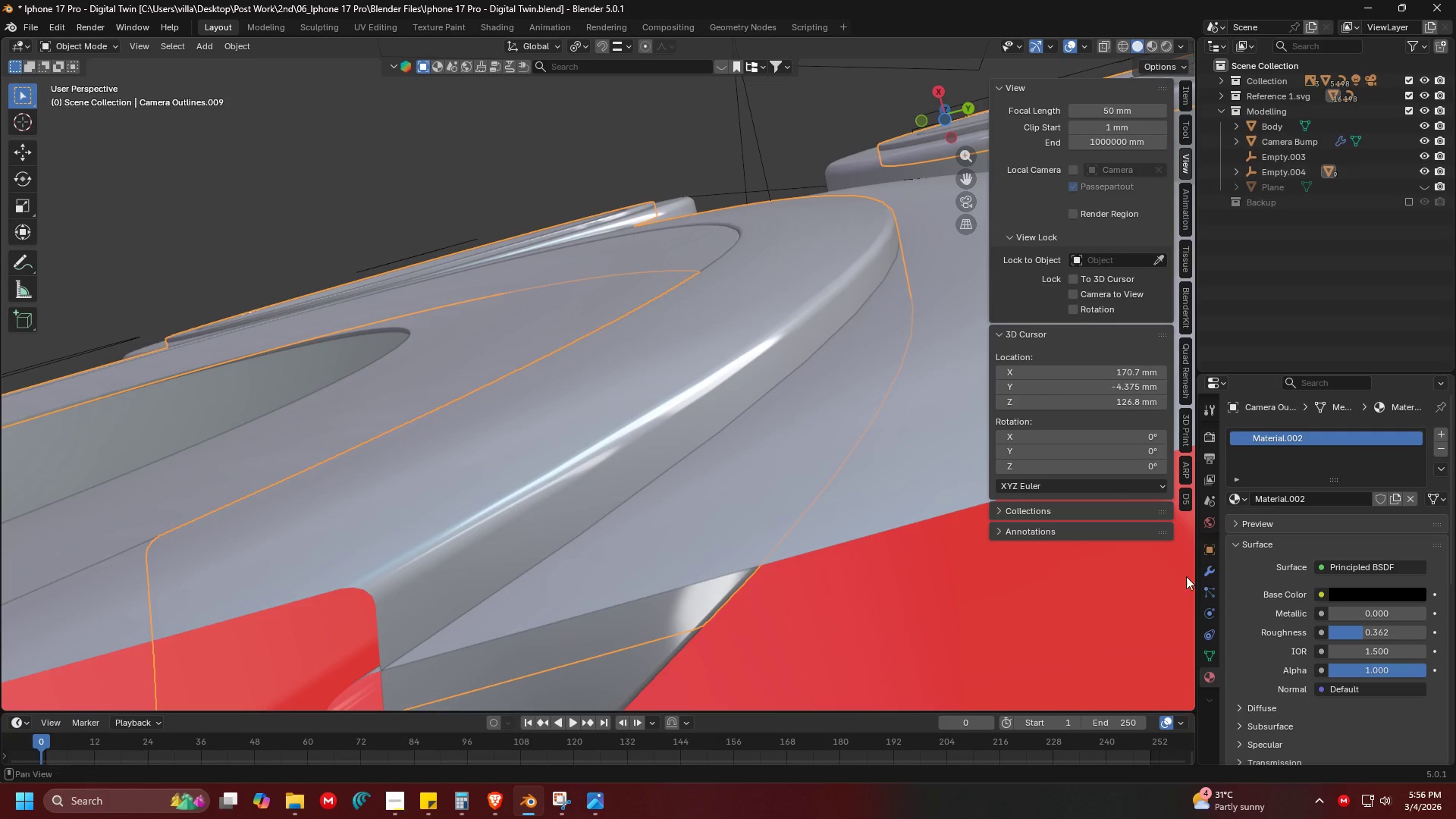 
left_click([1210, 574])
 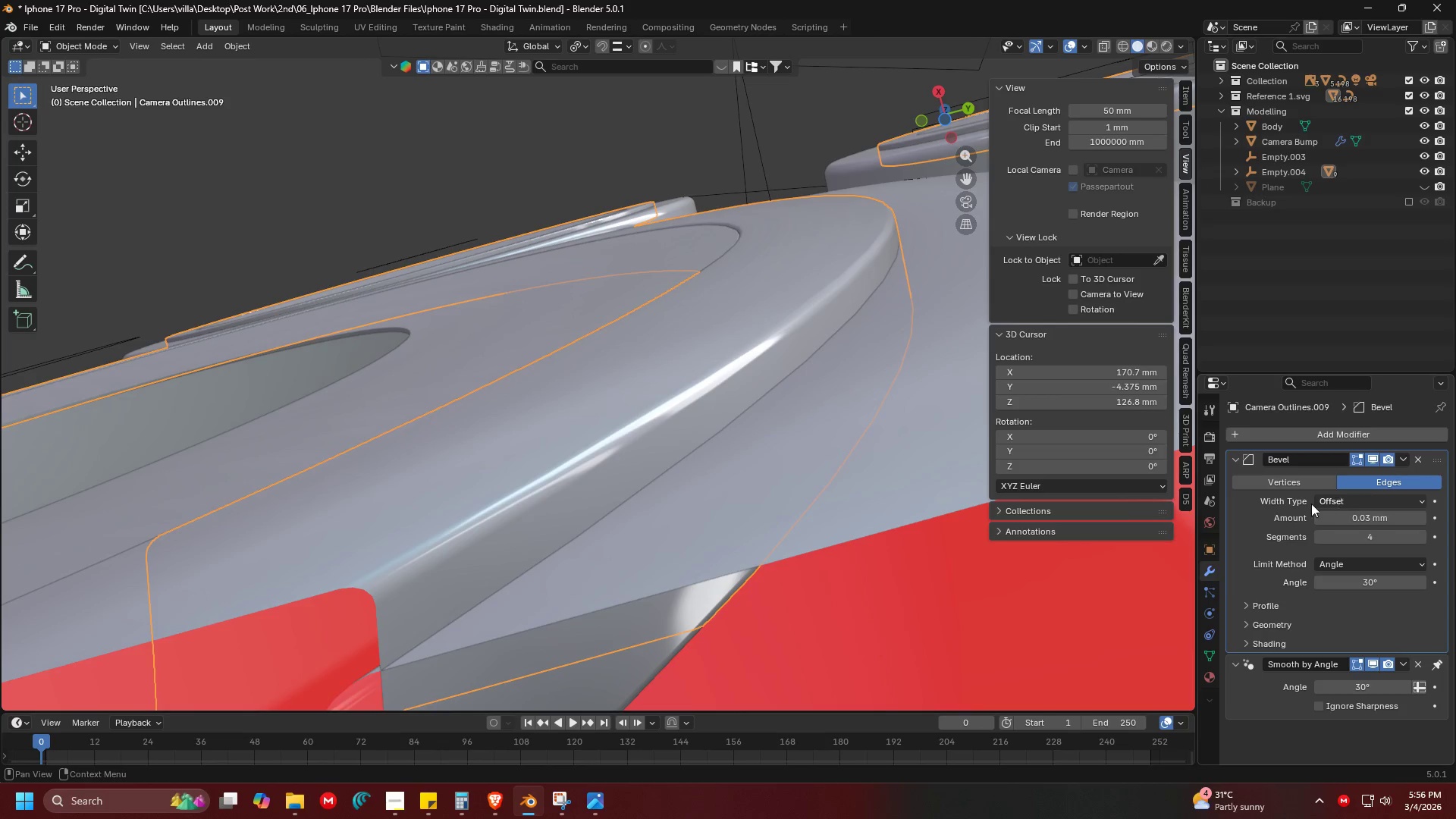 
scroll: coordinate [726, 437], scroll_direction: down, amount: 3.0
 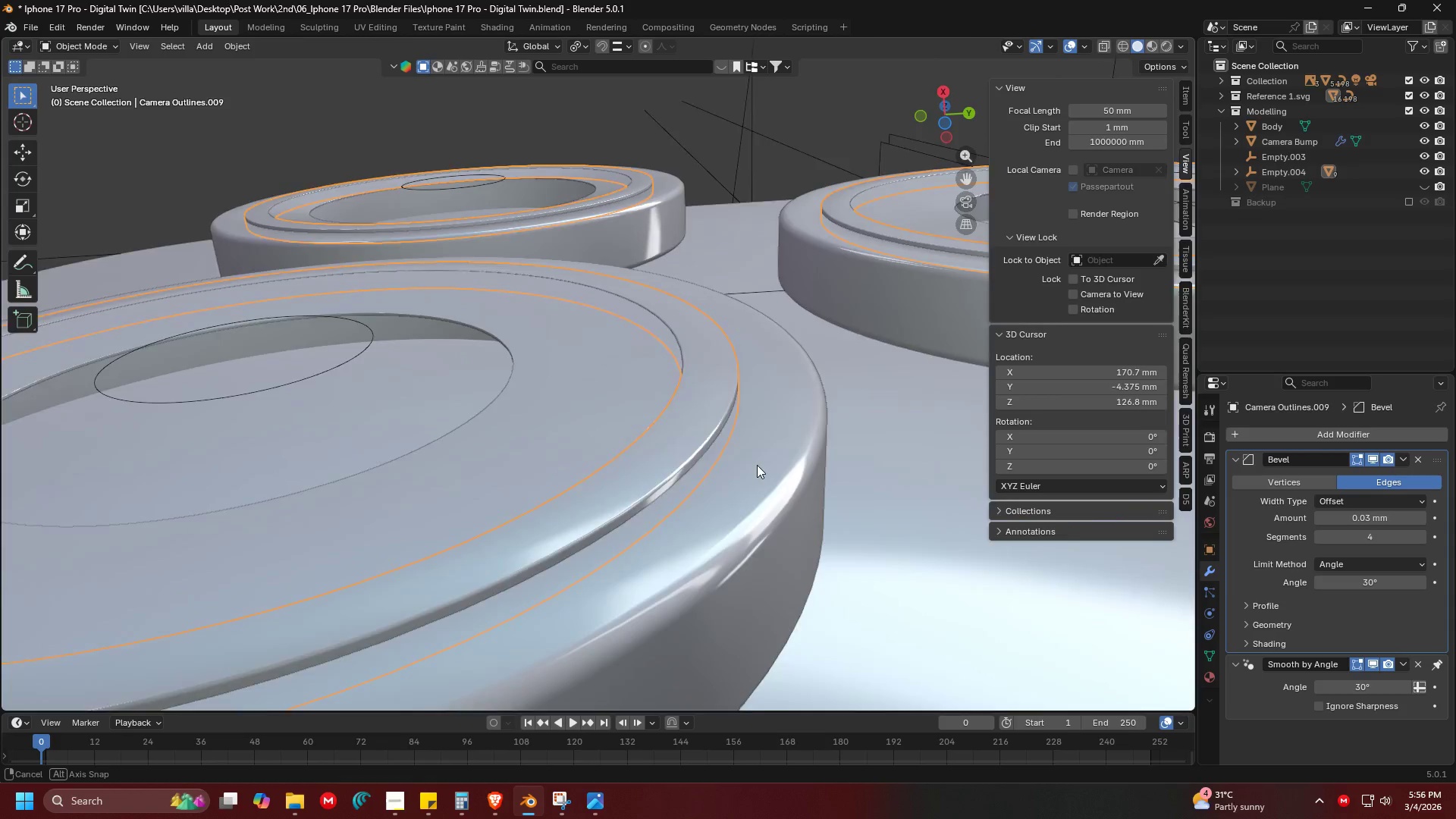 
key(Tab)
 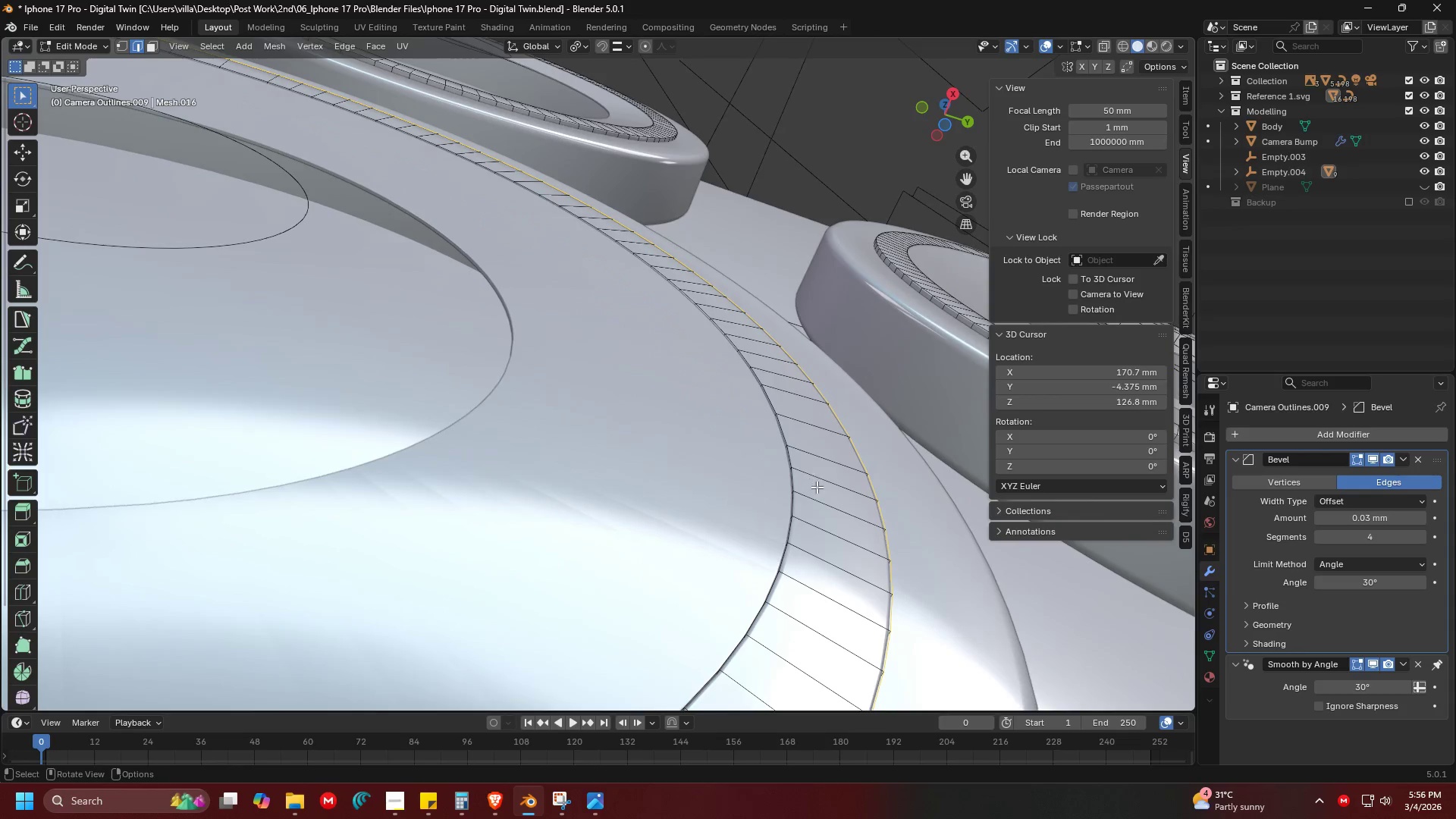 
scroll: coordinate [806, 466], scroll_direction: up, amount: 4.0
 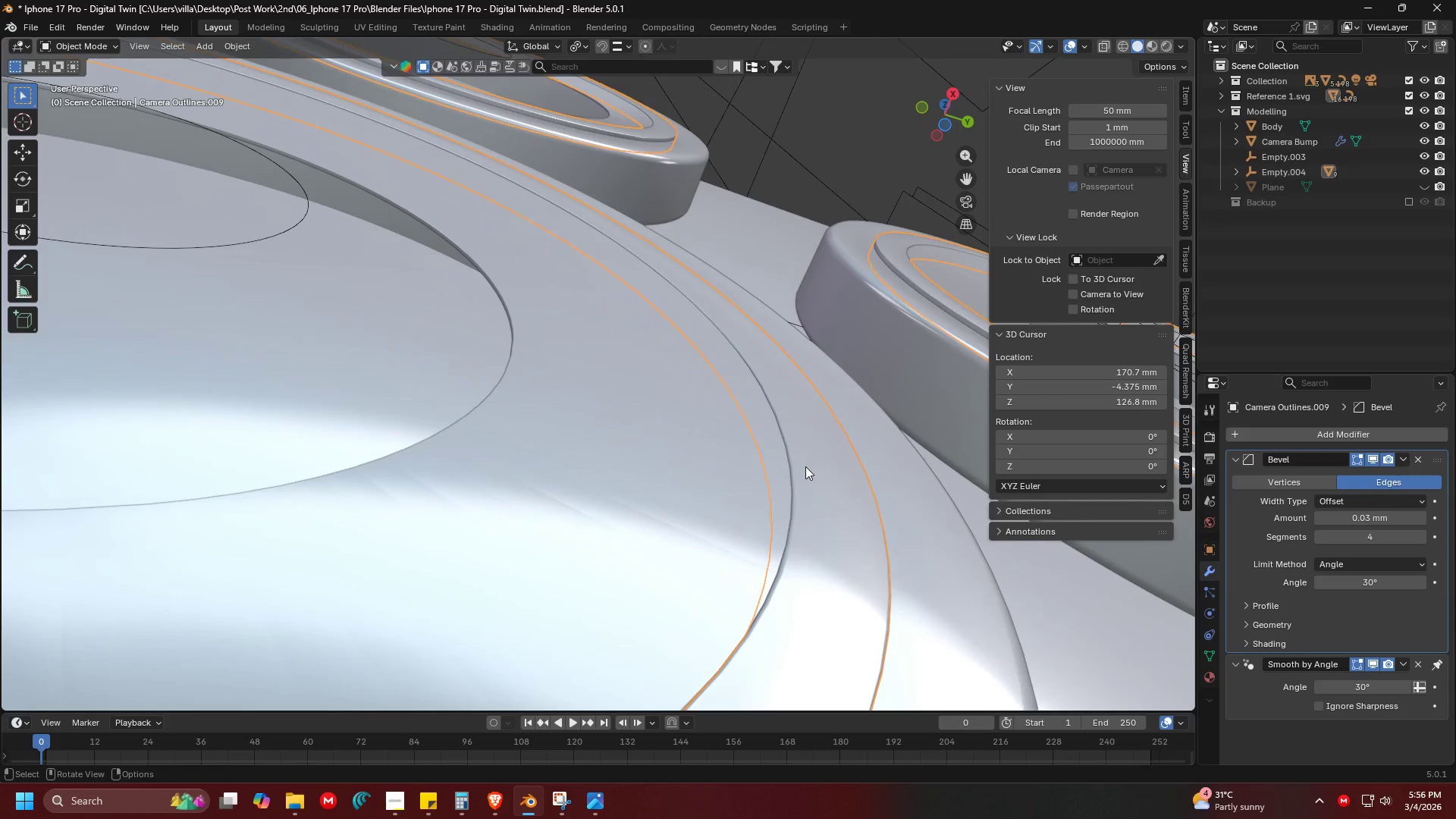 
key(Shift+ShiftLeft)
 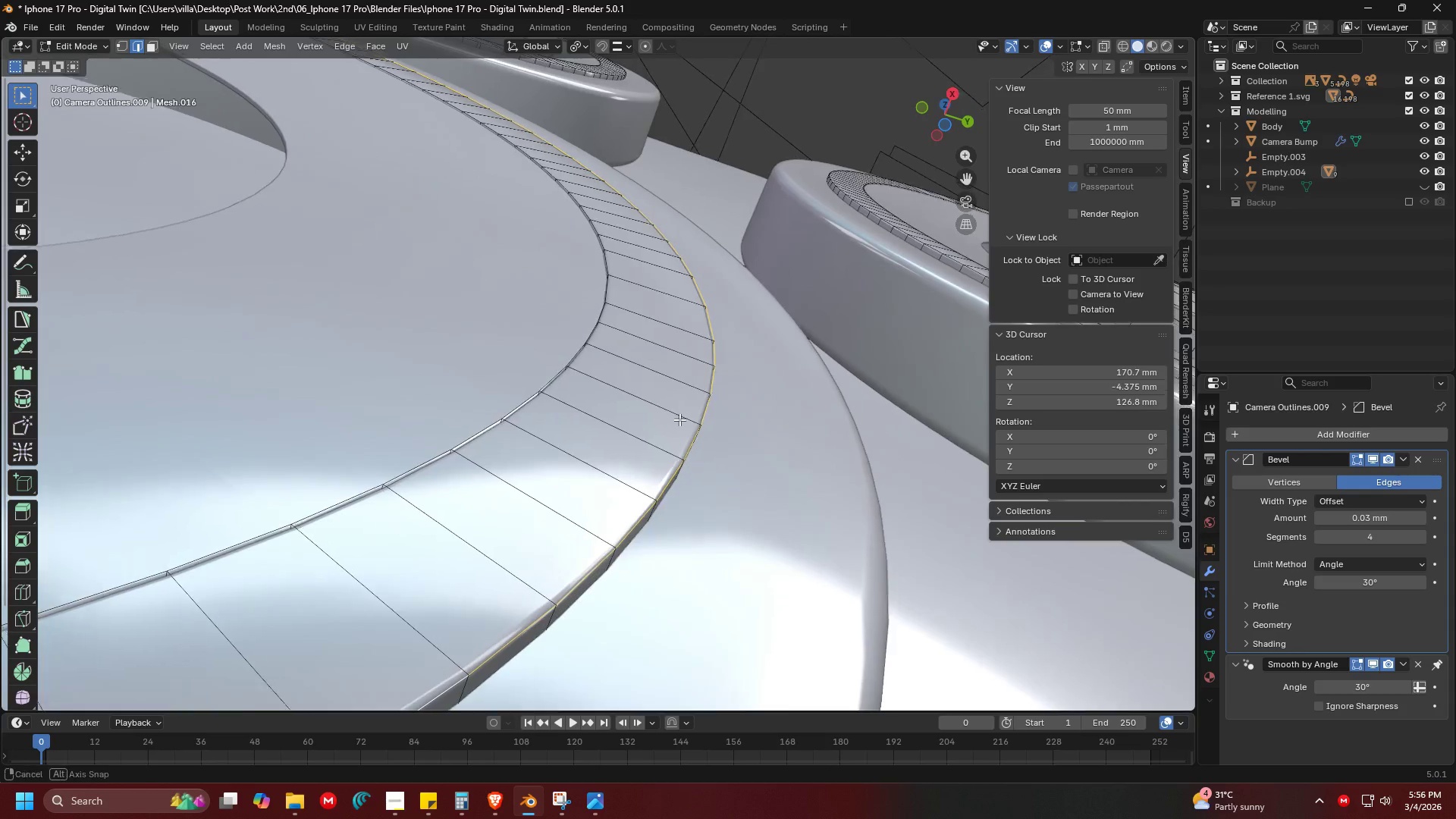 
scroll: coordinate [818, 493], scroll_direction: up, amount: 1.0
 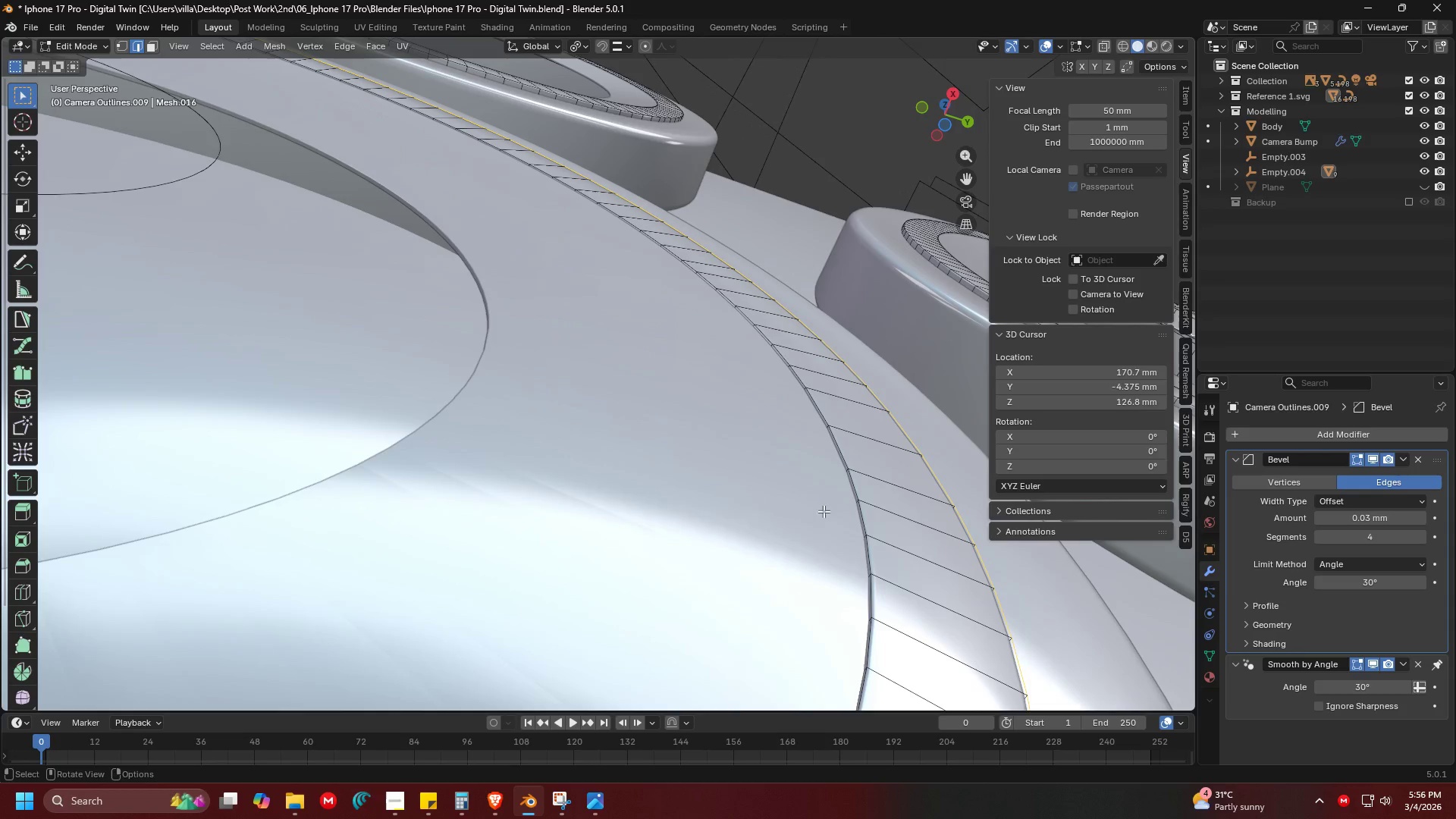 
key(Tab)
 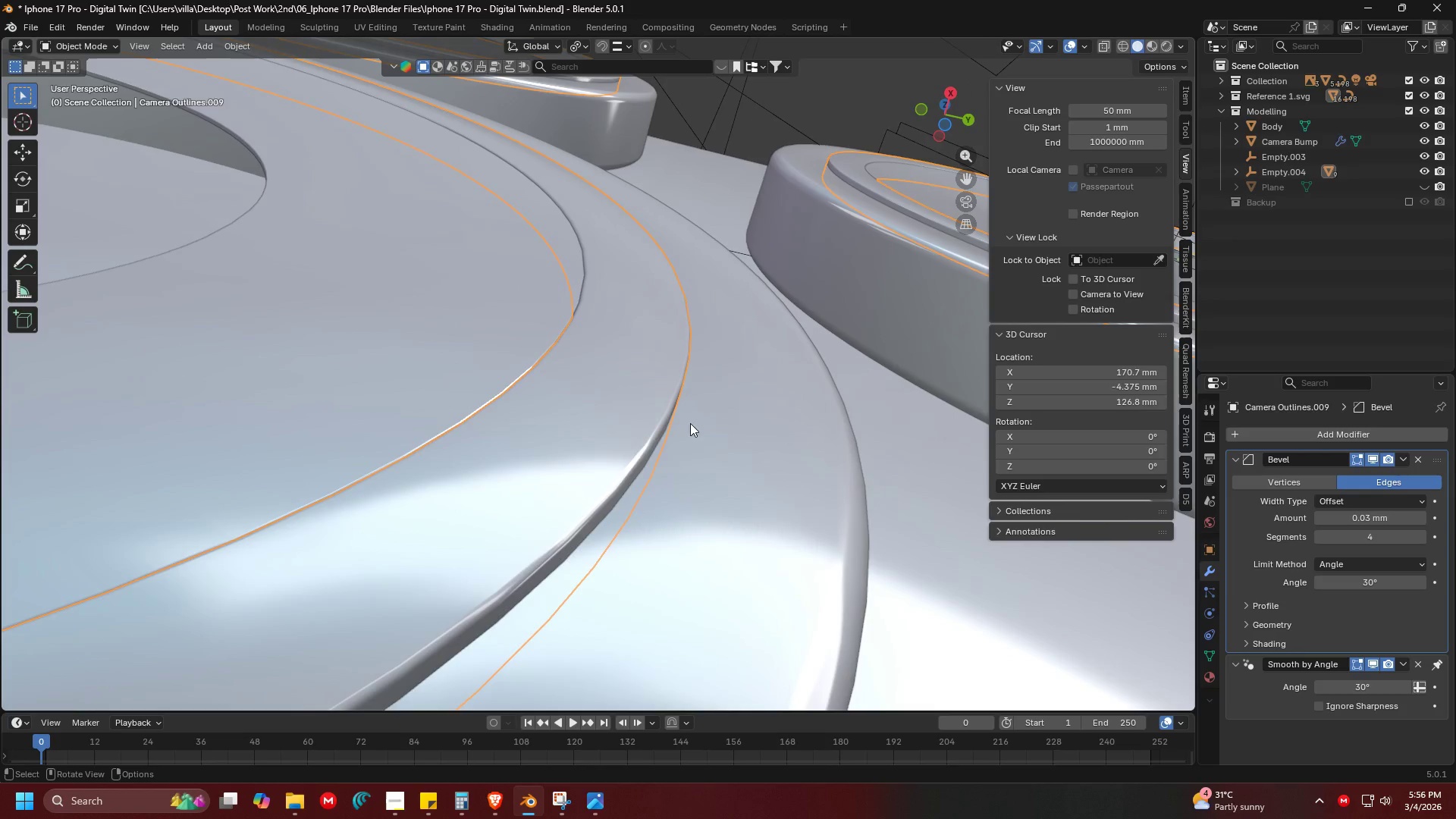 
scroll: coordinate [724, 487], scroll_direction: down, amount: 2.0
 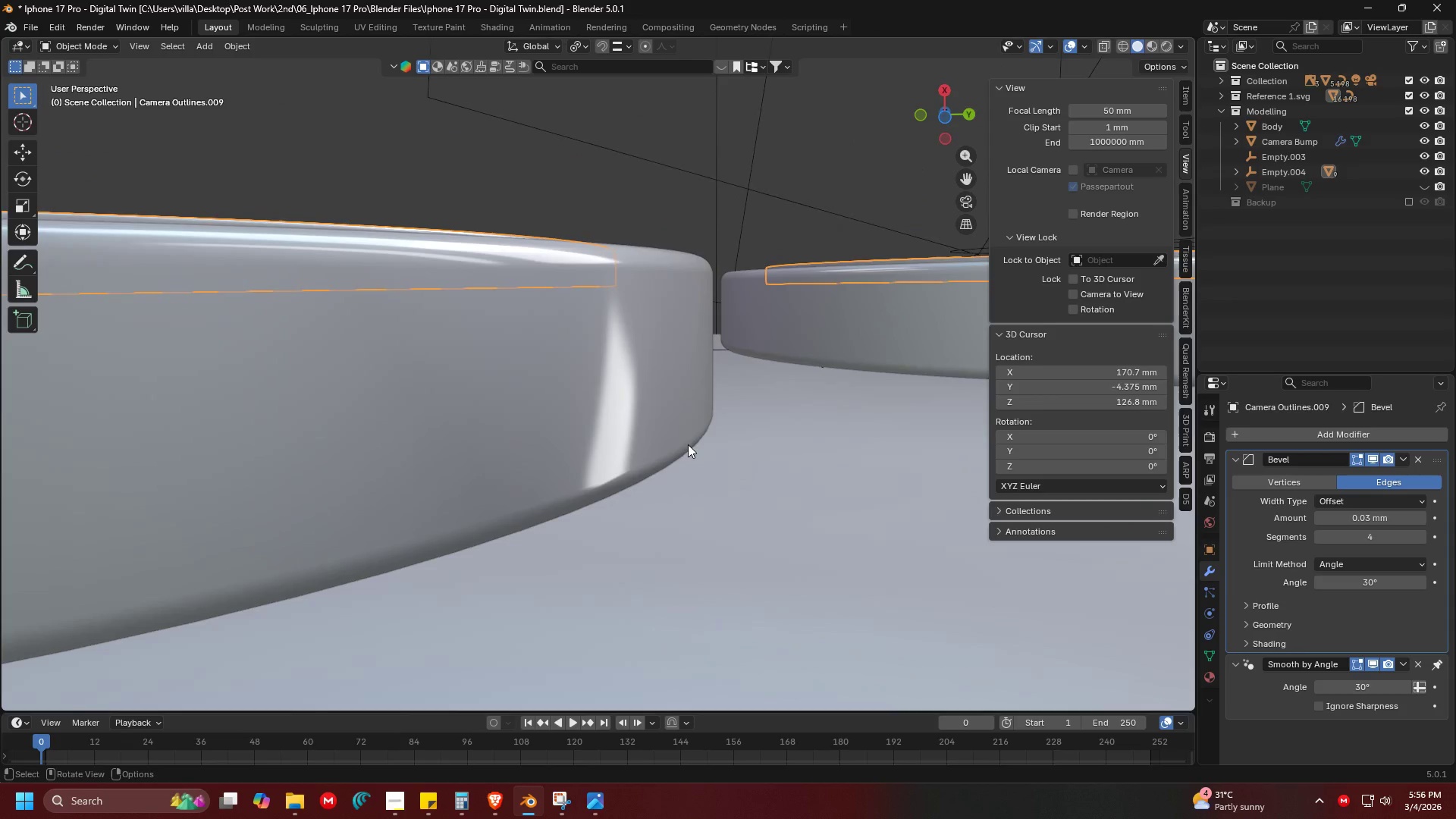 
key(Shift+ShiftLeft)
 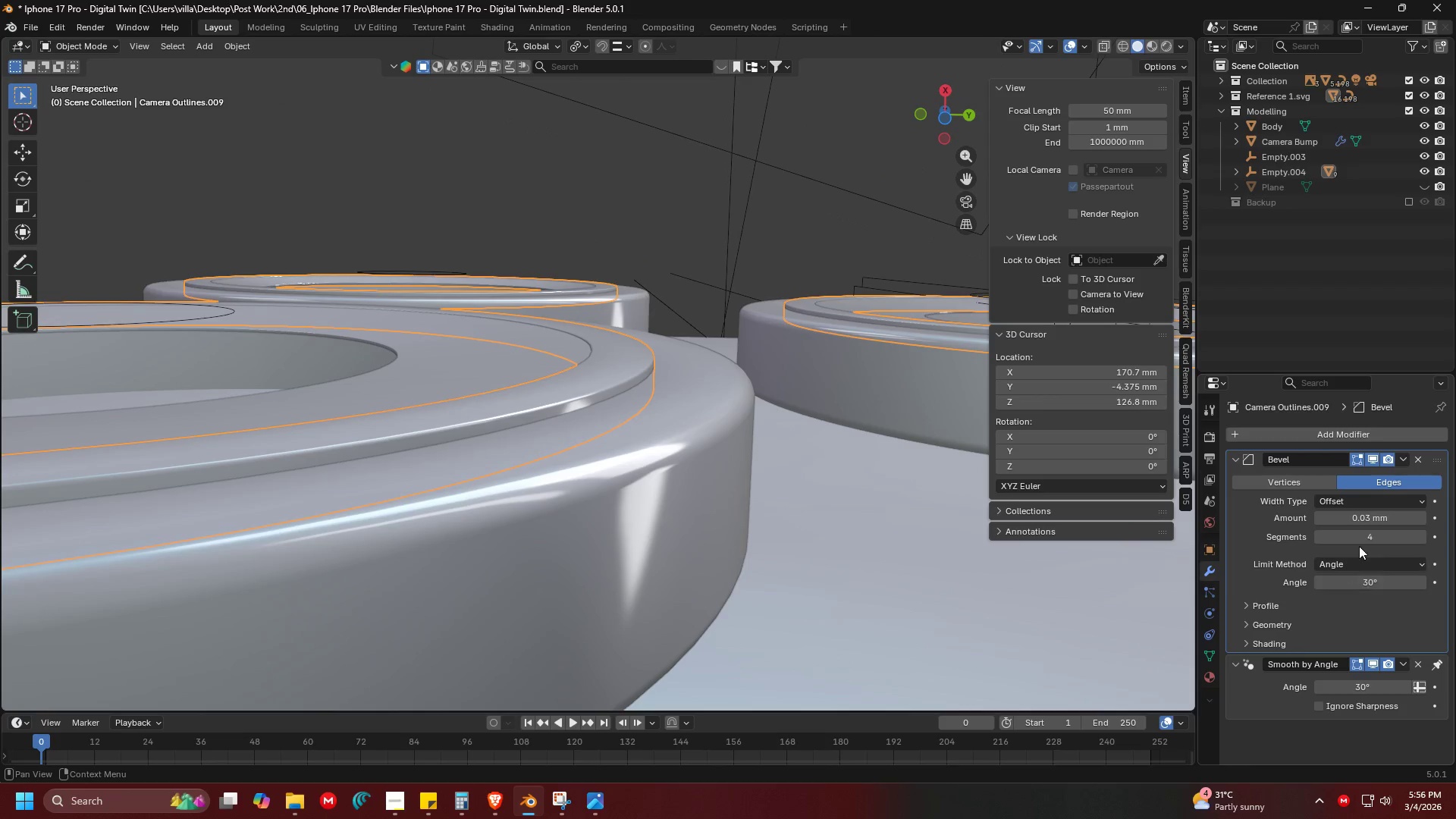 
left_click([1371, 523])
 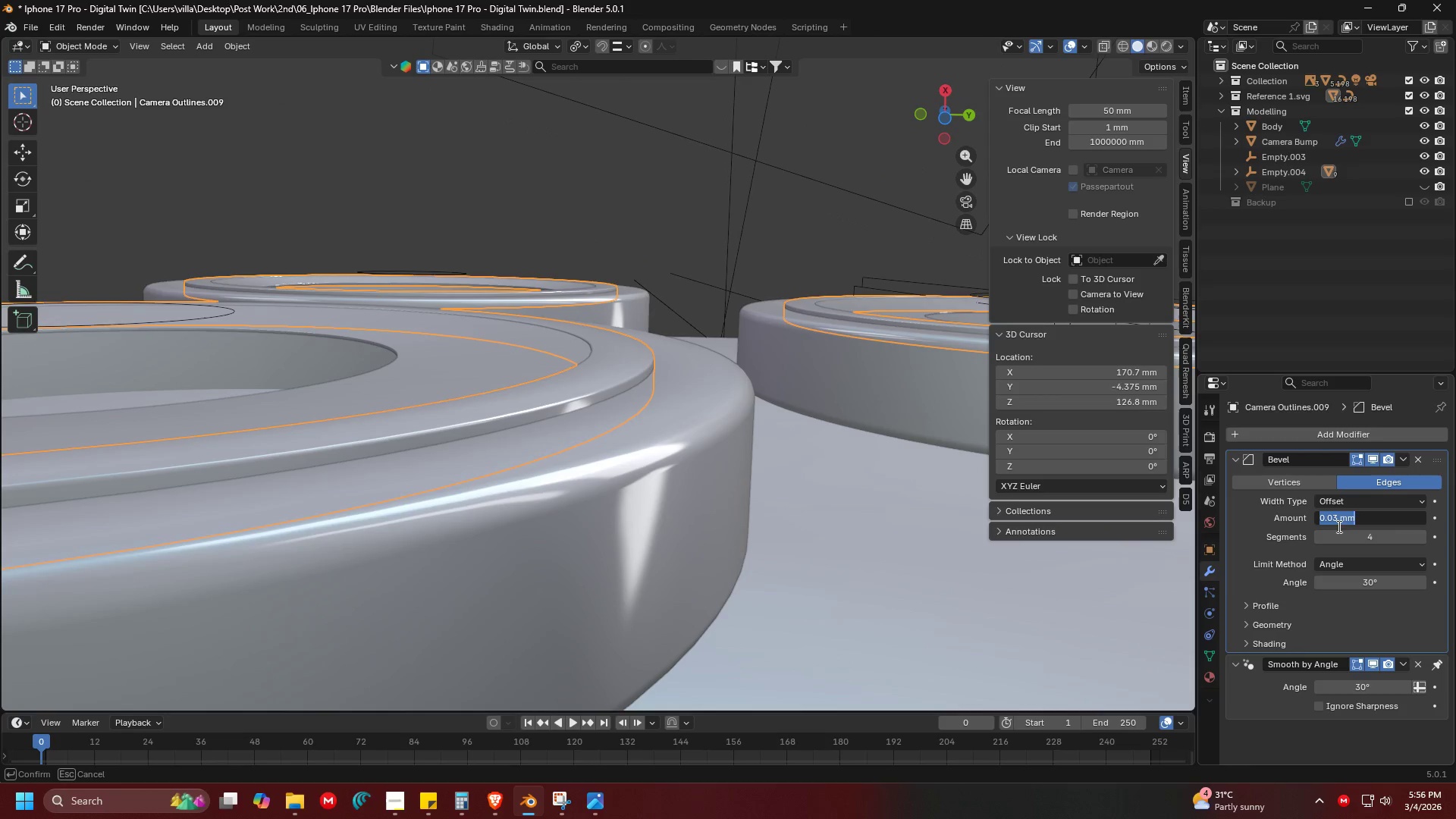 
left_click([1335, 523])
 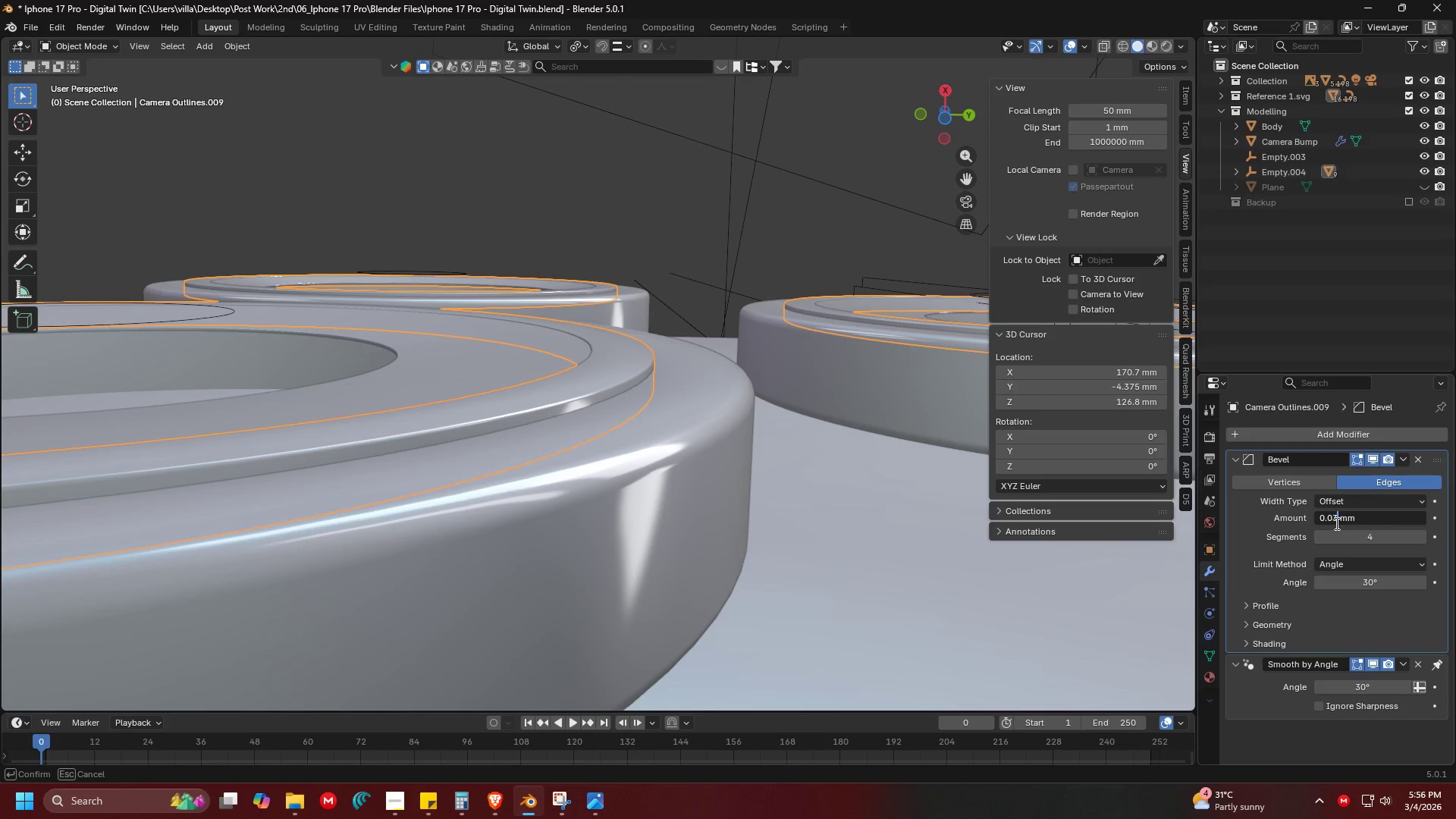 
key(Backspace)
 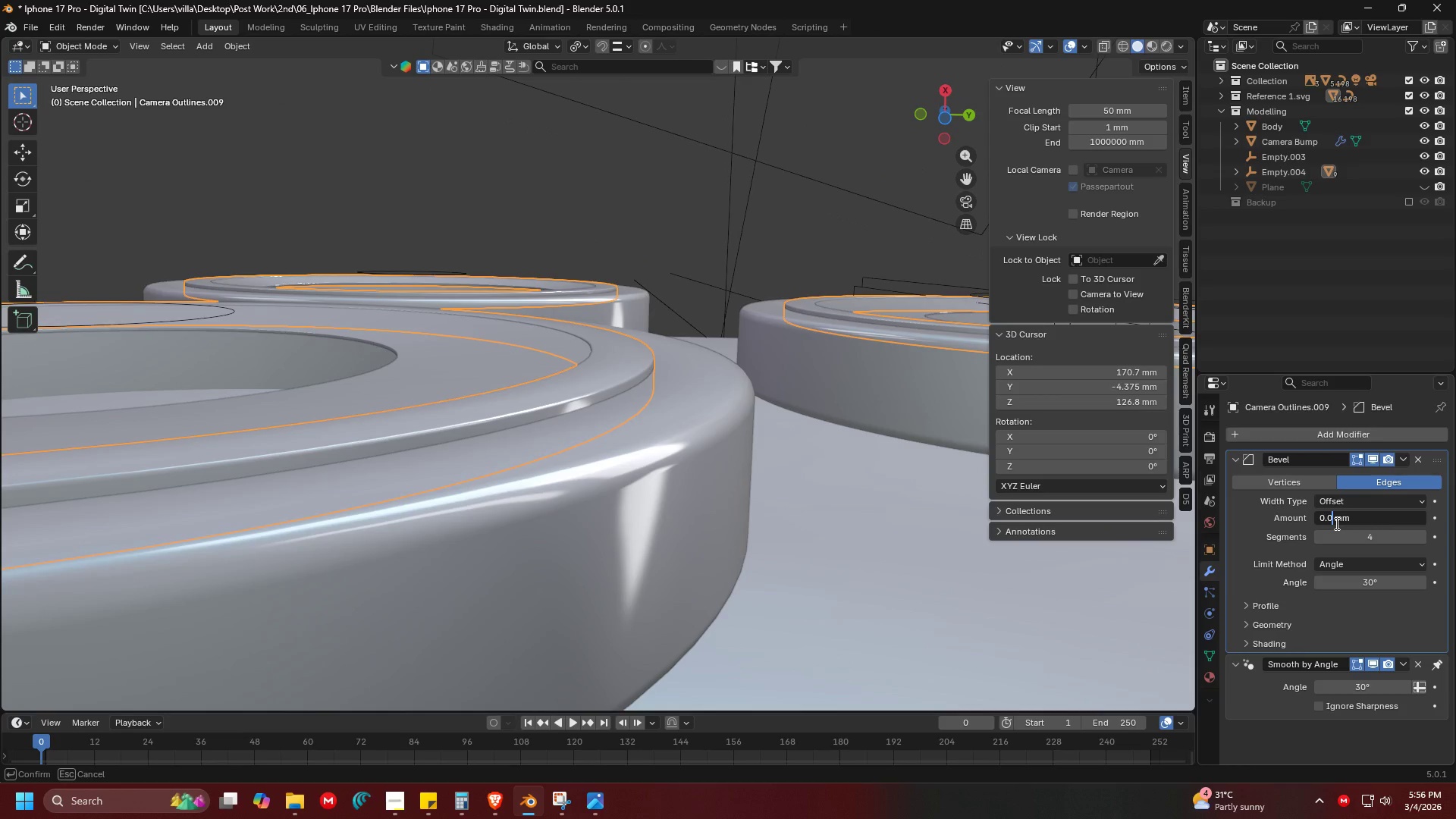 
key(7)
 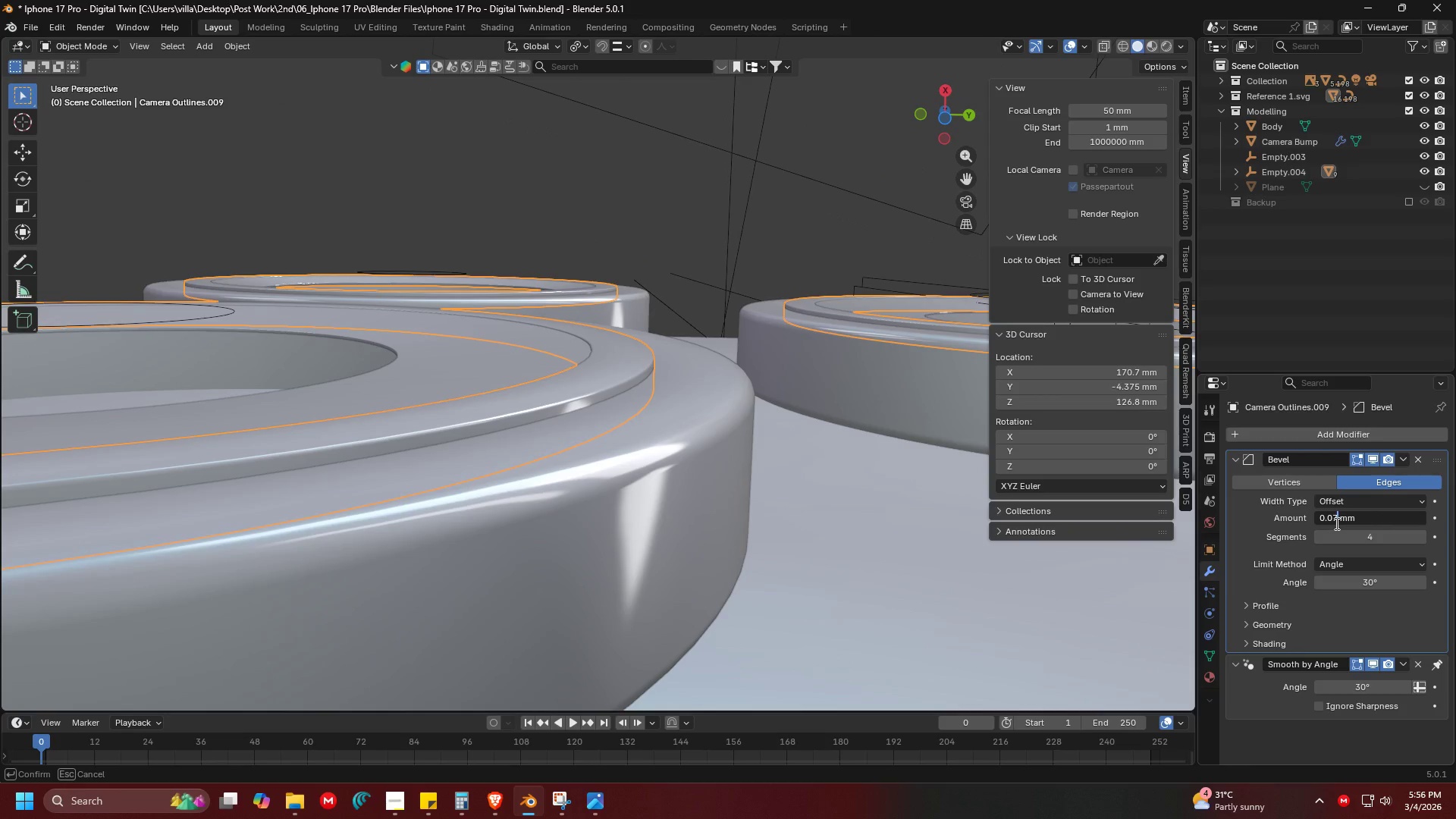 
key(Enter)
 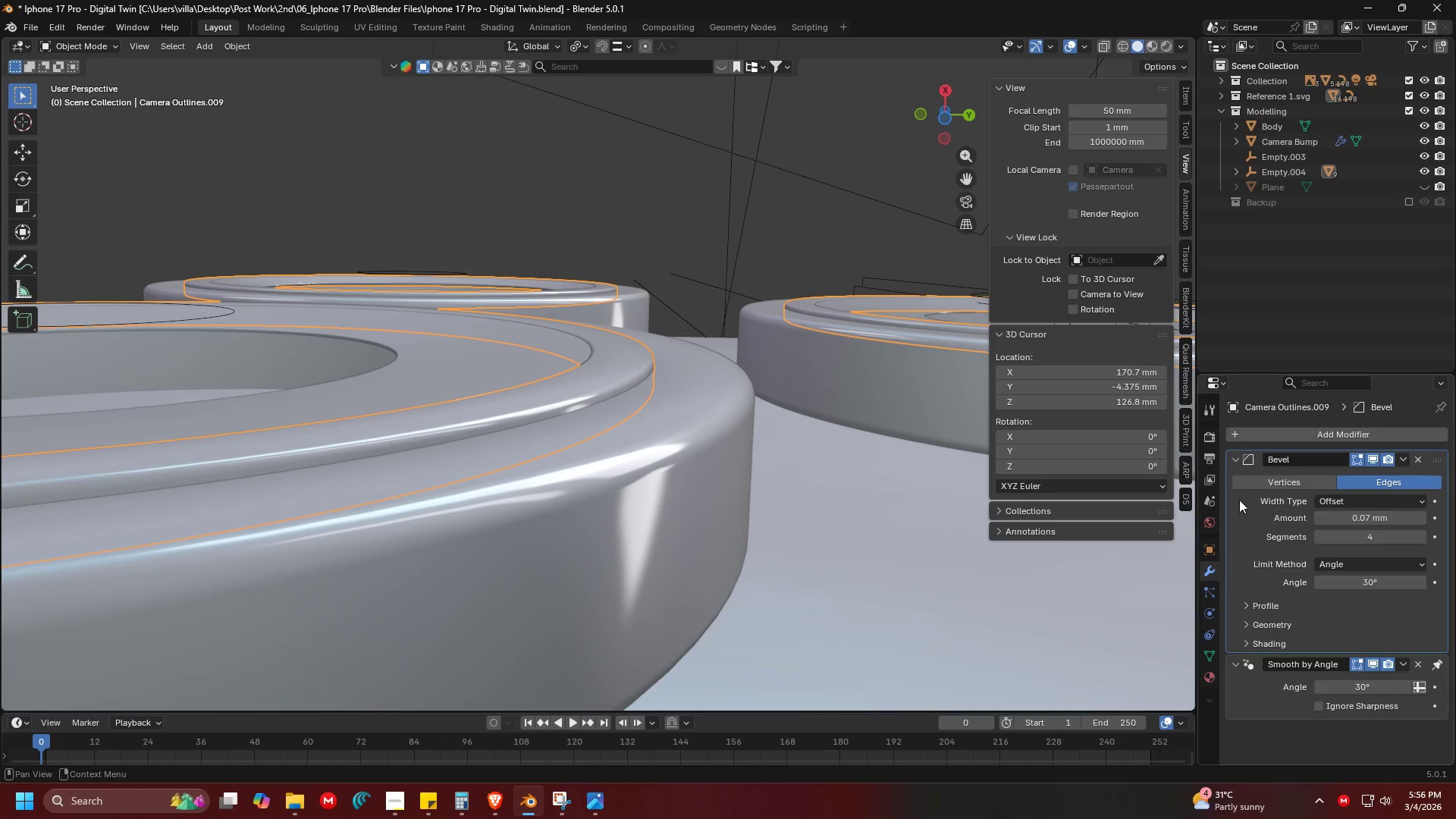 
key(Z)
 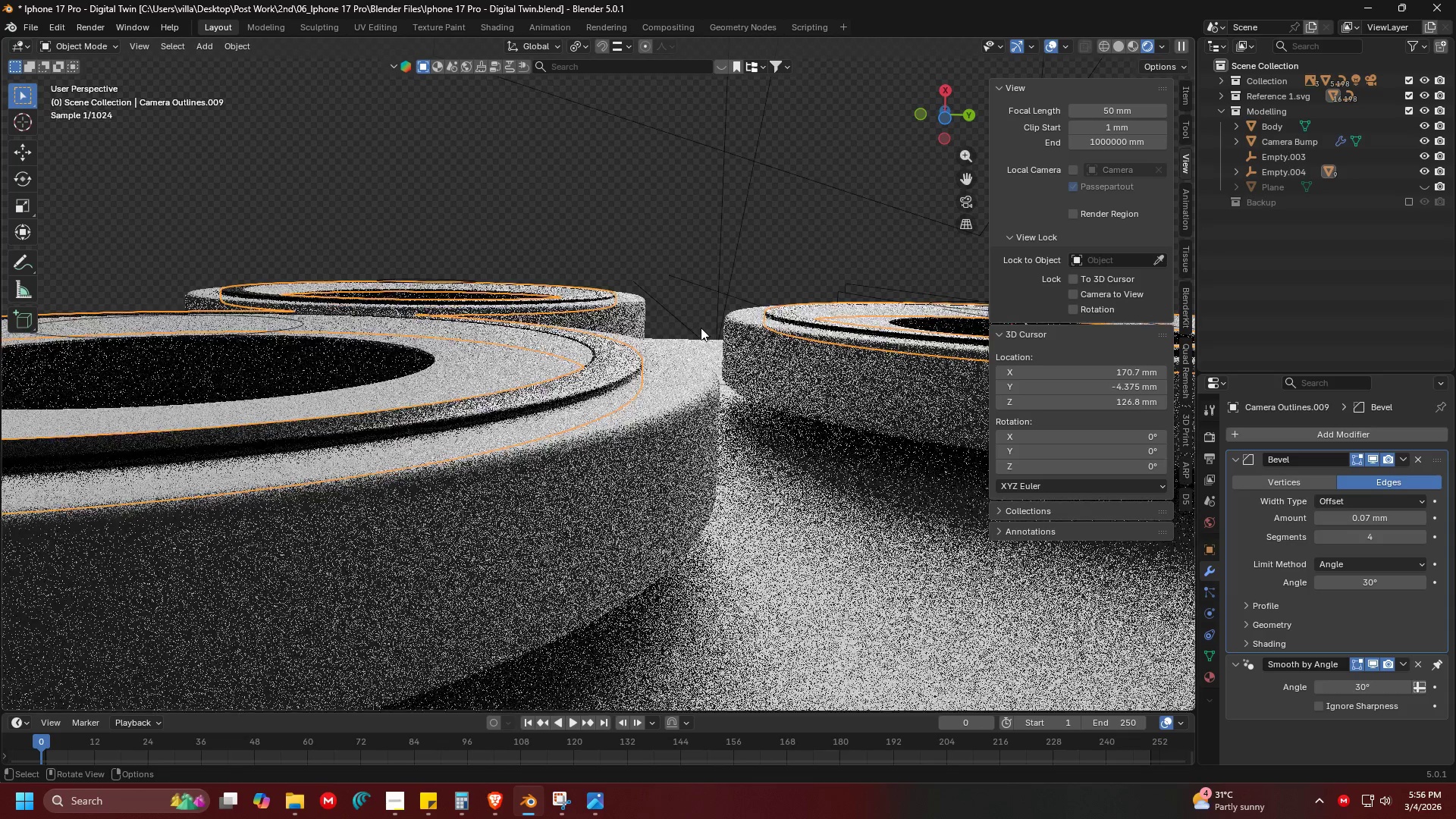 
scroll: coordinate [750, 424], scroll_direction: down, amount: 1.0
 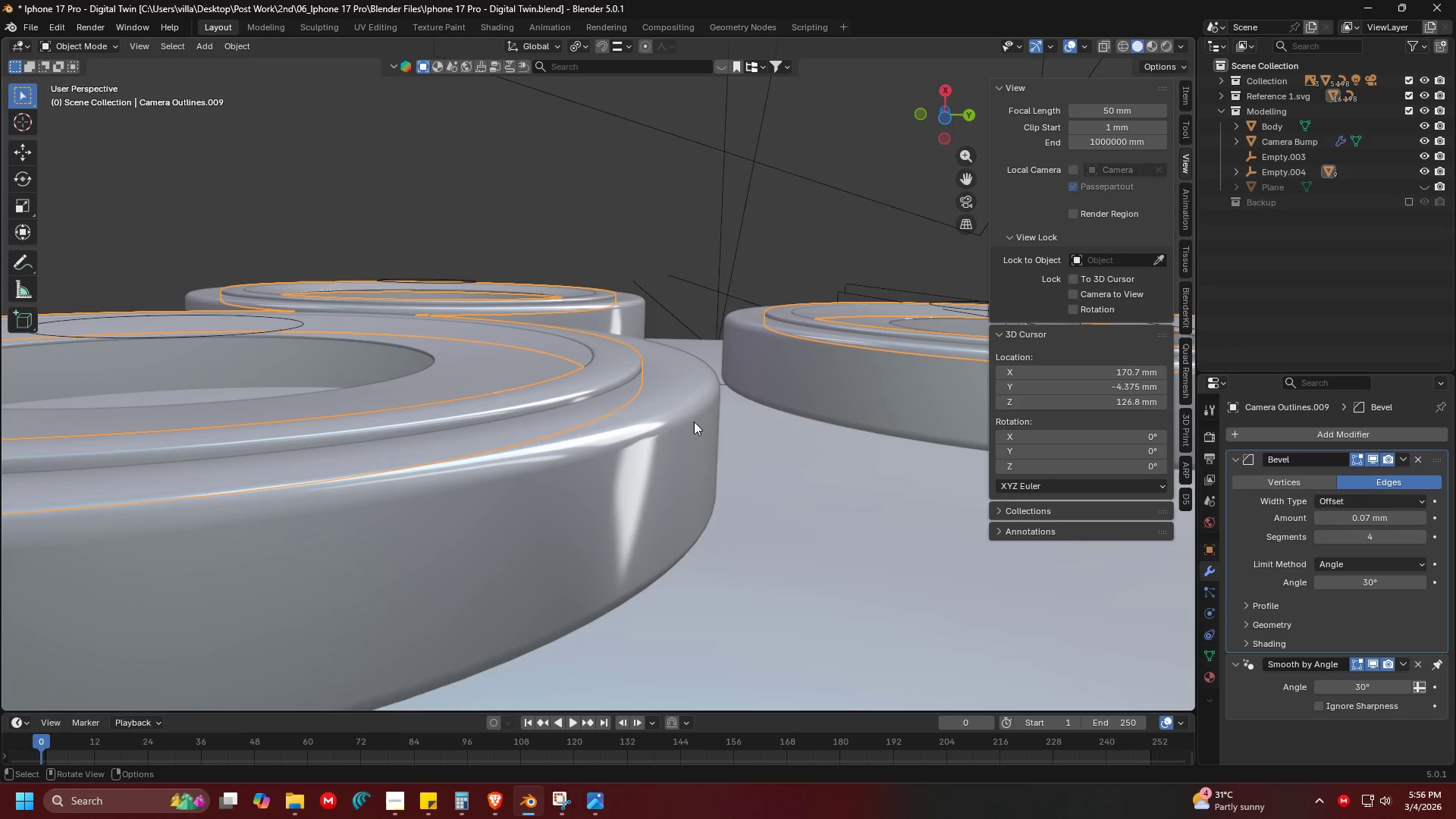 
key(Shift+ShiftLeft)
 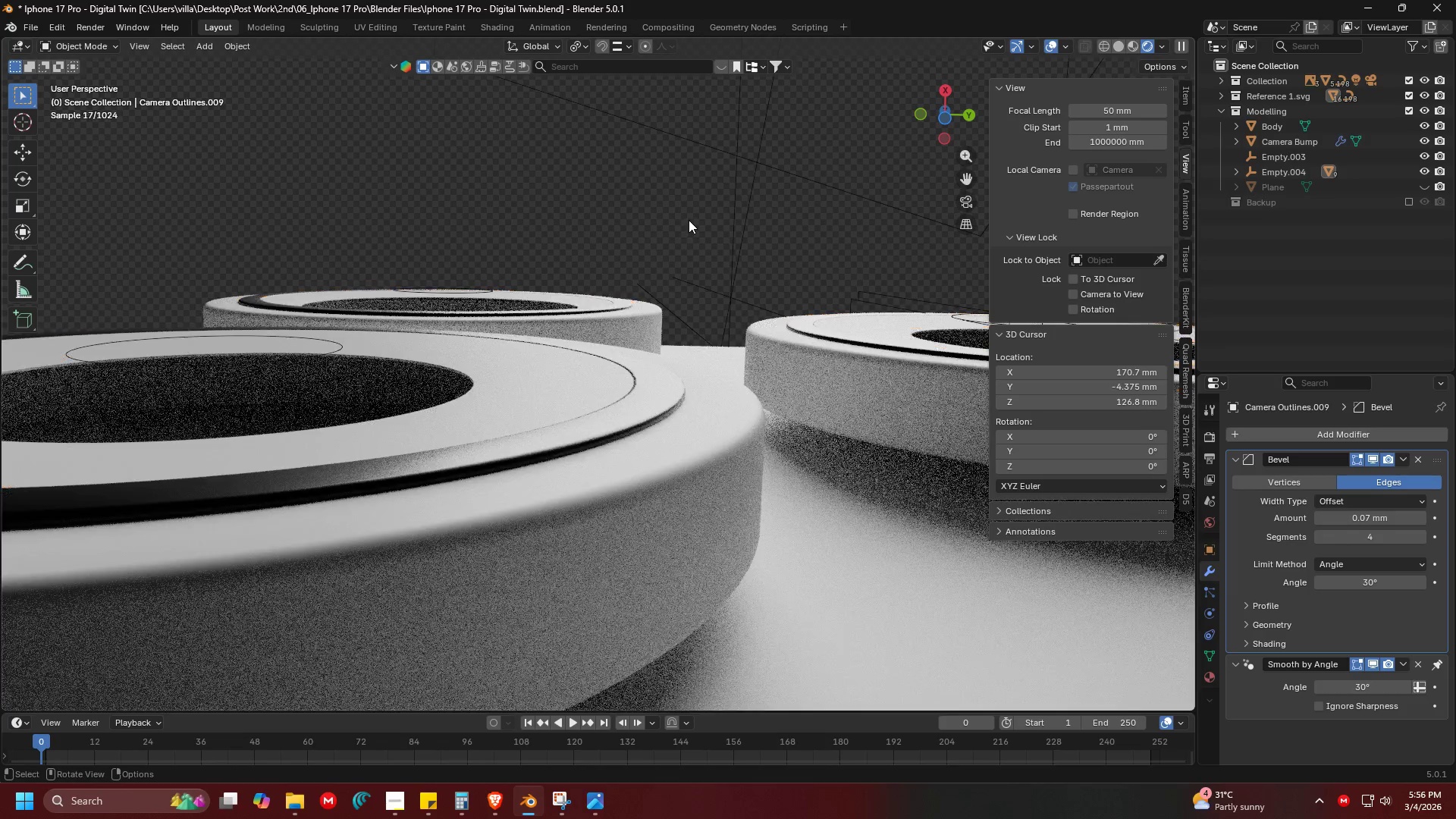 
scroll: coordinate [673, 437], scroll_direction: none, amount: 0.0
 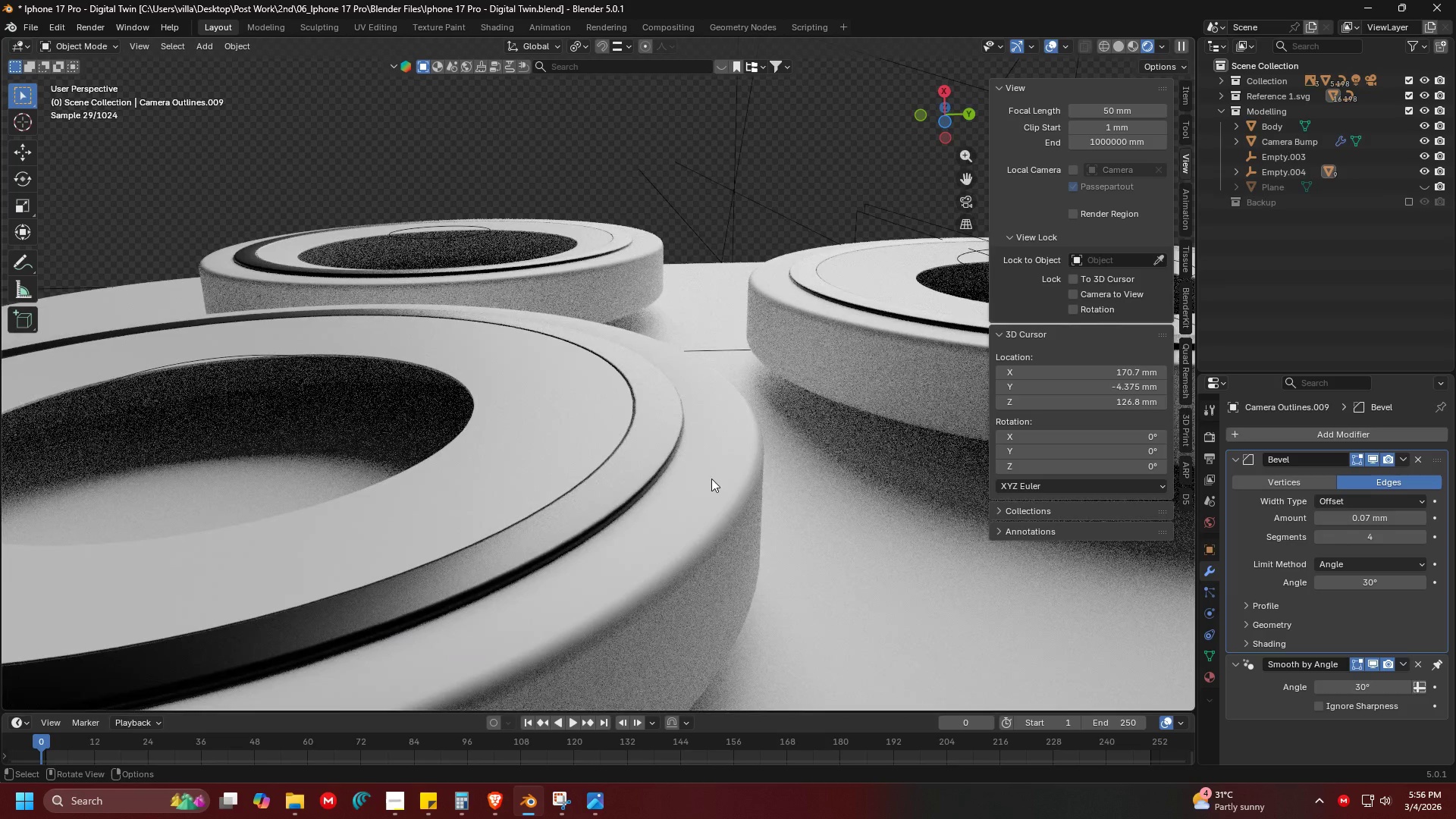 
key(Alt+AltLeft)
 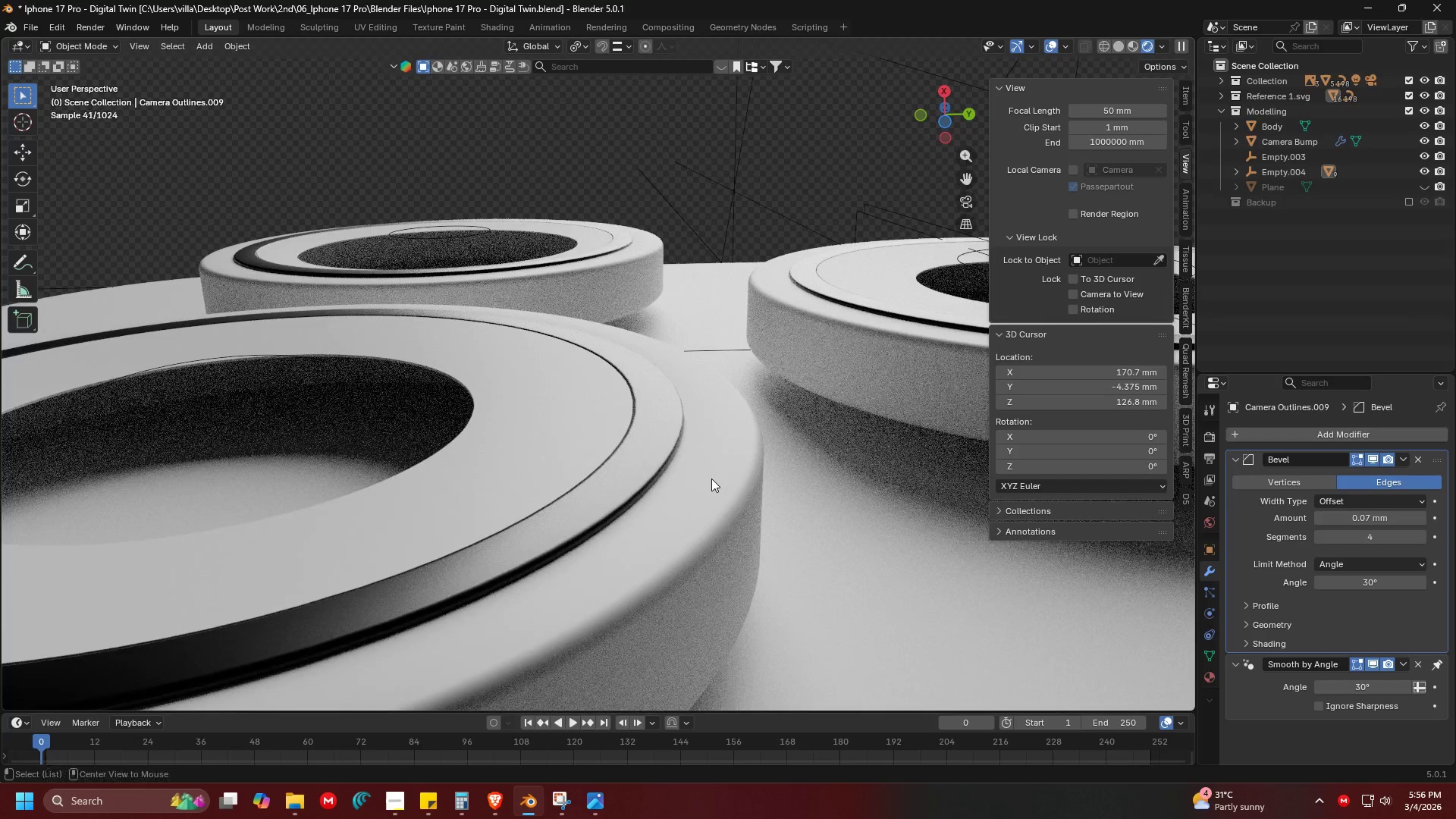 
key(Alt+Tab)
 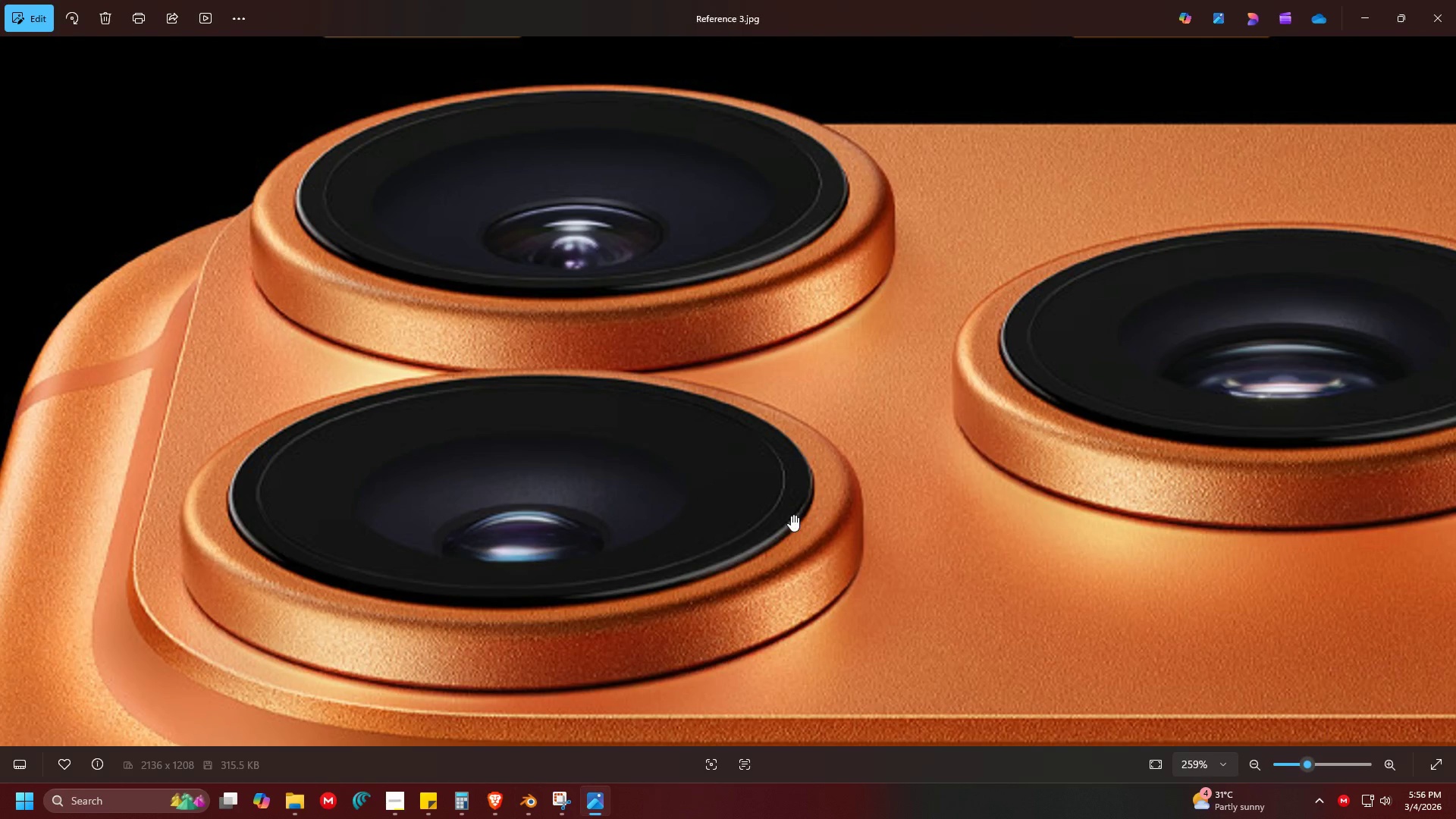 
key(Alt+AltLeft)
 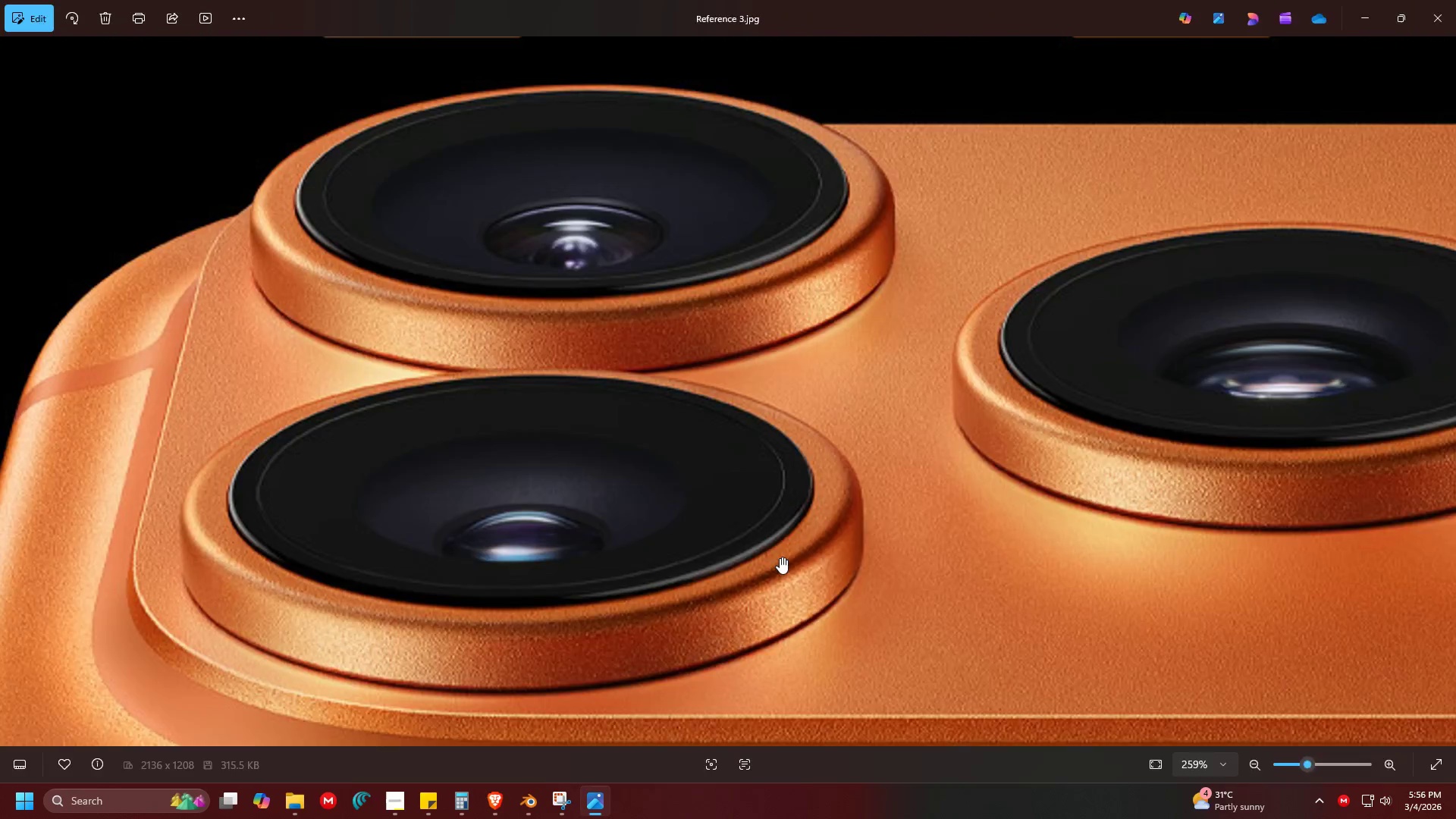 
key(Alt+Tab)
 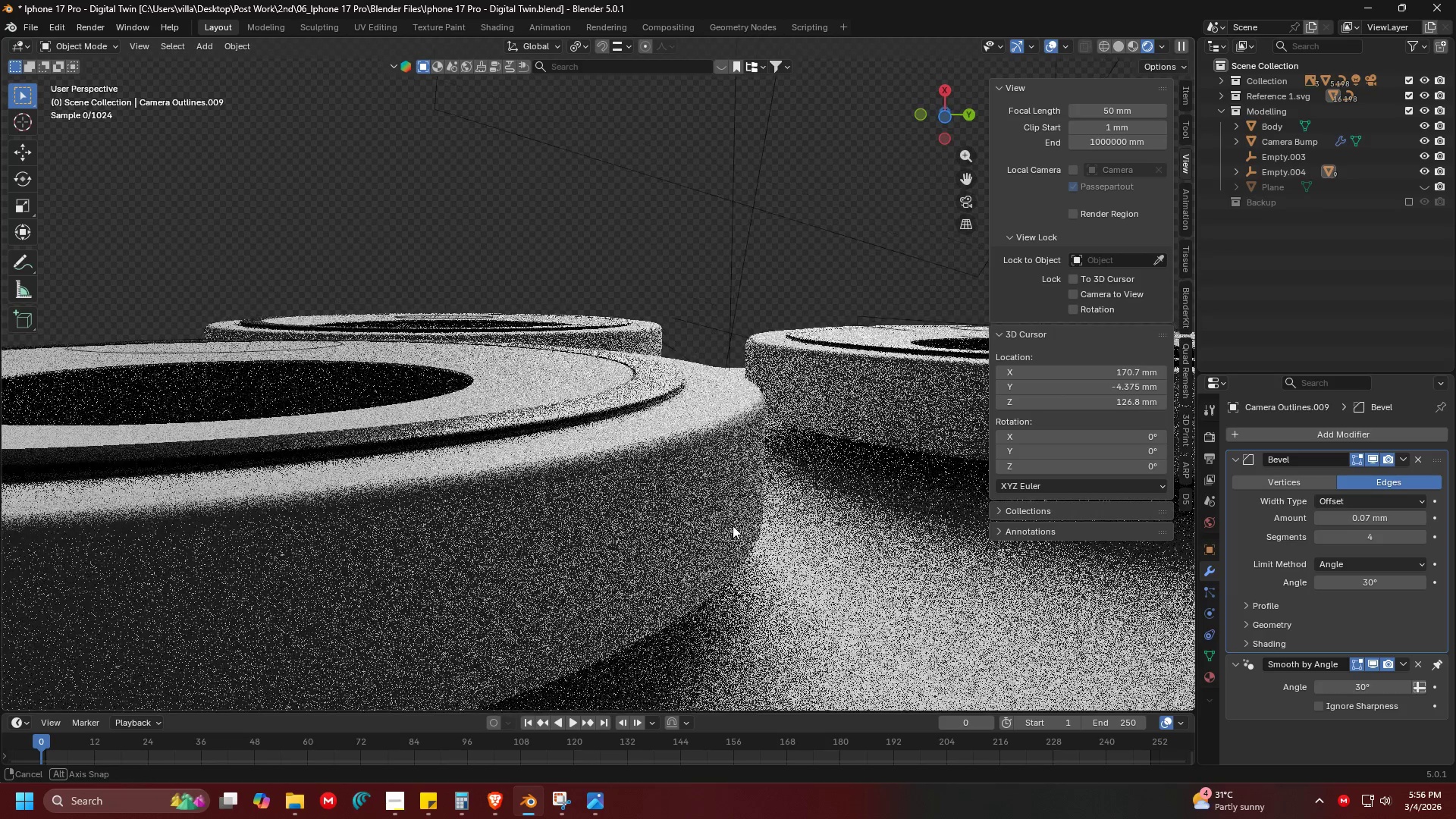 
hold_key(key=ShiftLeft, duration=0.42)
 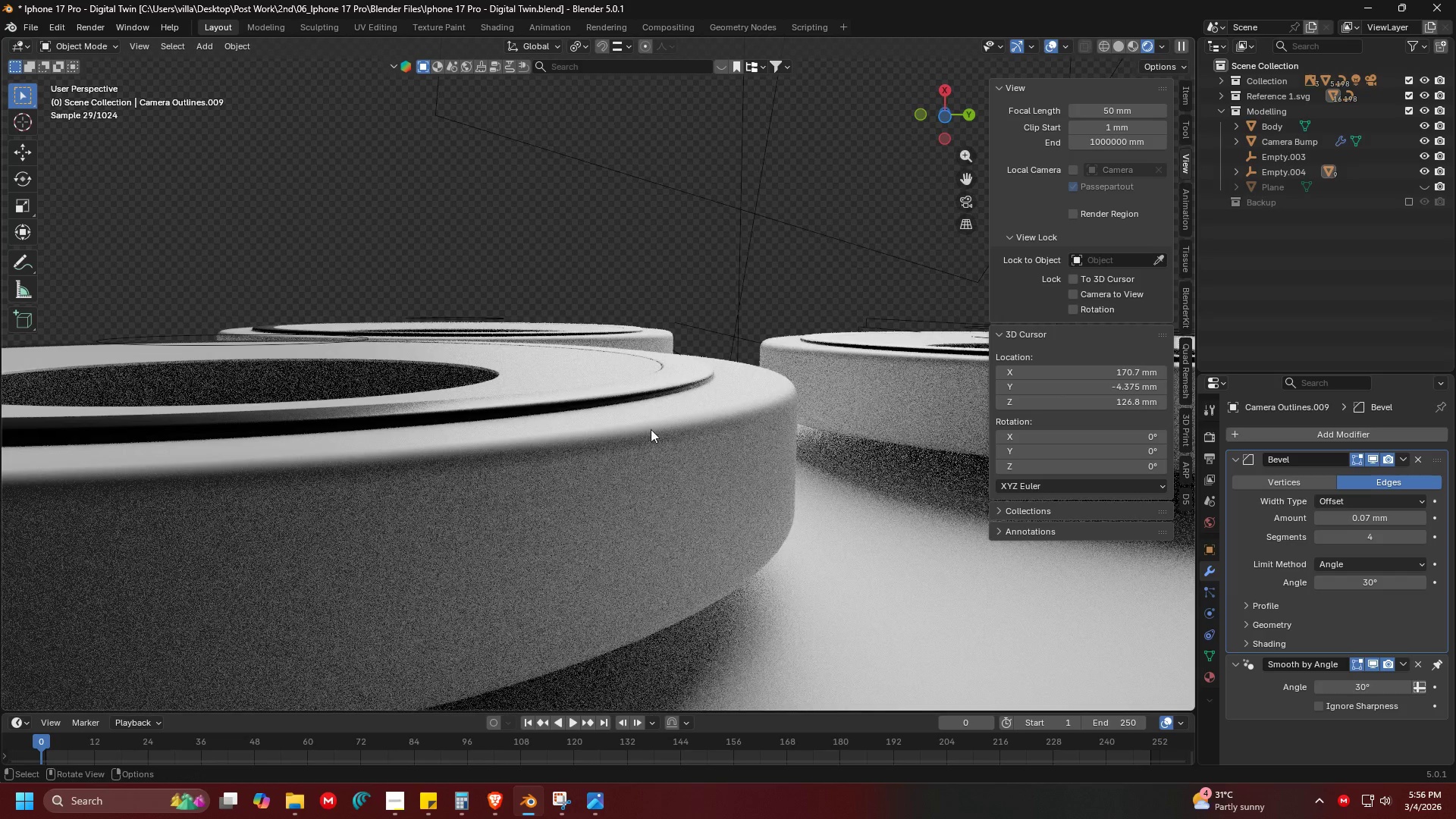 
key(Alt+AltLeft)
 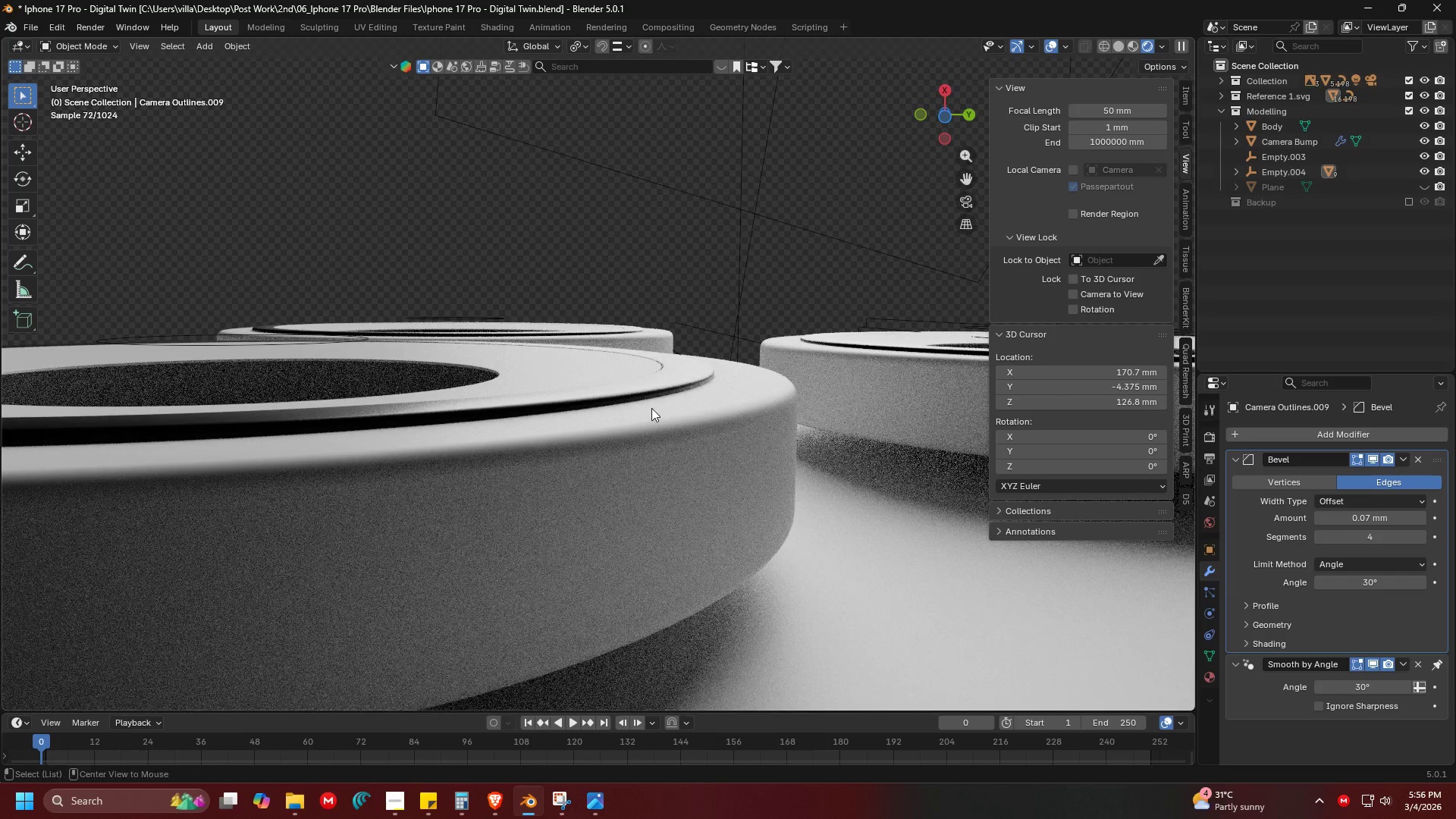 
key(Alt+Tab)
 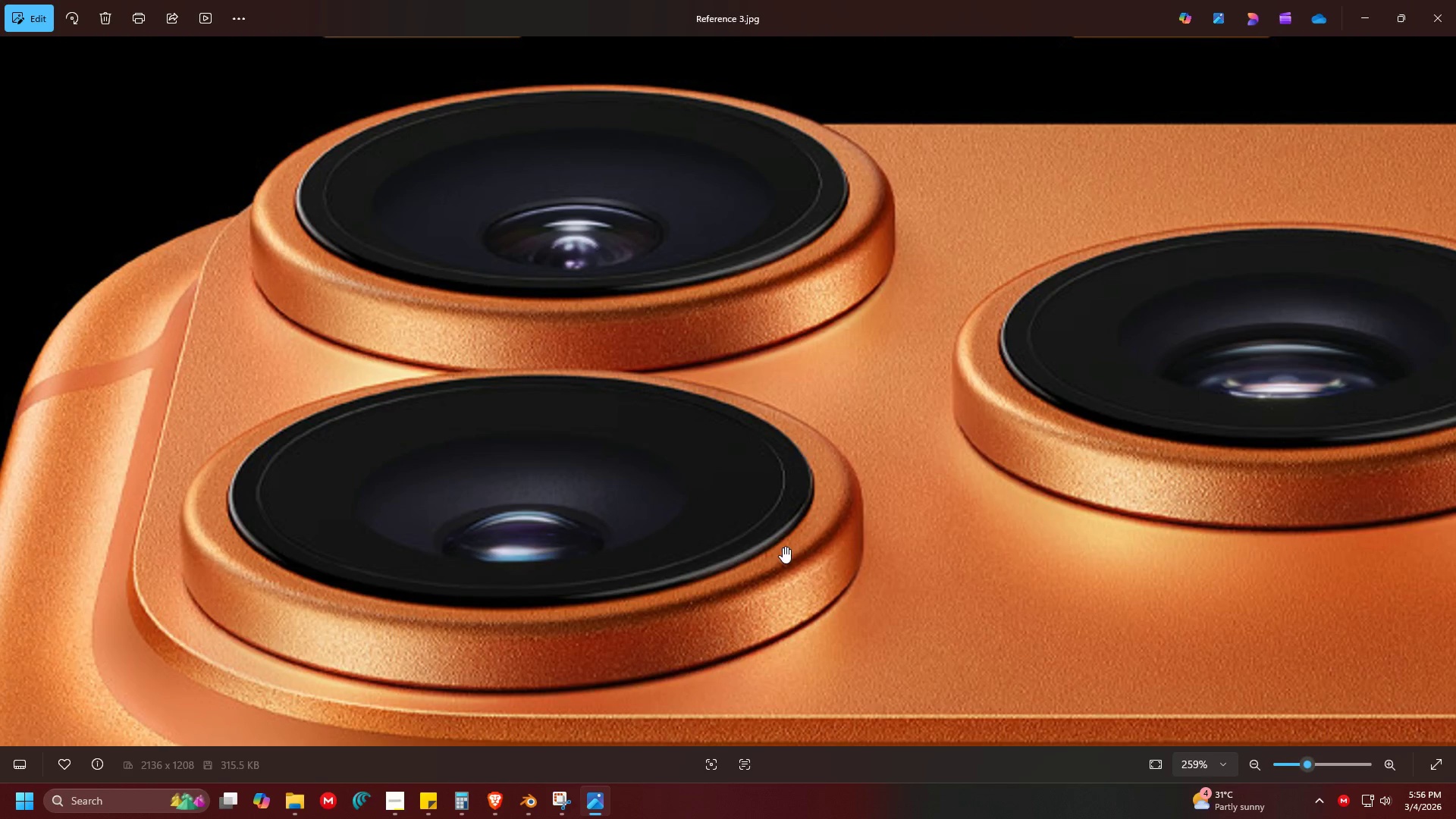 
key(Alt+AltLeft)
 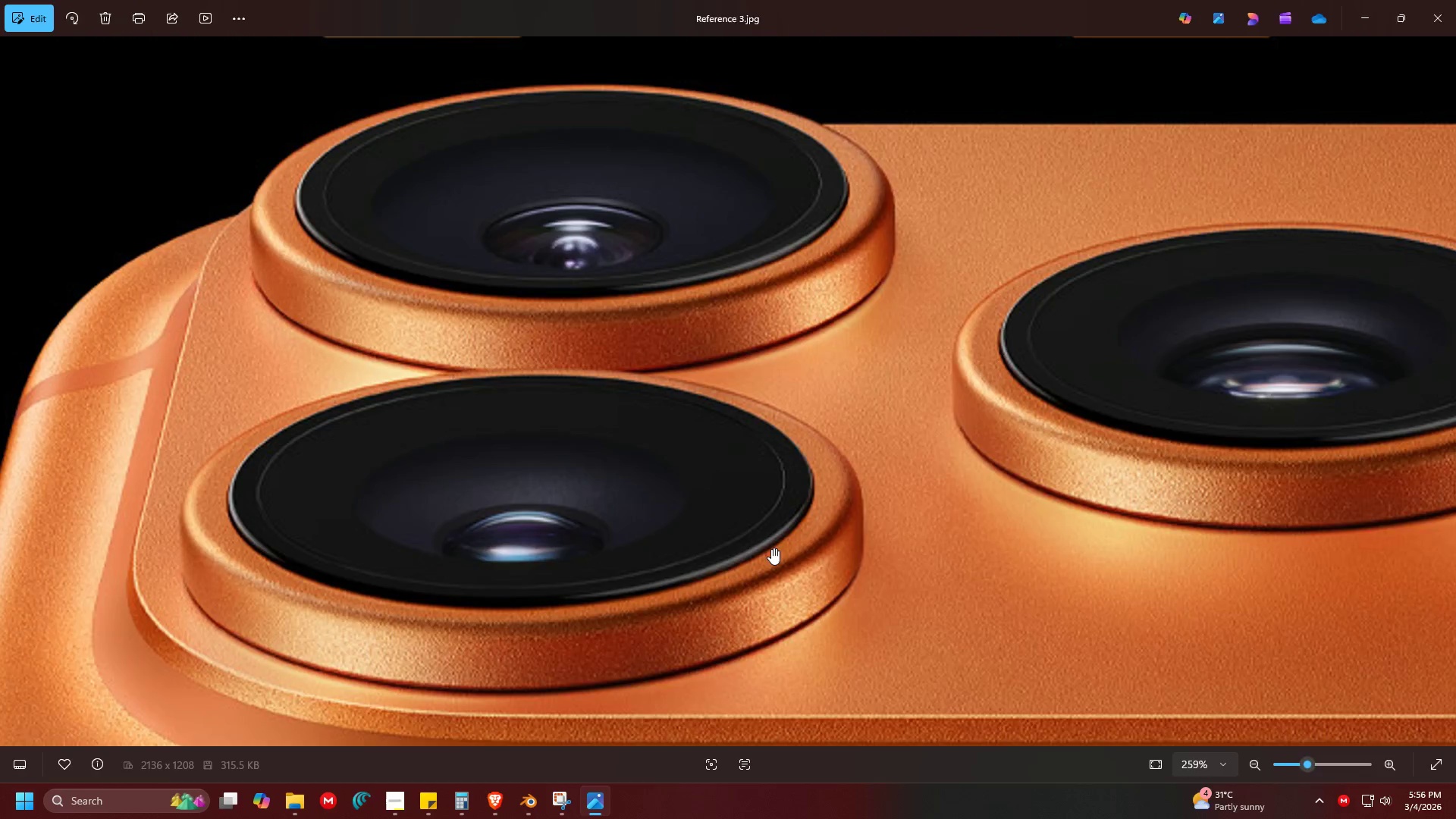 
key(Alt+Tab)
 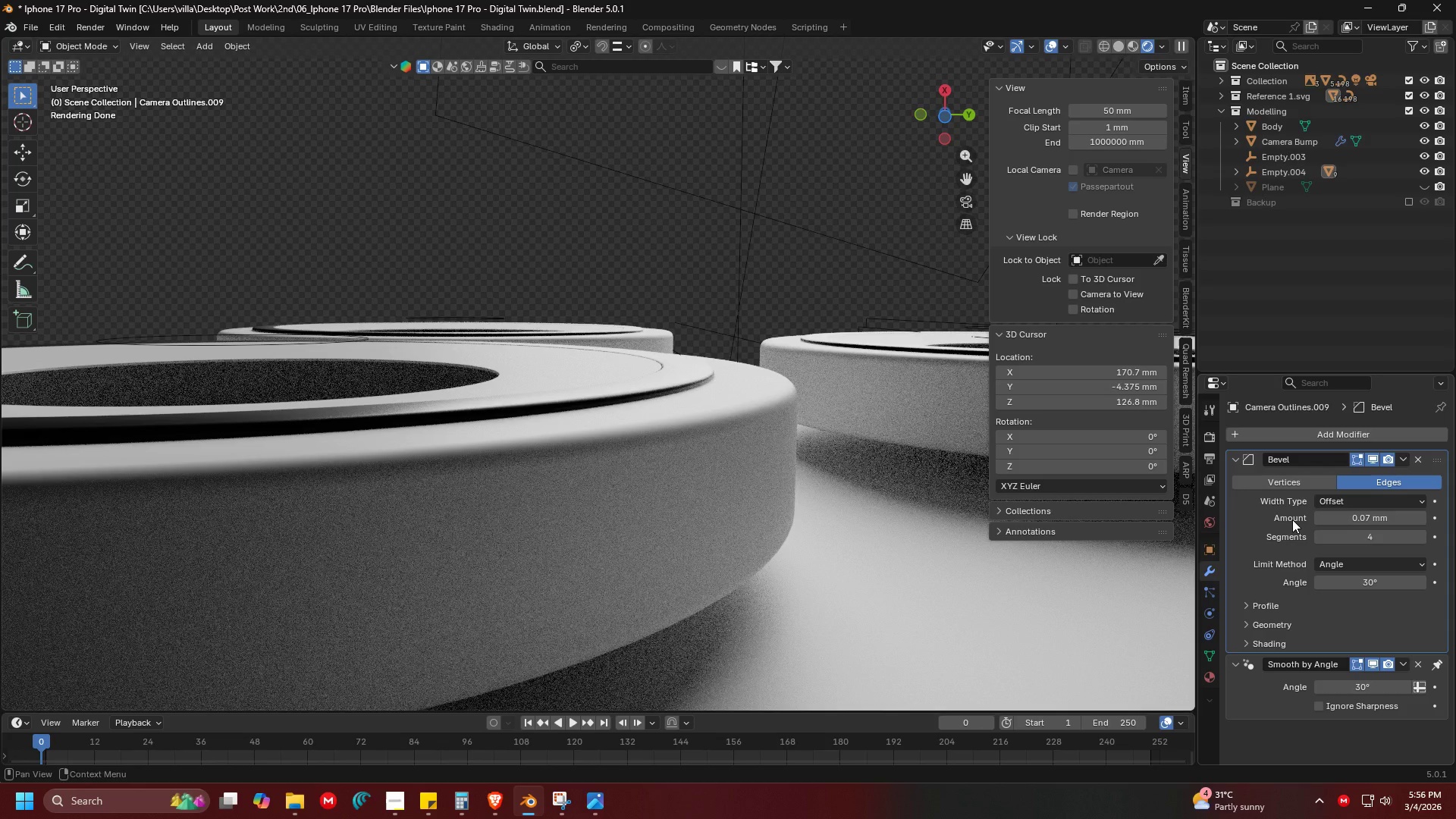 
left_click([673, 377])
 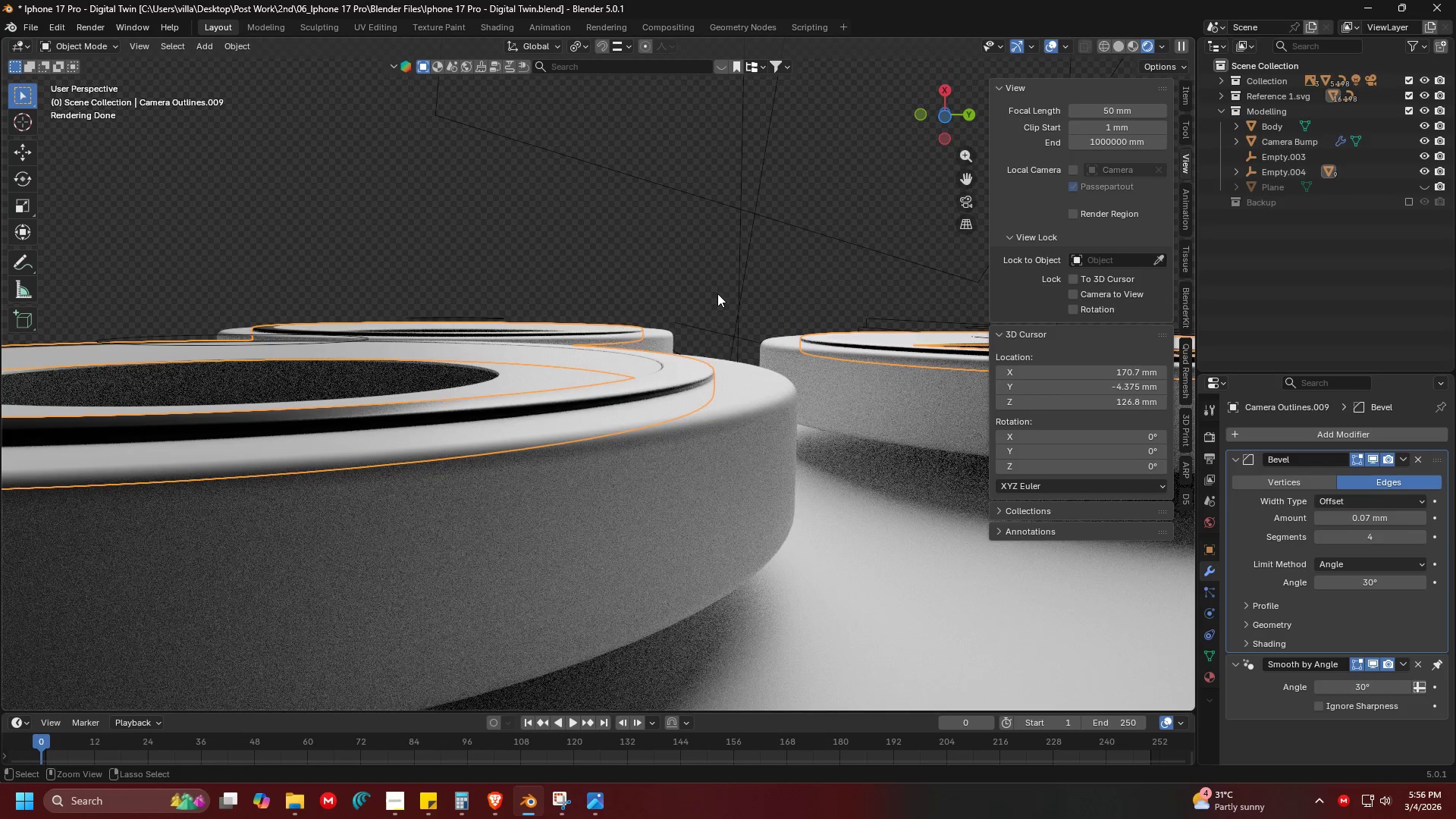 
key(Control+A)
 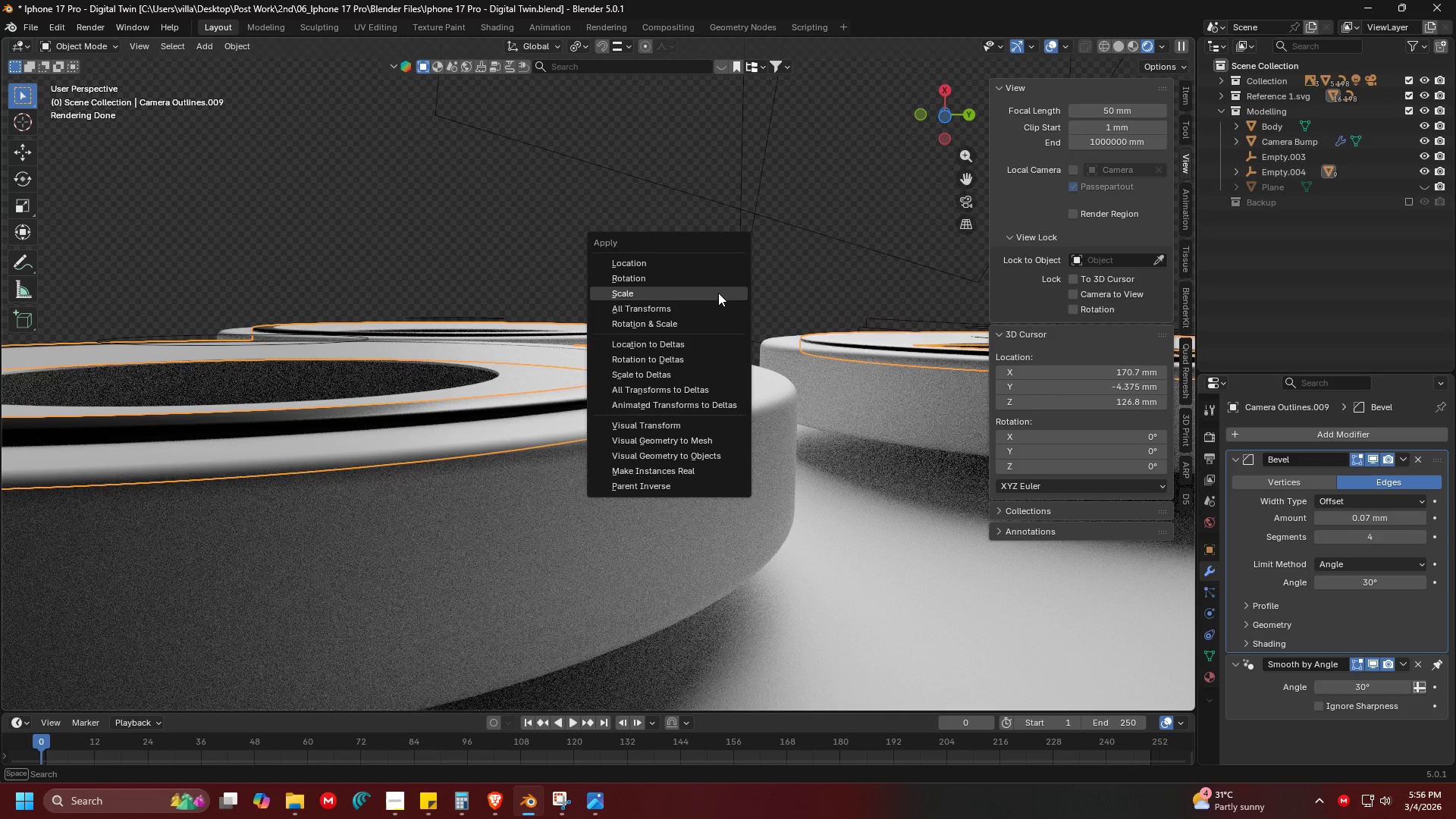 
left_click([718, 293])
 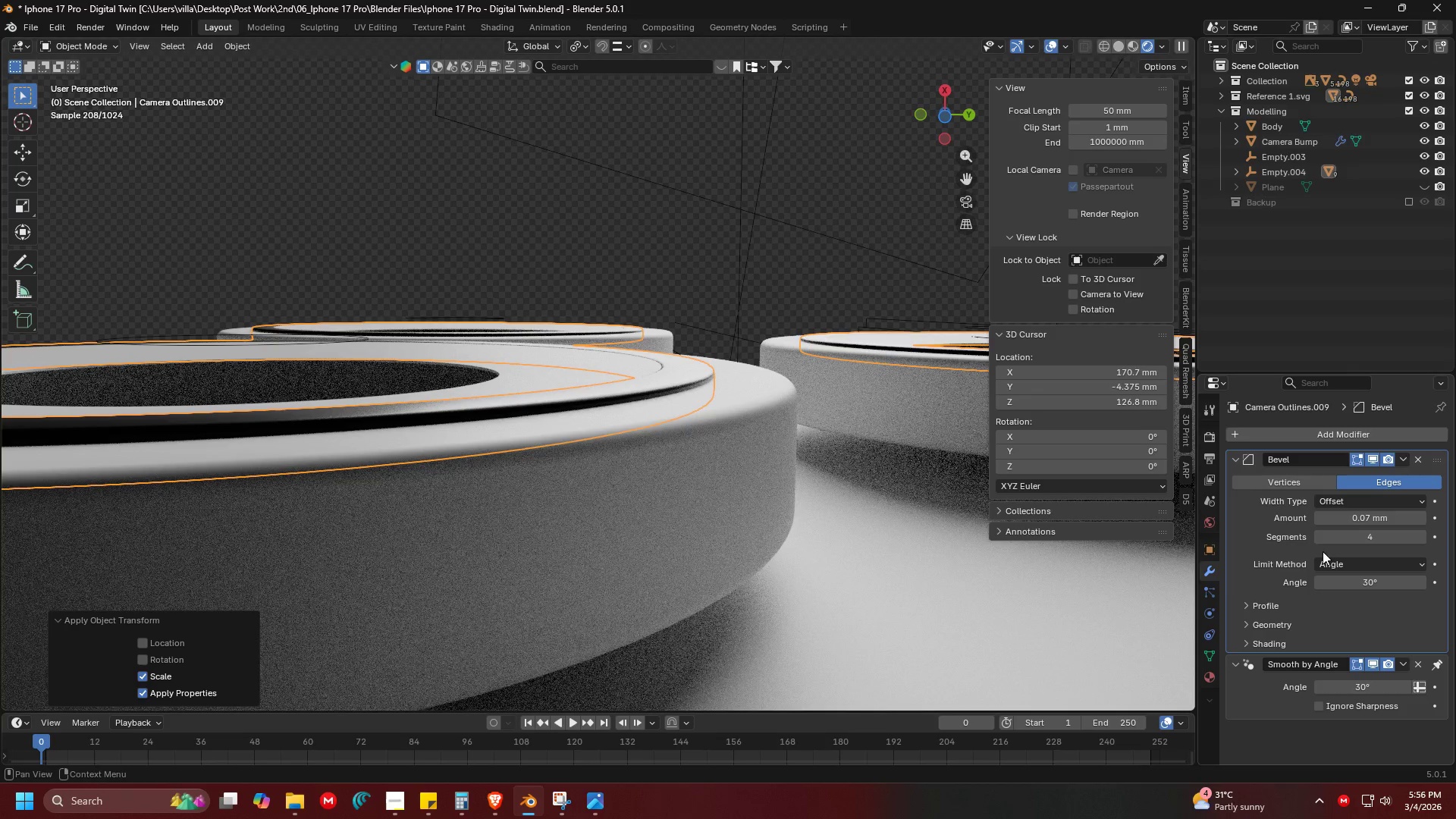 
left_click([1353, 517])
 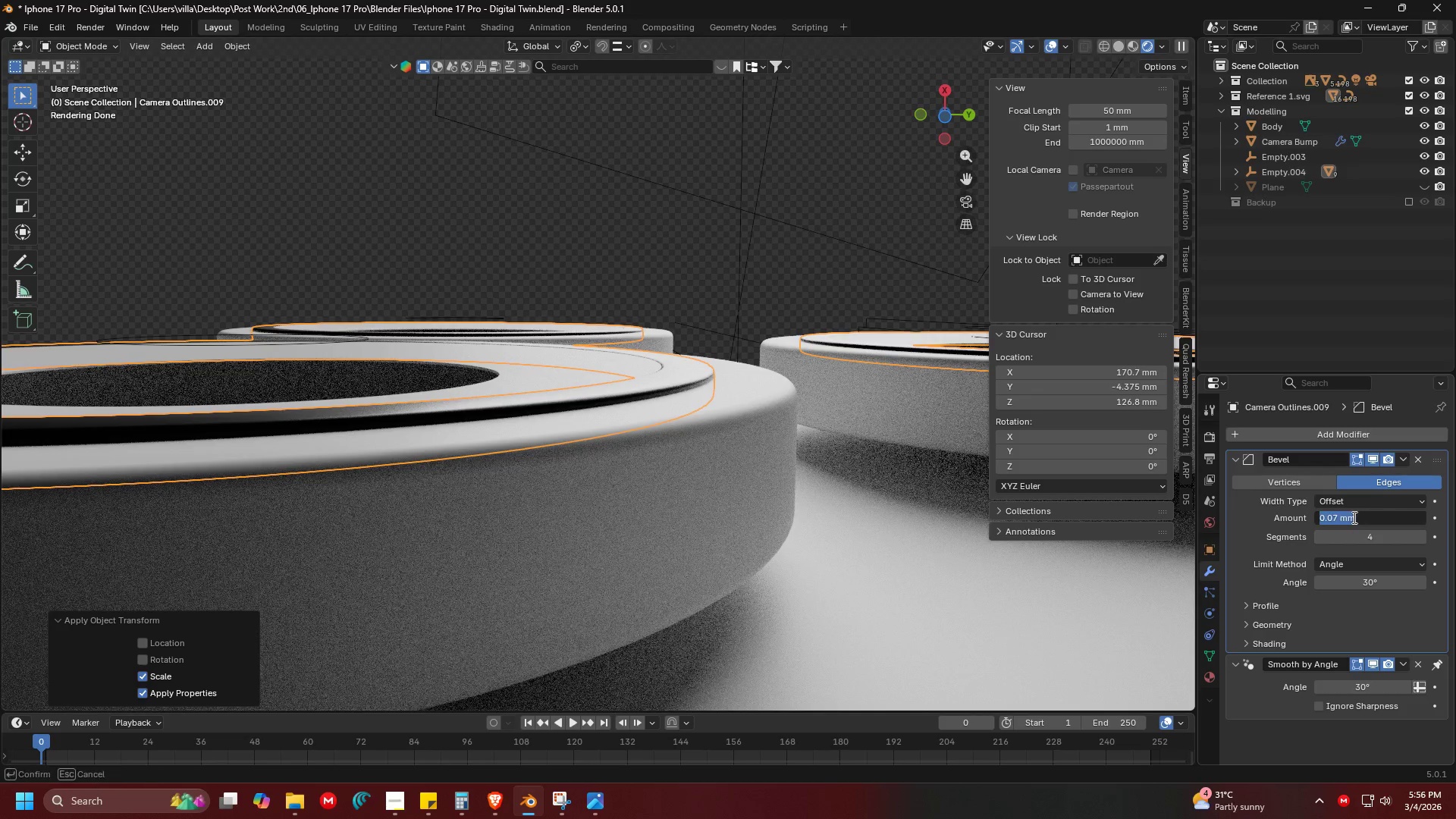 
key(1)
 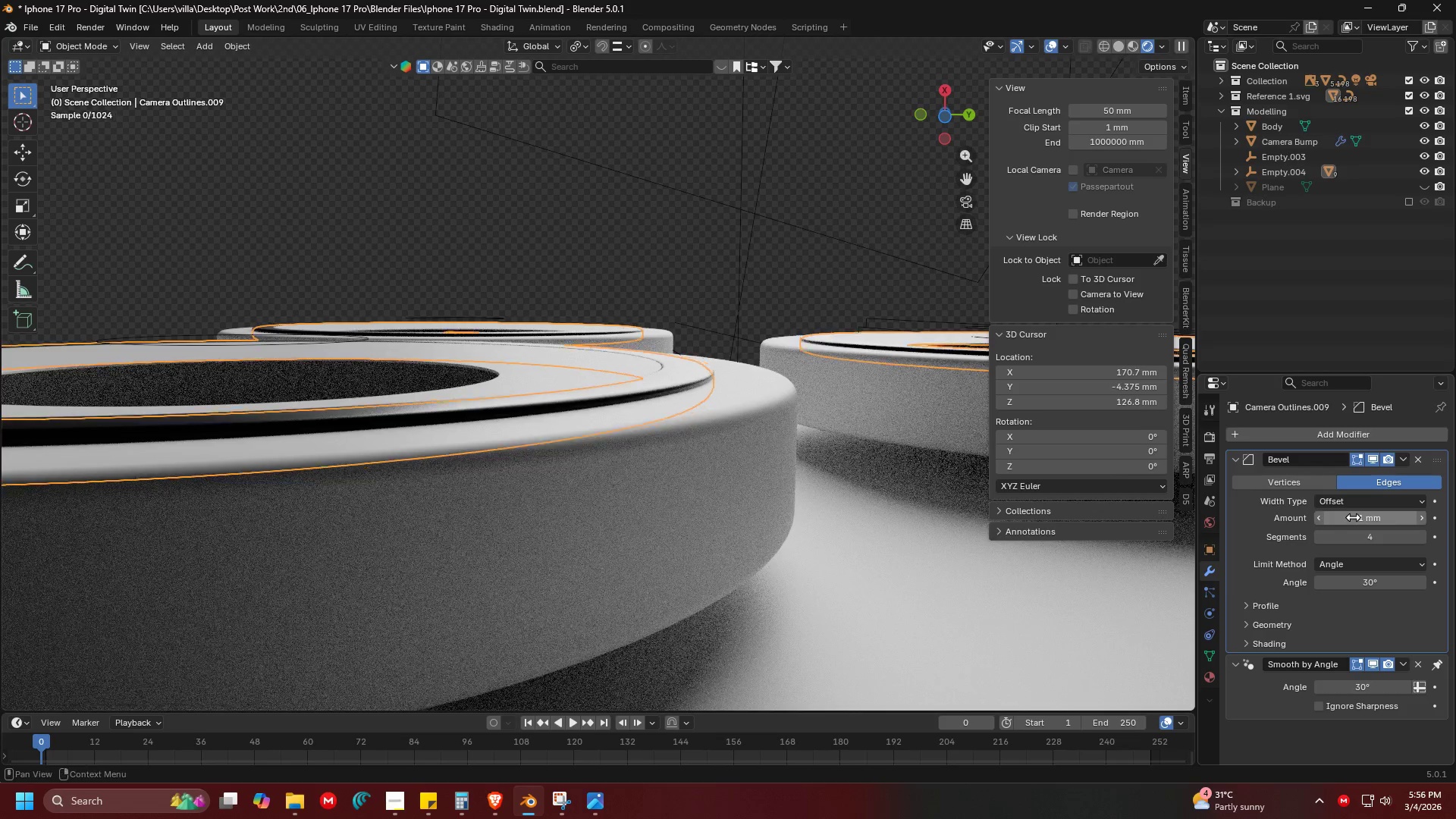 
key(Enter)
 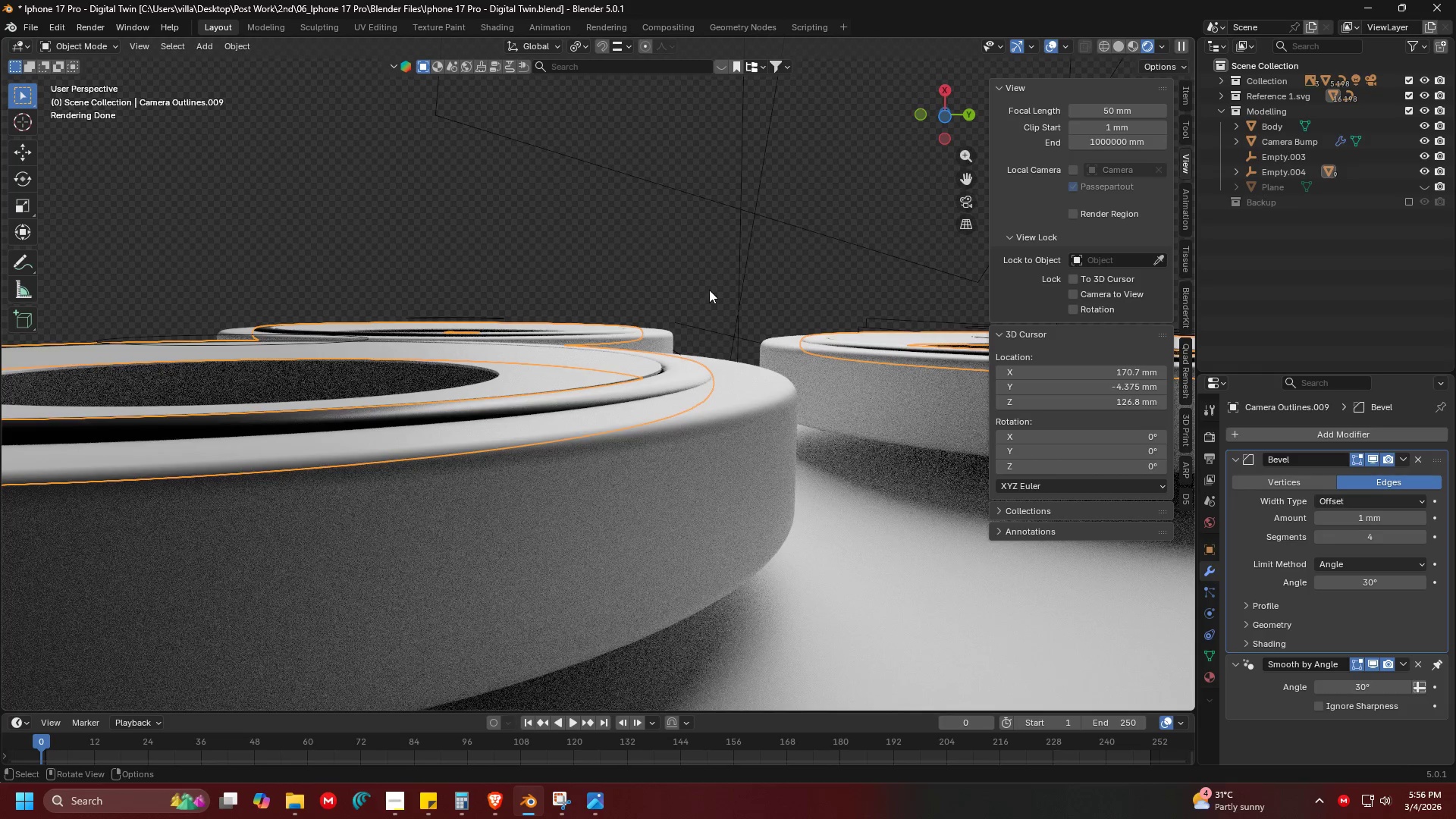 
hold_key(key=ShiftLeft, duration=0.61)
left_click([618, 367])
 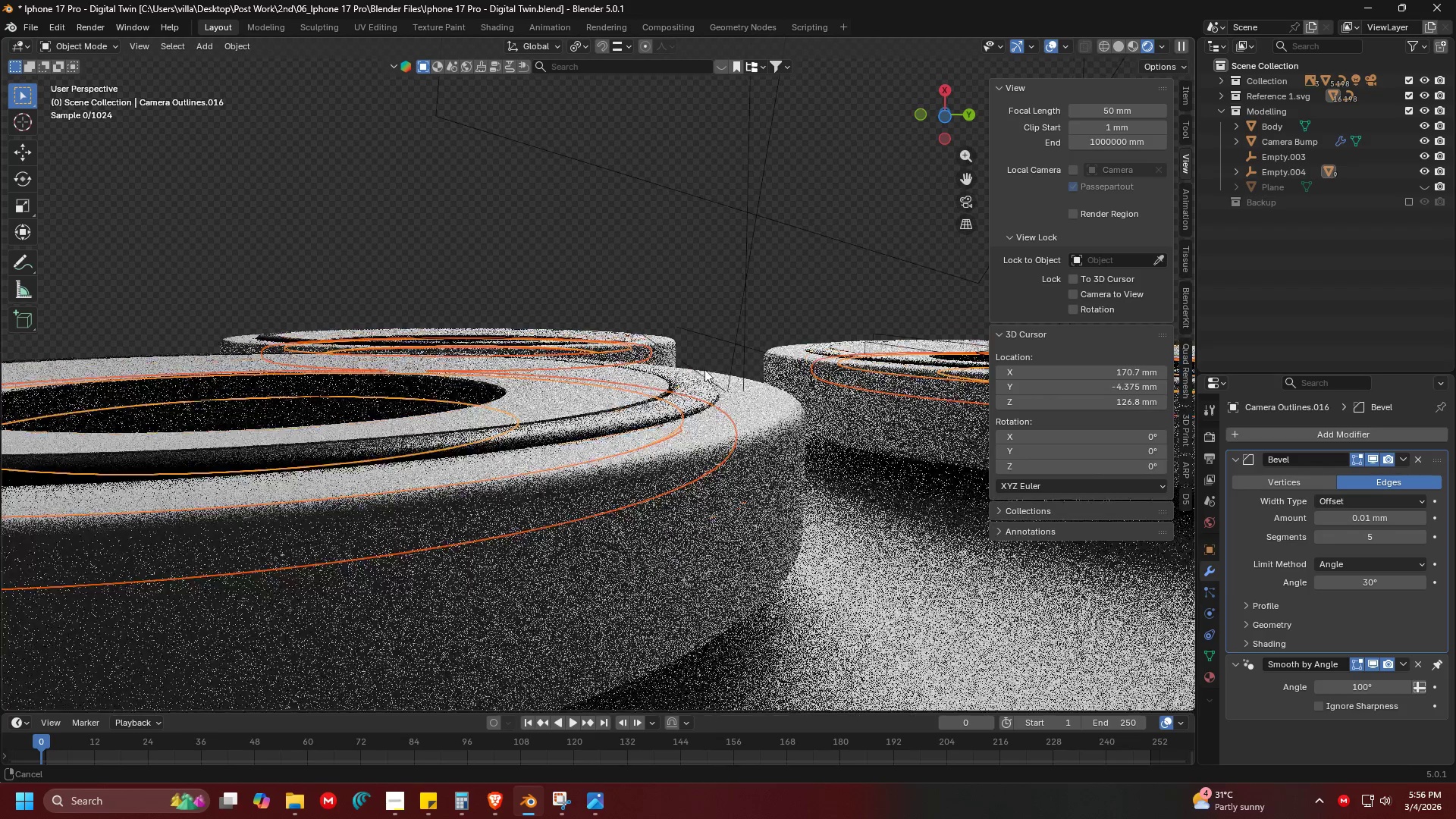 
scroll: coordinate [706, 378], scroll_direction: down, amount: 1.0
 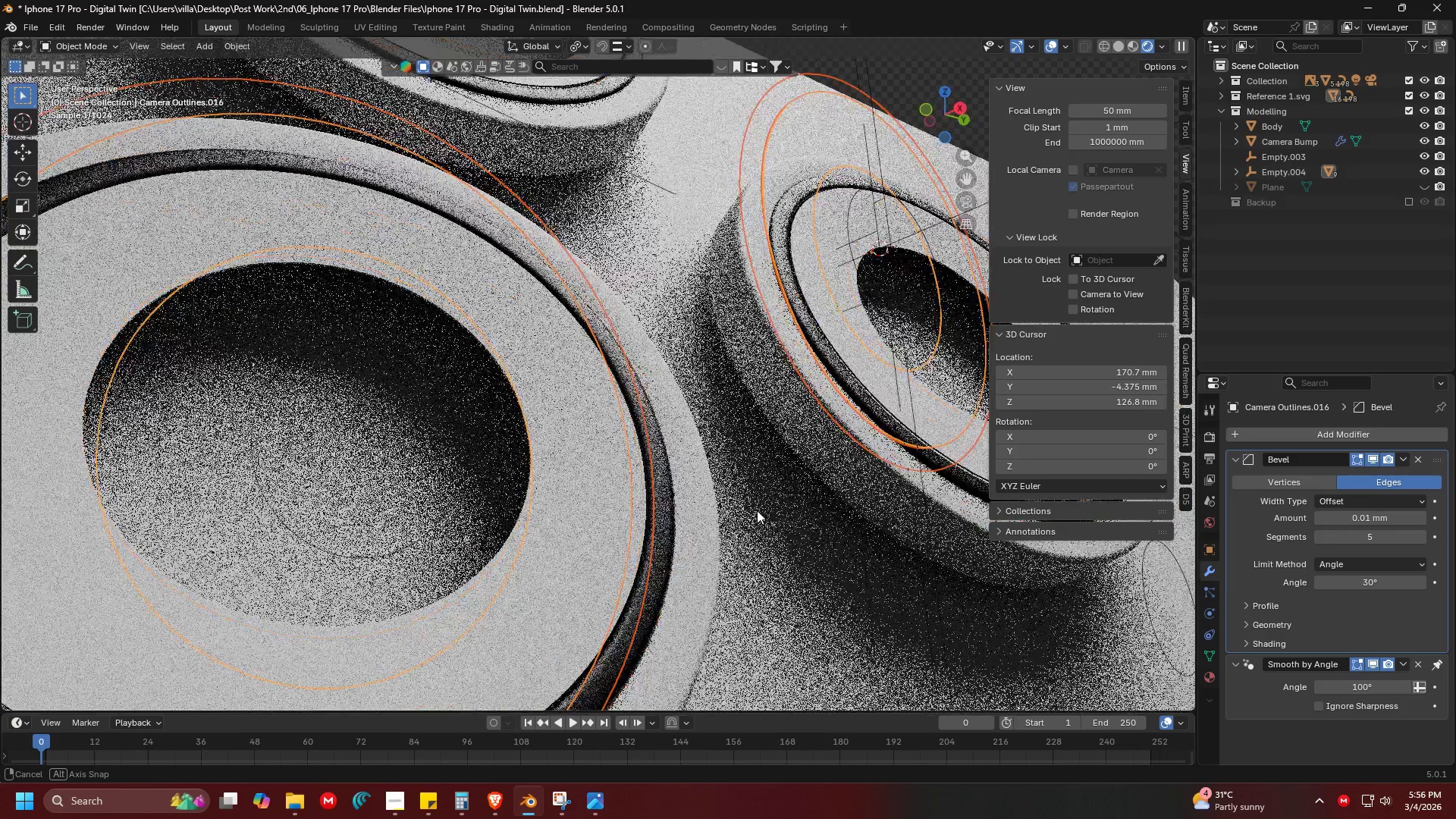 
key(Shift+ShiftLeft)
 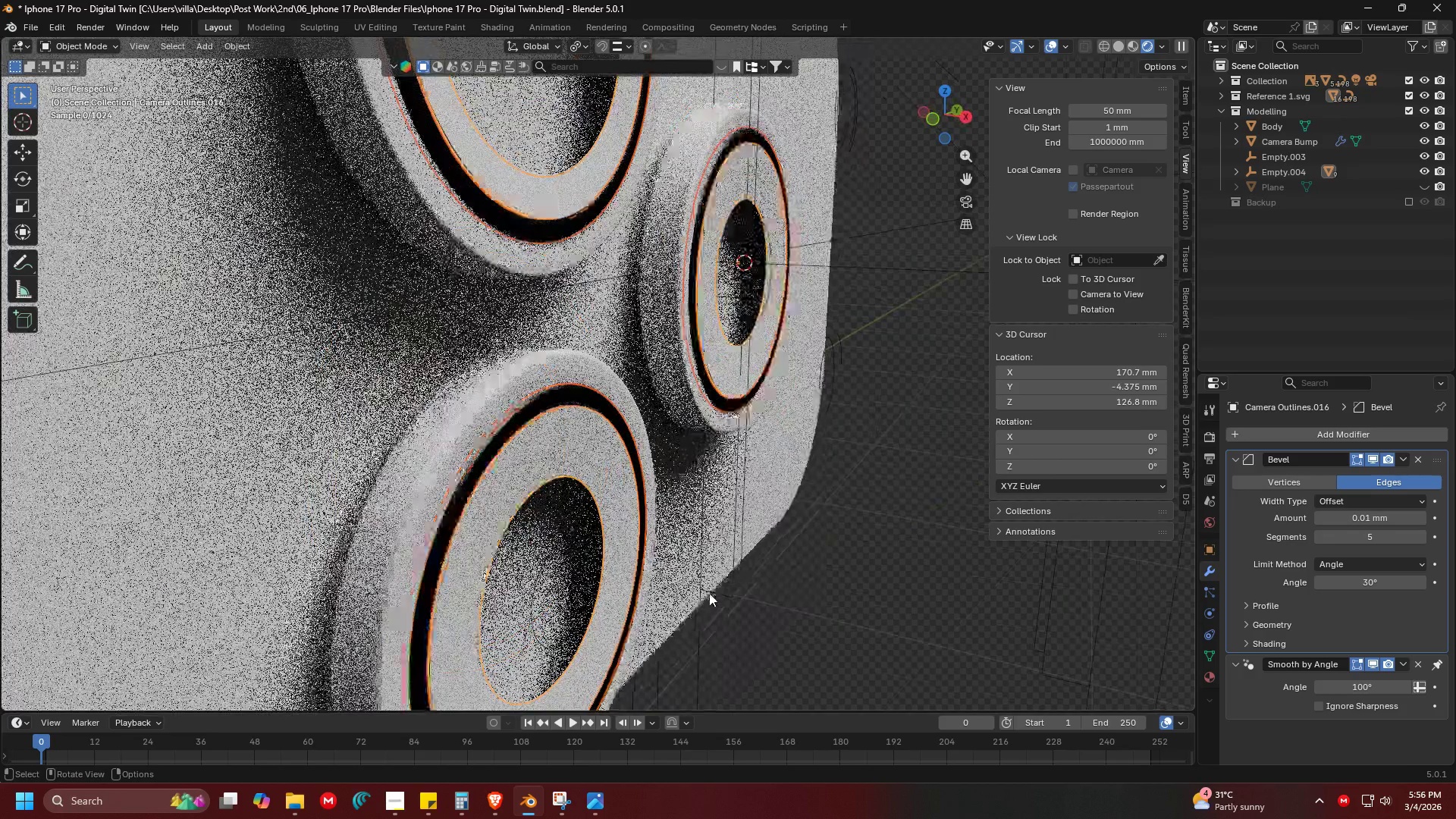 
scroll: coordinate [661, 454], scroll_direction: down, amount: 4.0
 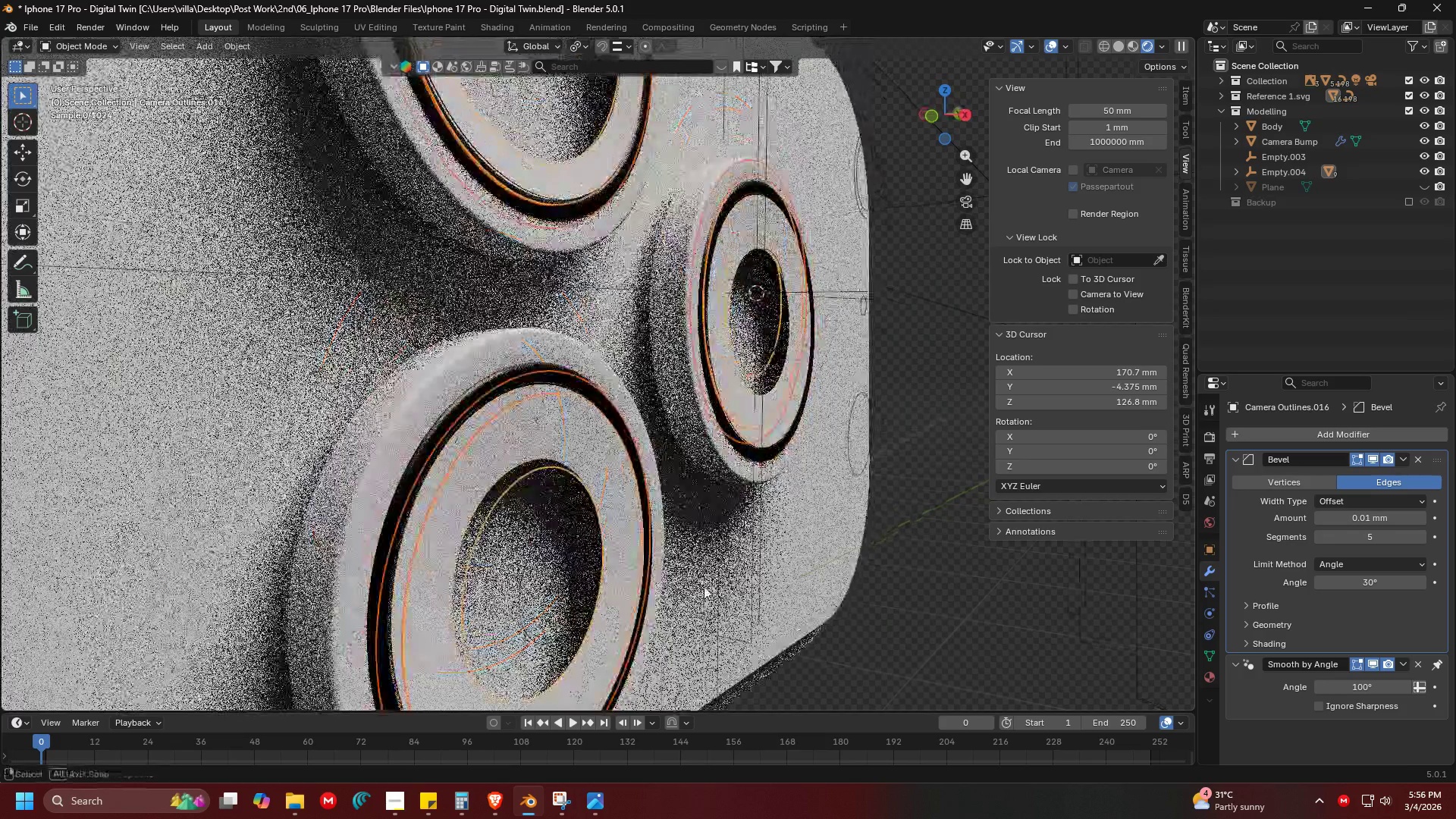 
key(Shift+ShiftLeft)
 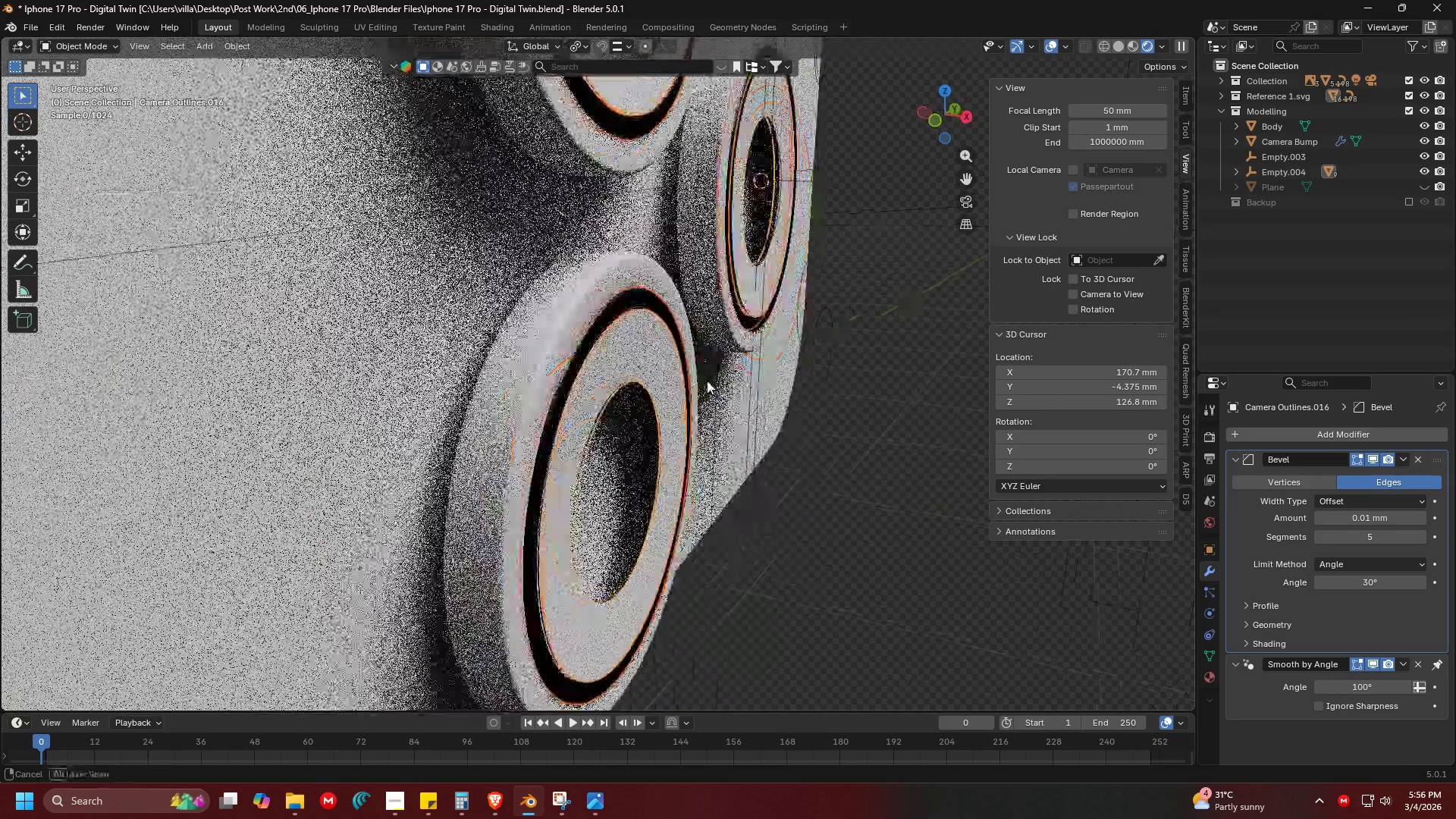 
key(Shift+ShiftLeft)
 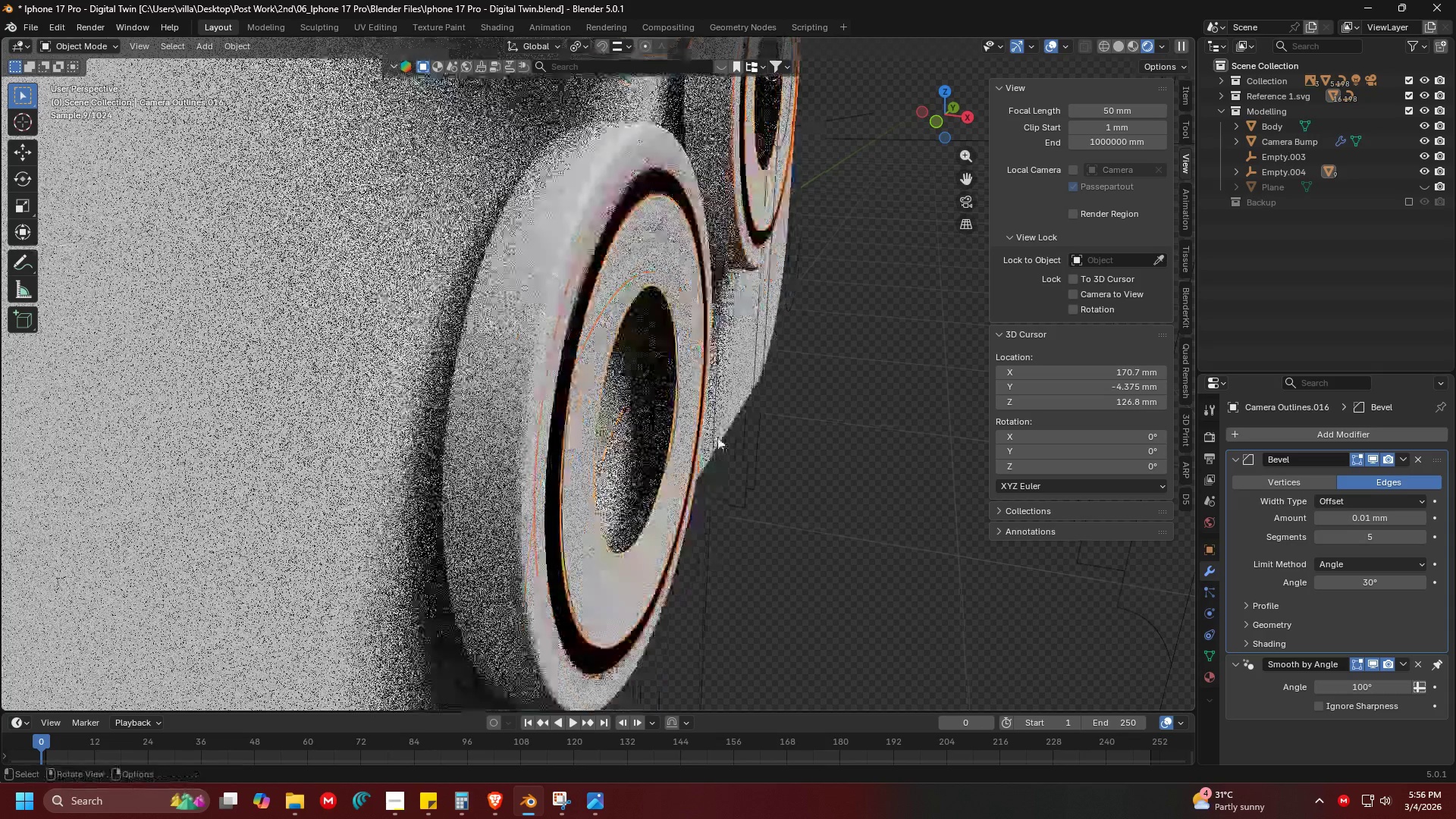 
scroll: coordinate [718, 423], scroll_direction: up, amount: 1.0
 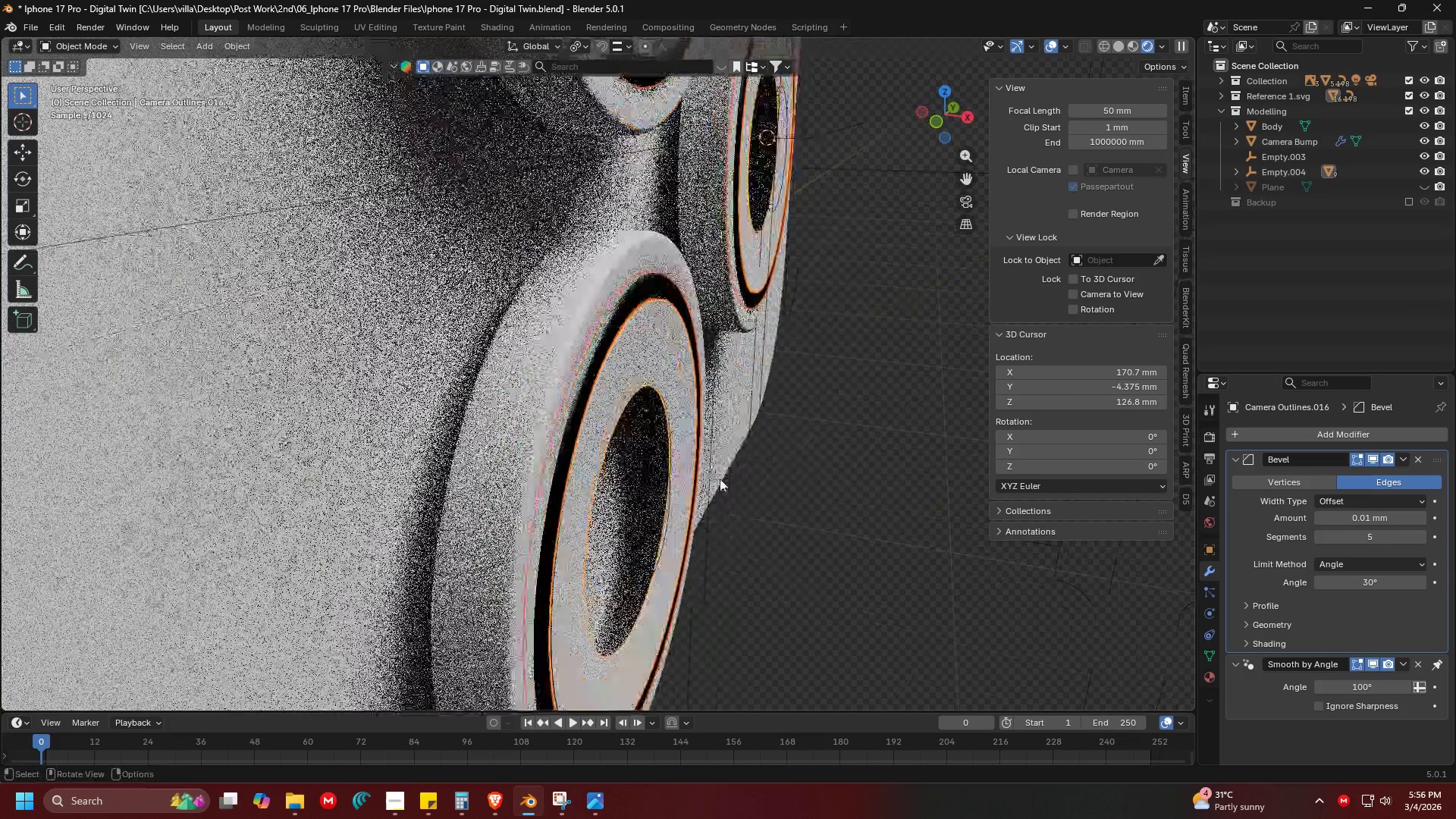 
key(Shift+ShiftLeft)
 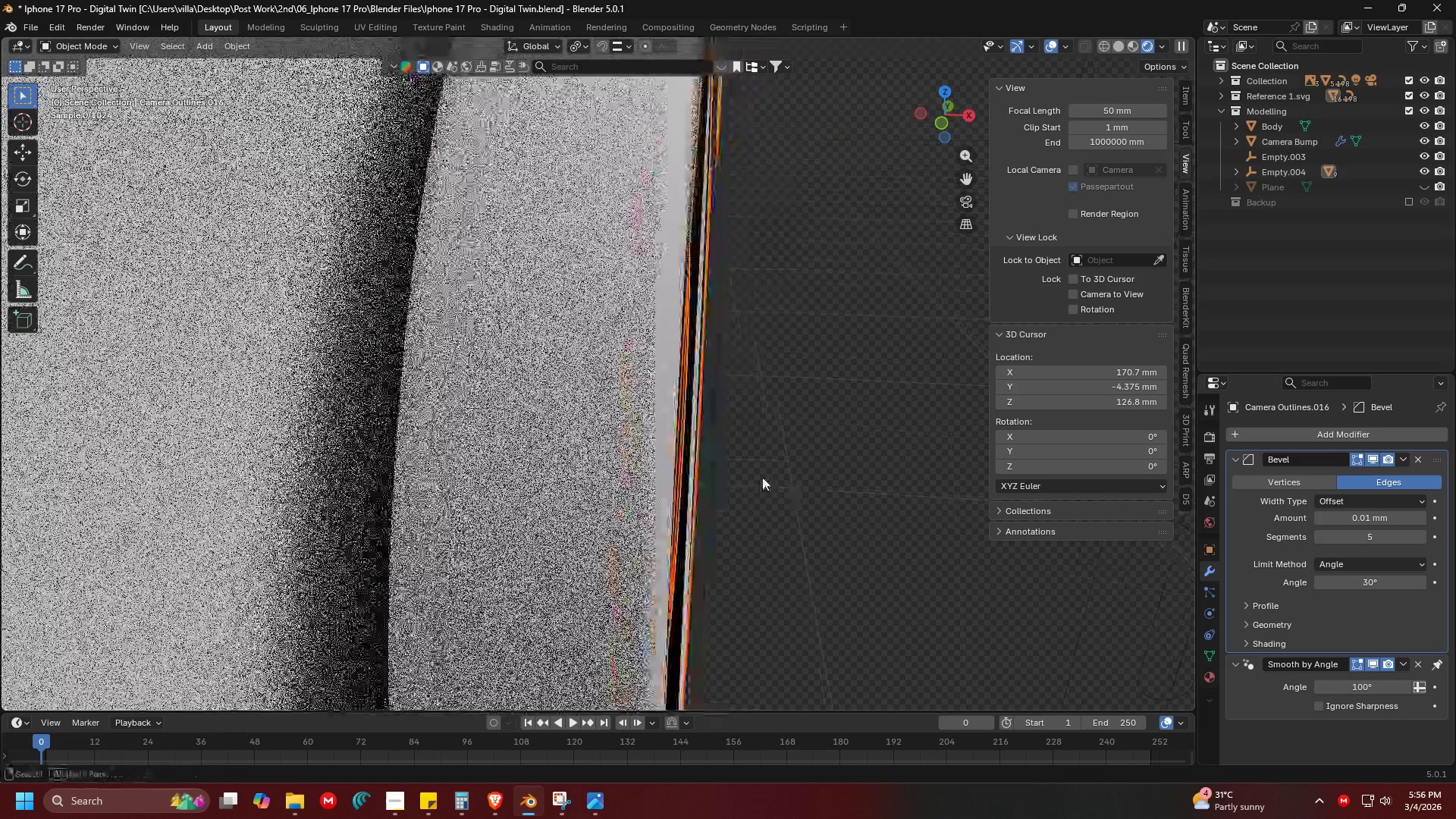 
scroll: coordinate [752, 444], scroll_direction: up, amount: 4.0
 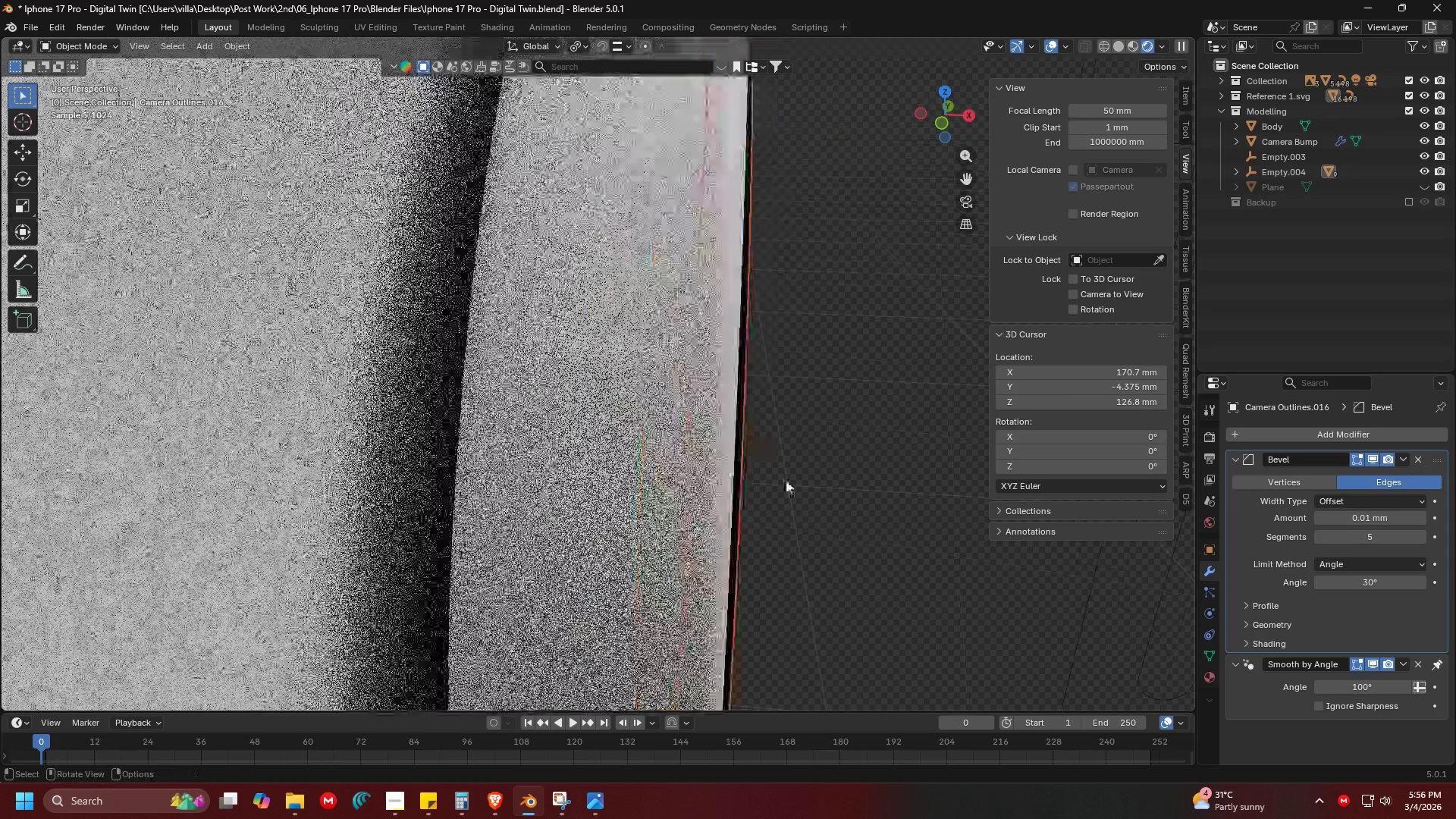 
key(Control+Z)
 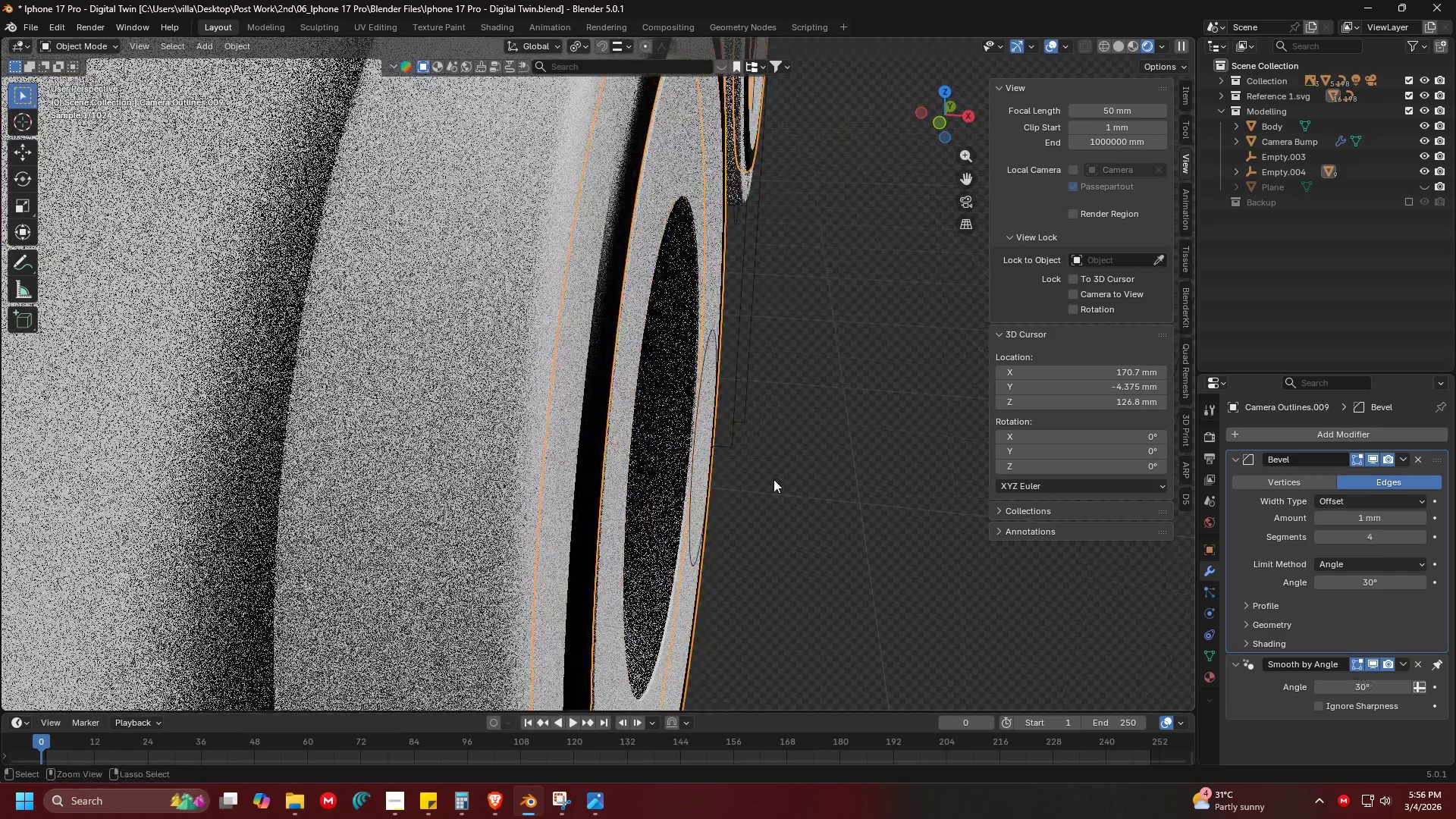 
key(Control+Z)
 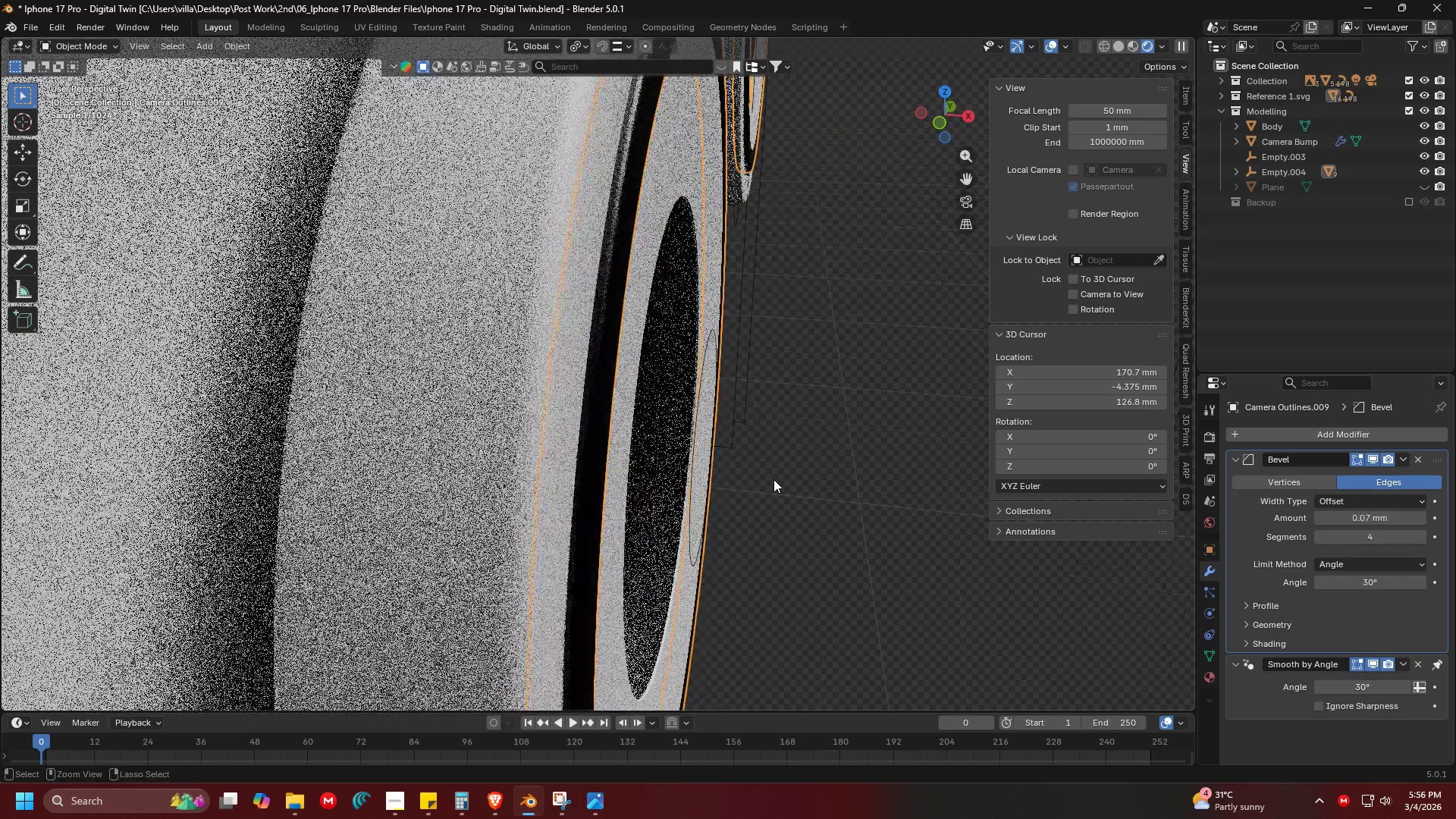 
key(Control+Z)
 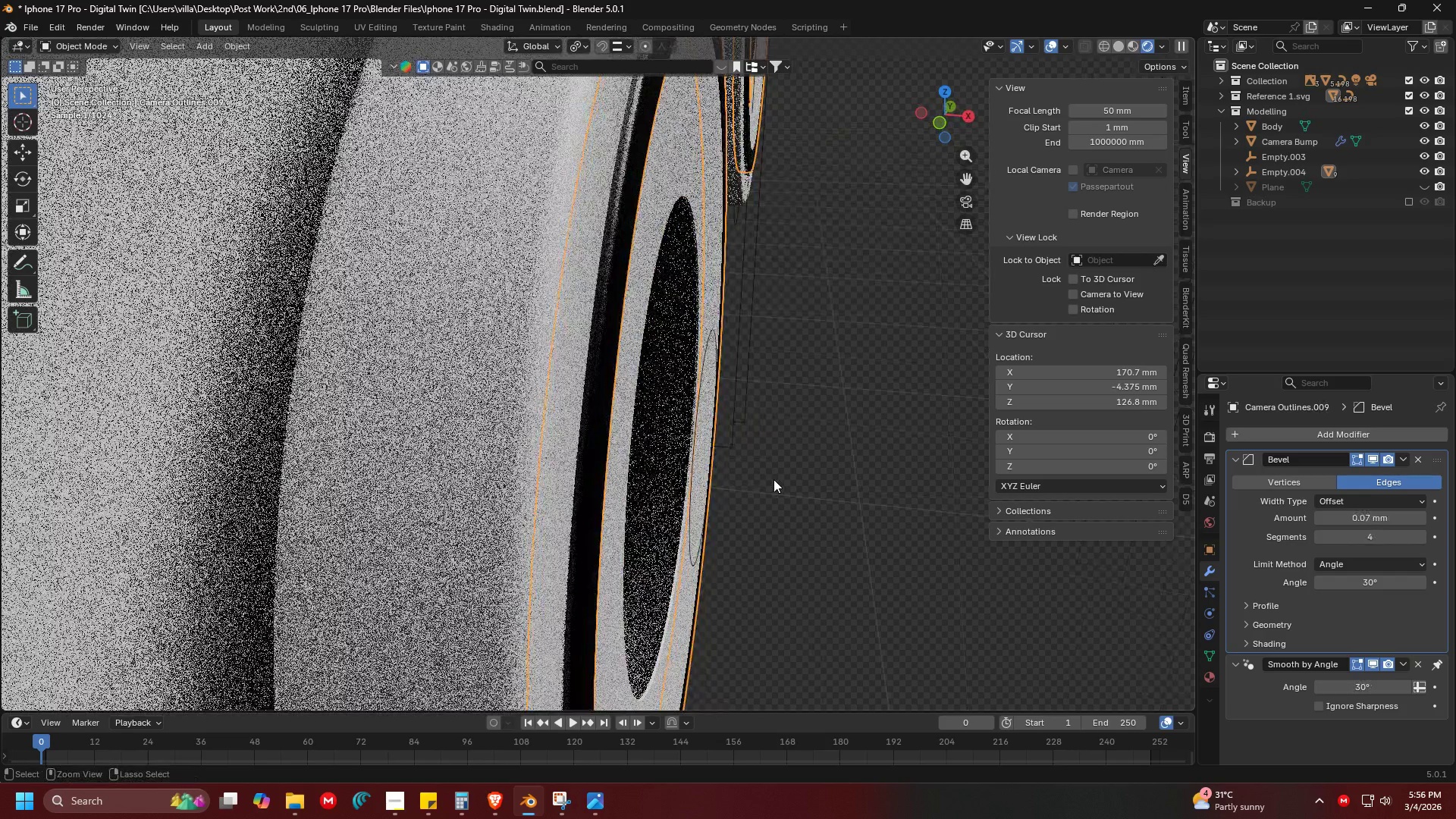 
key(Control+Z)
 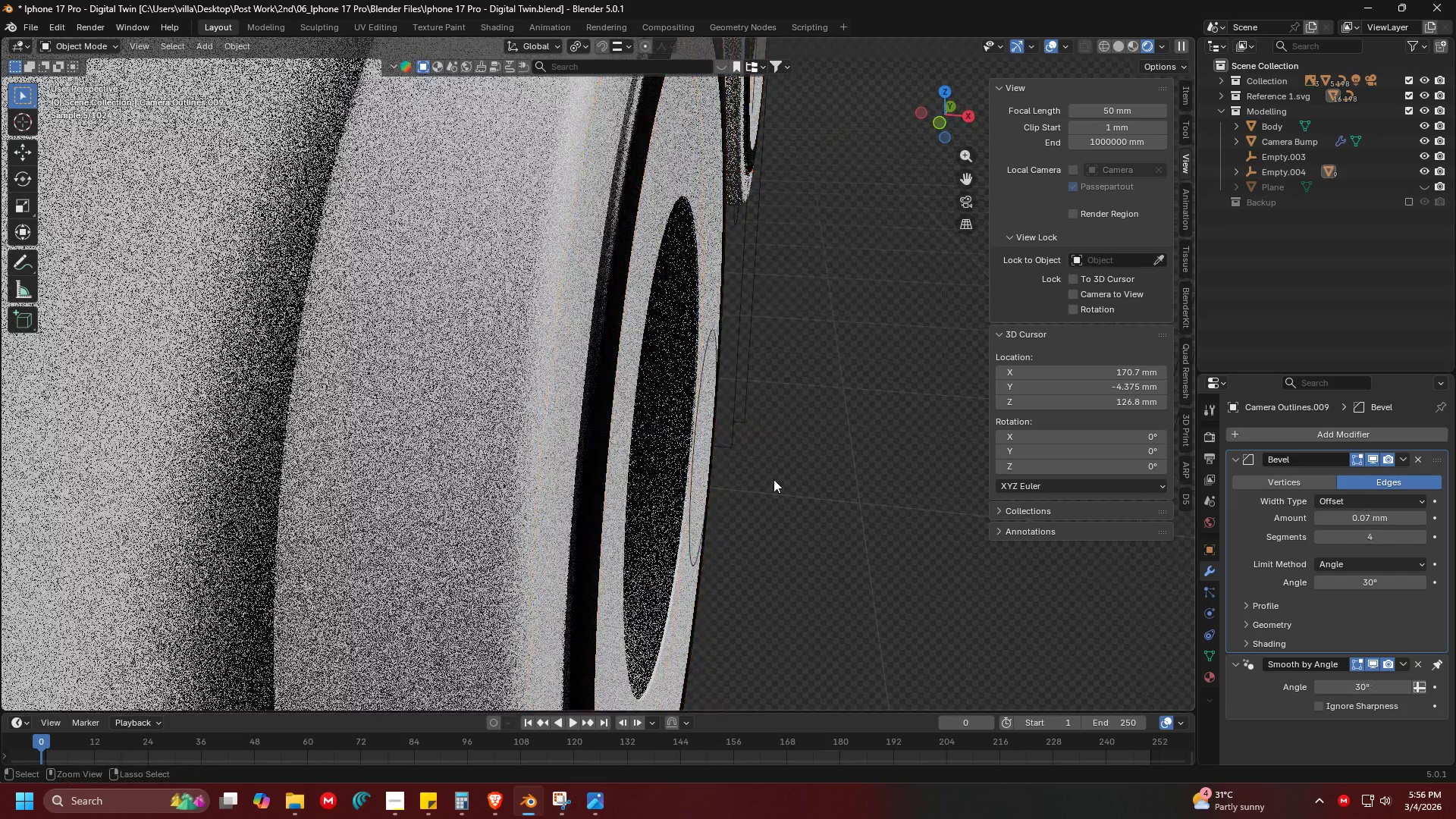 
key(Control+Z)
 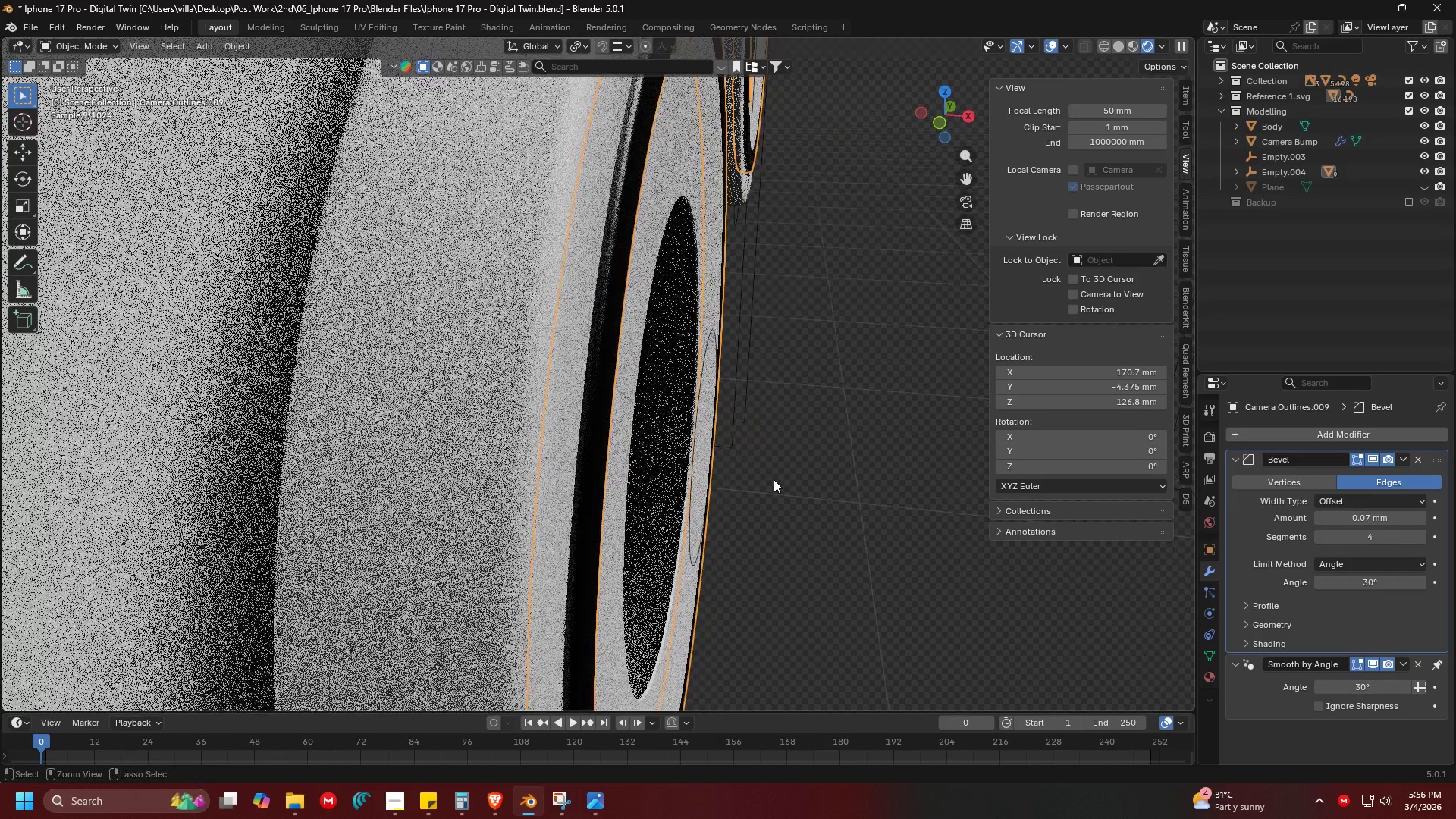 
key(Control+Z)
 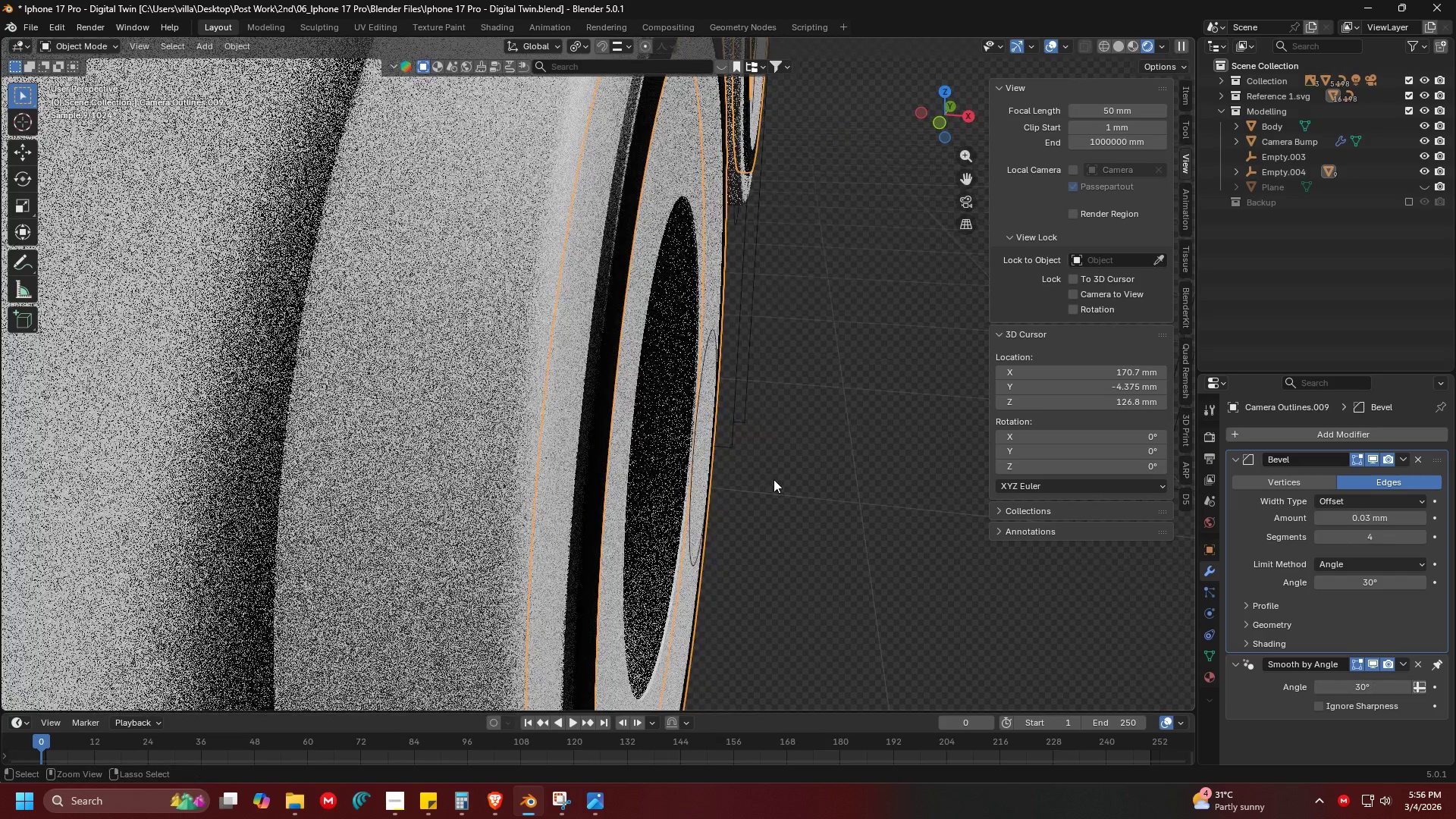 
key(Control+Z)
 